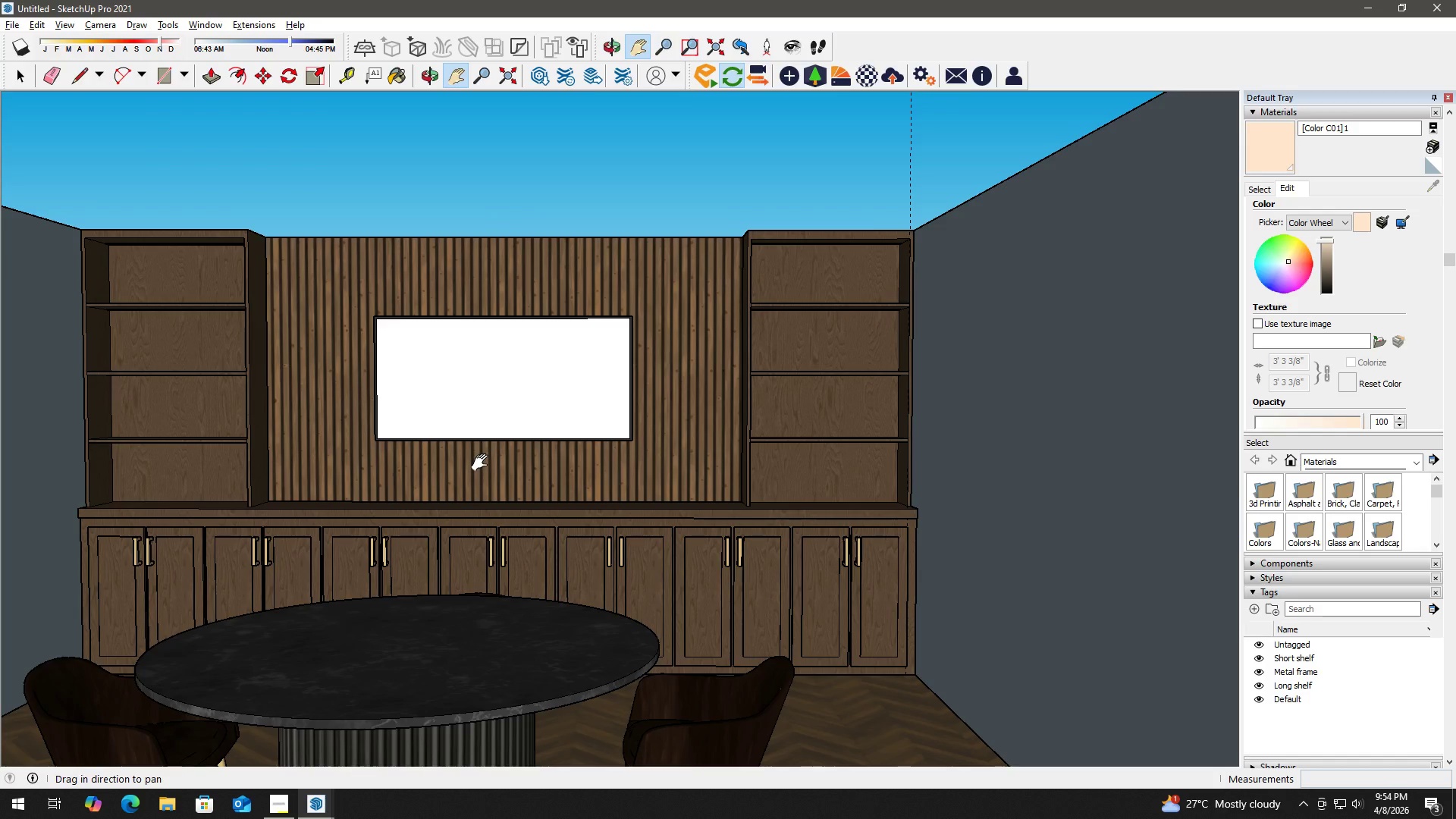 
scroll: coordinate [403, 442], scroll_direction: up, amount: 3.0
 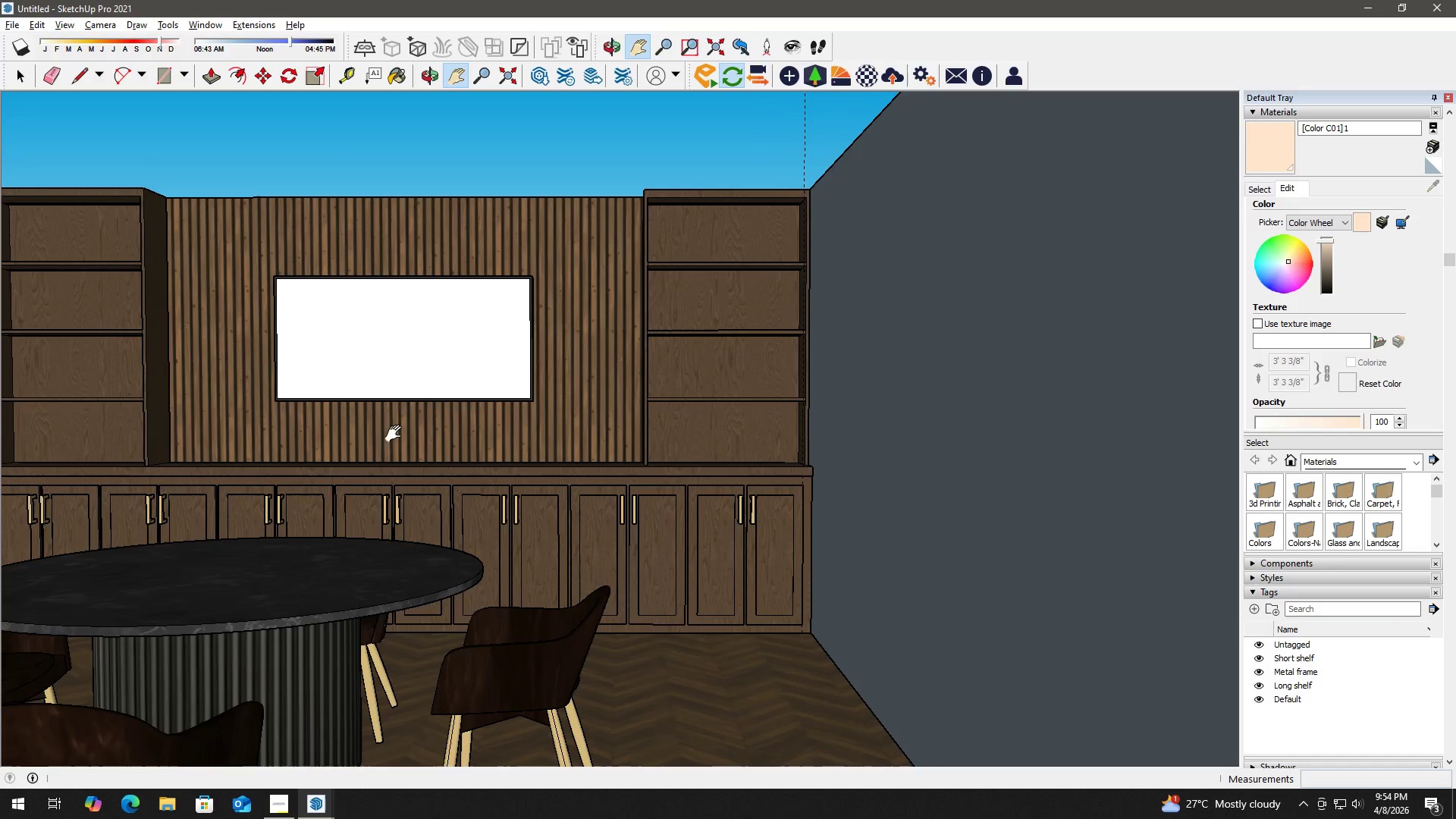 
wait(11.56)
 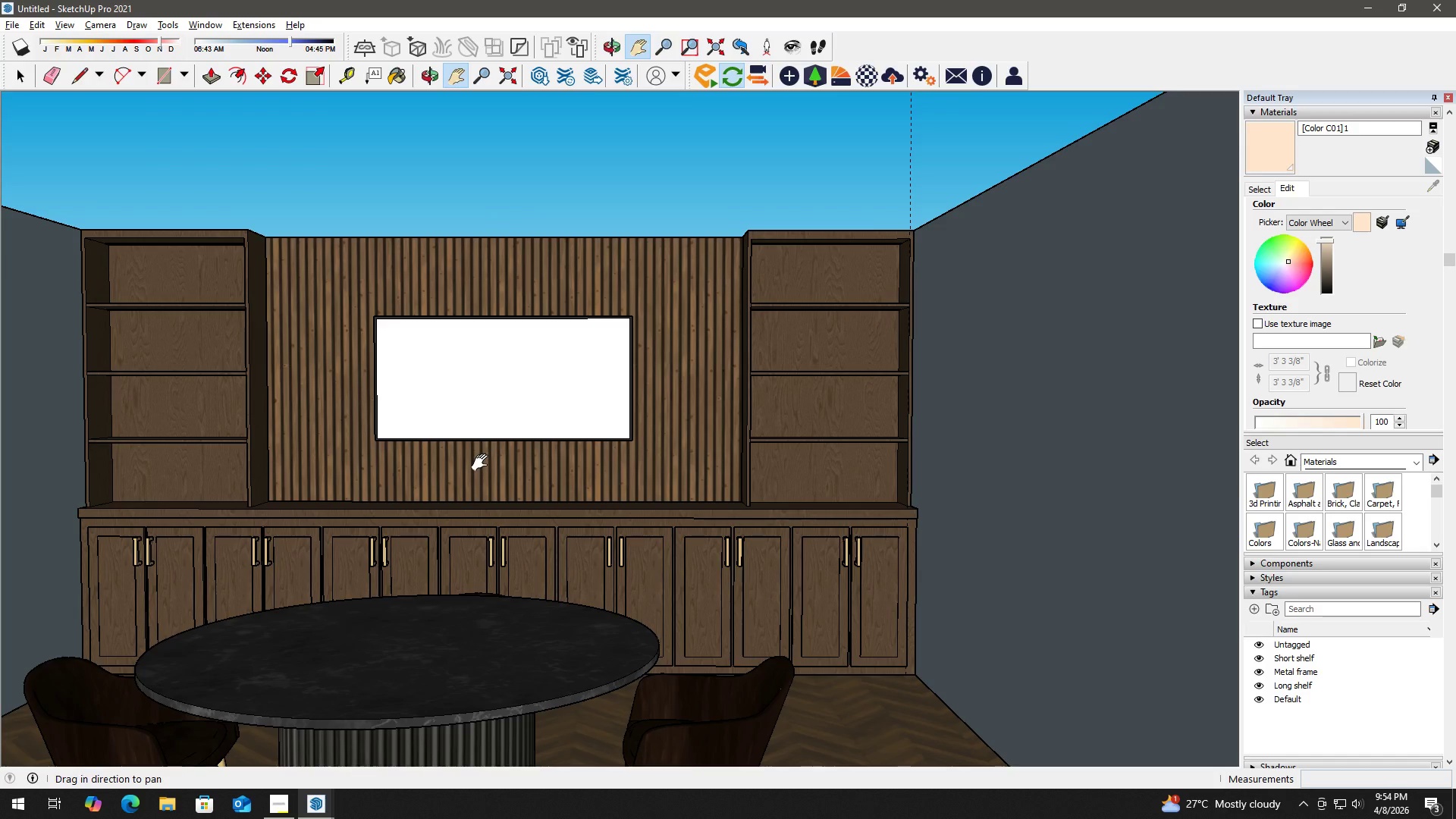 
left_click_drag(start_coordinate=[689, 562], to_coordinate=[626, 513])
 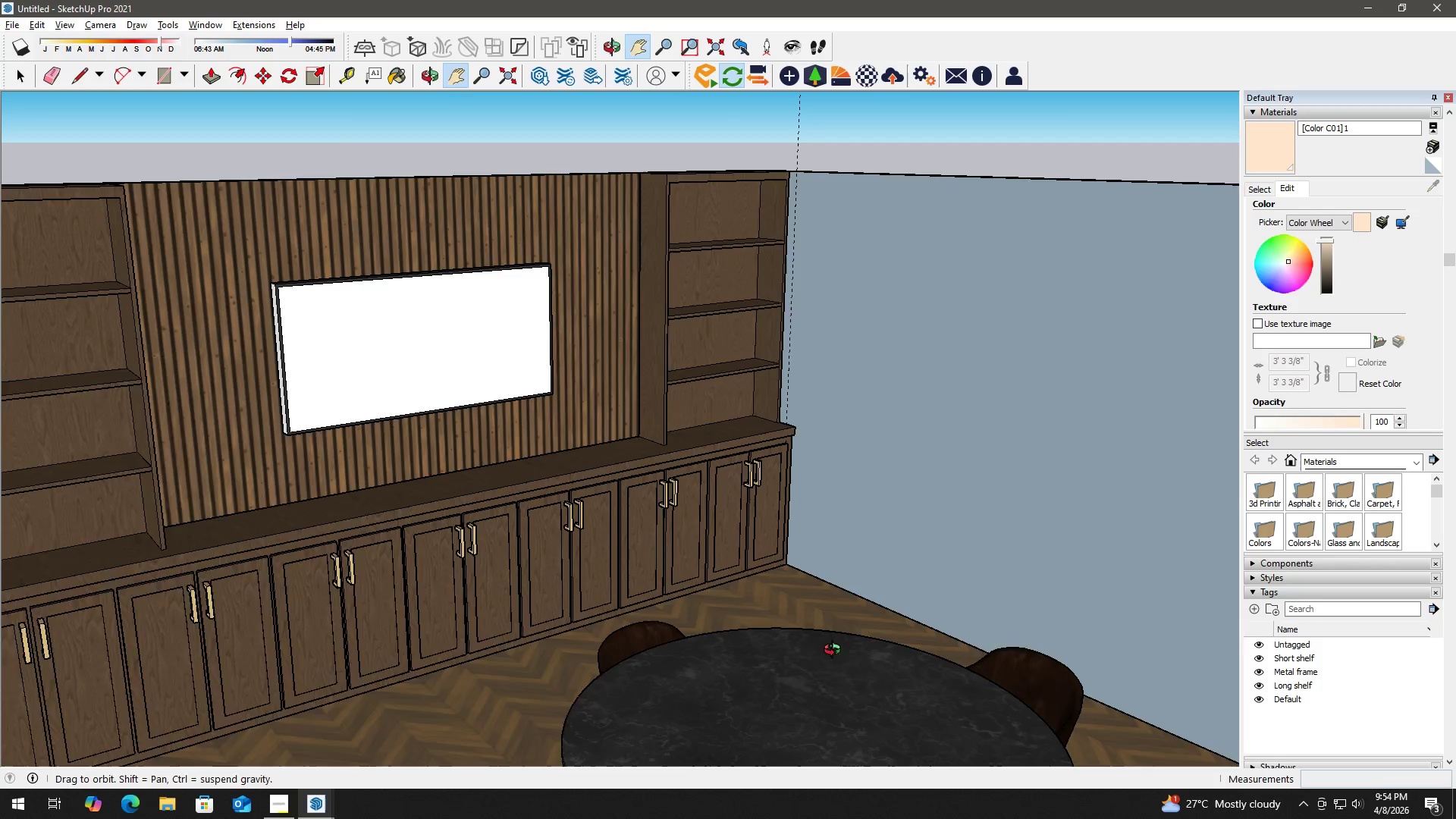 
key(H)
 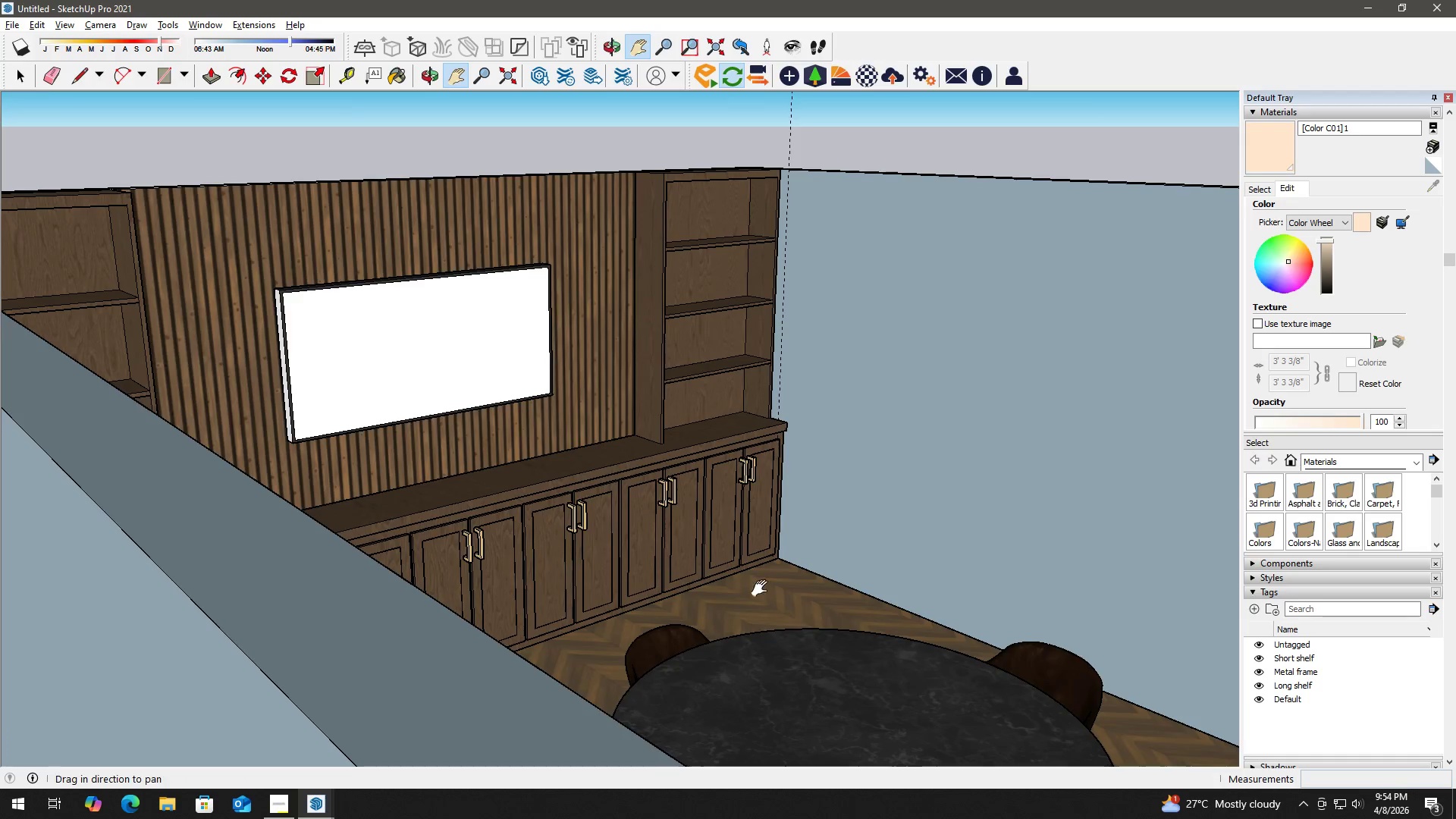 
left_click_drag(start_coordinate=[762, 588], to_coordinate=[485, 500])
 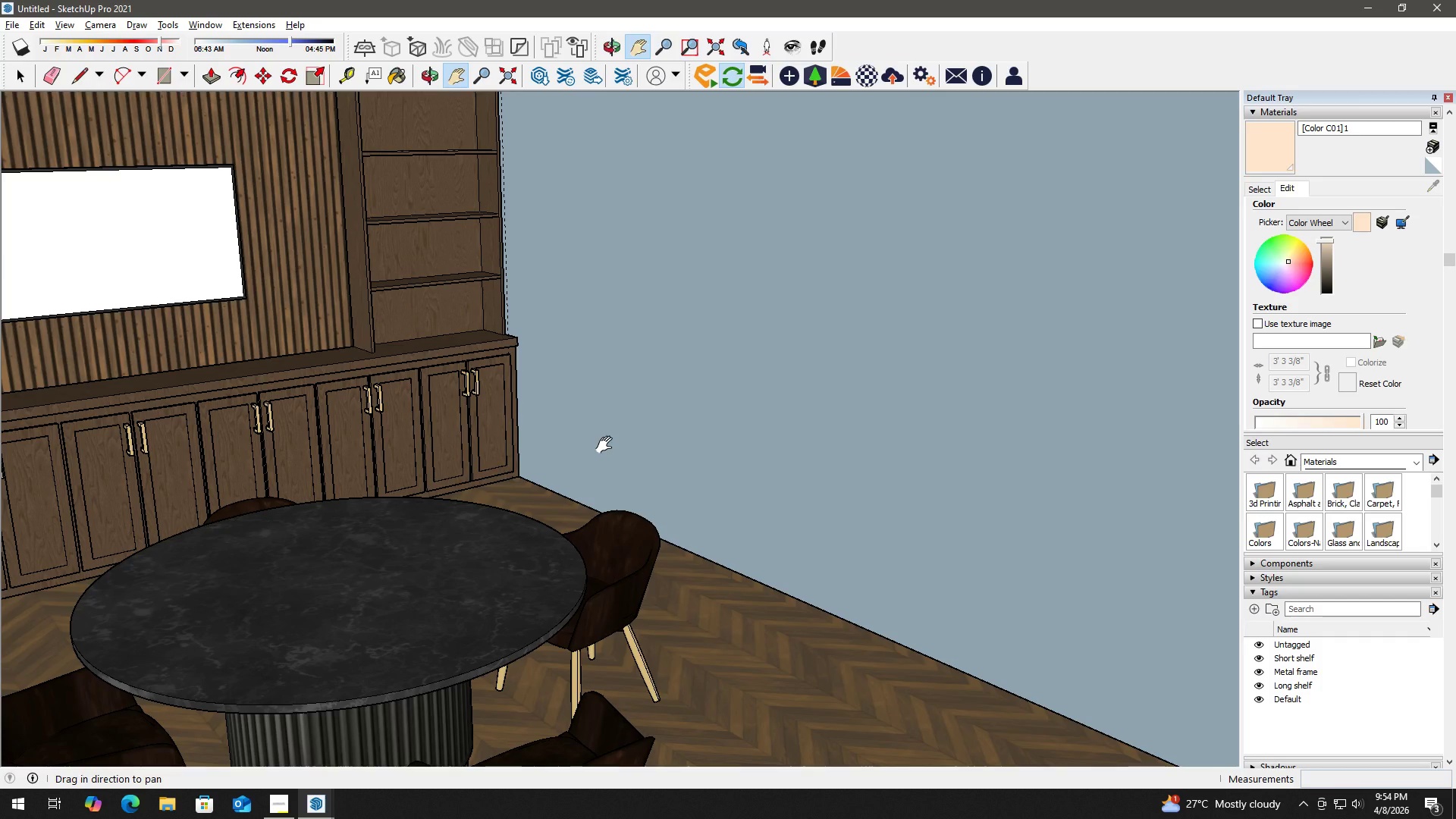 
wait(5.48)
 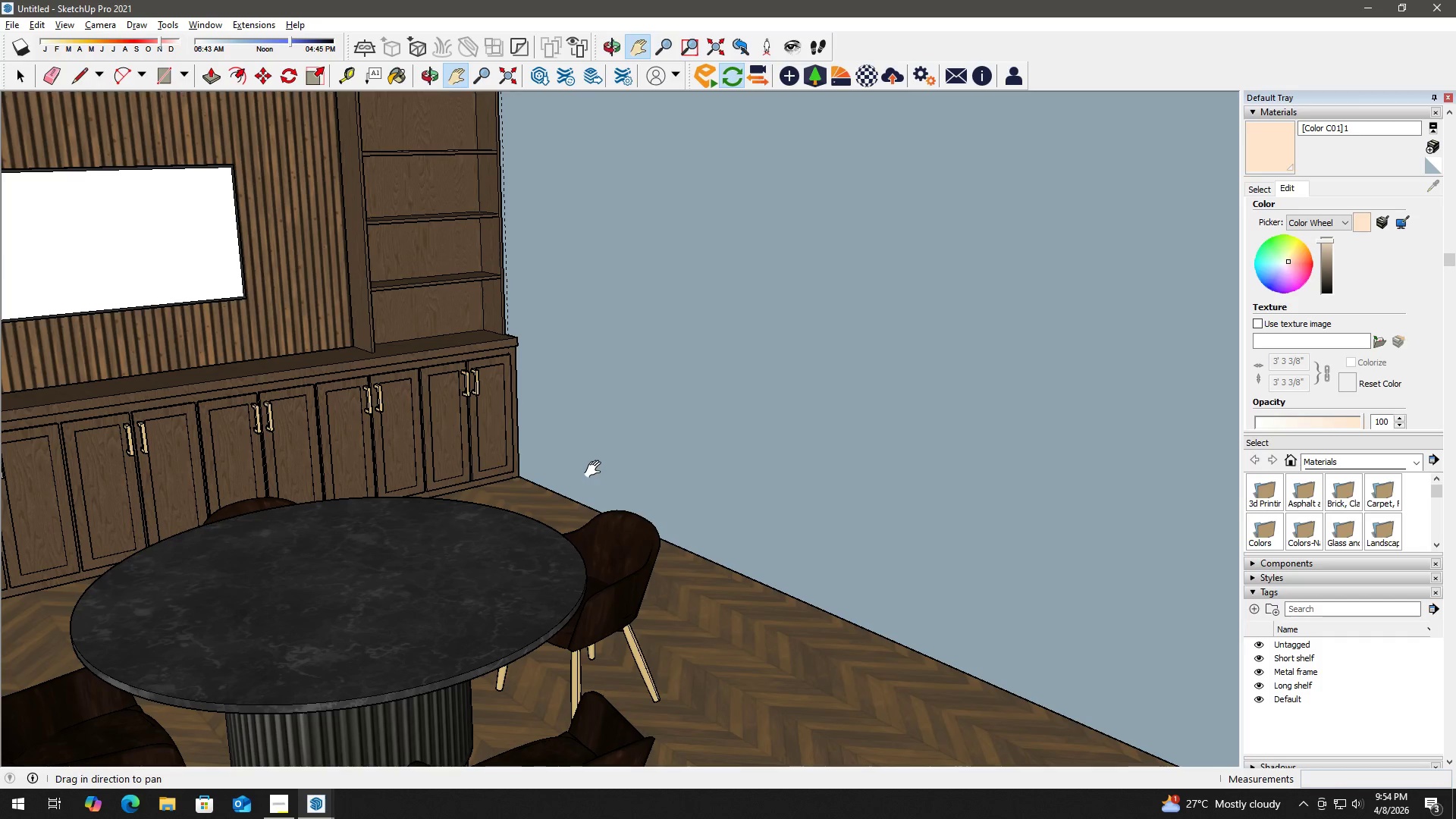 
scroll: coordinate [645, 344], scroll_direction: none, amount: 0.0
 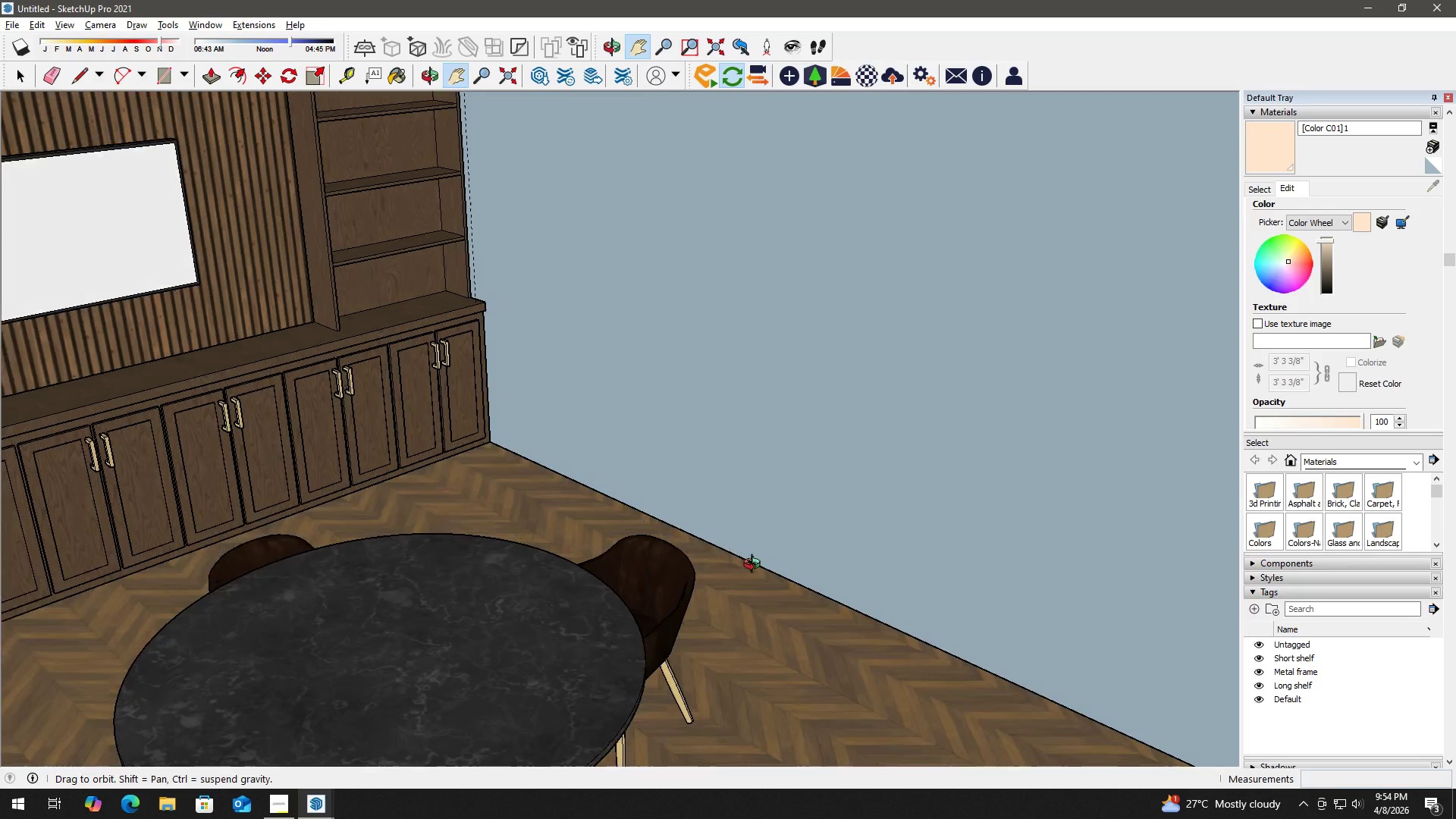 
type(hbh)
 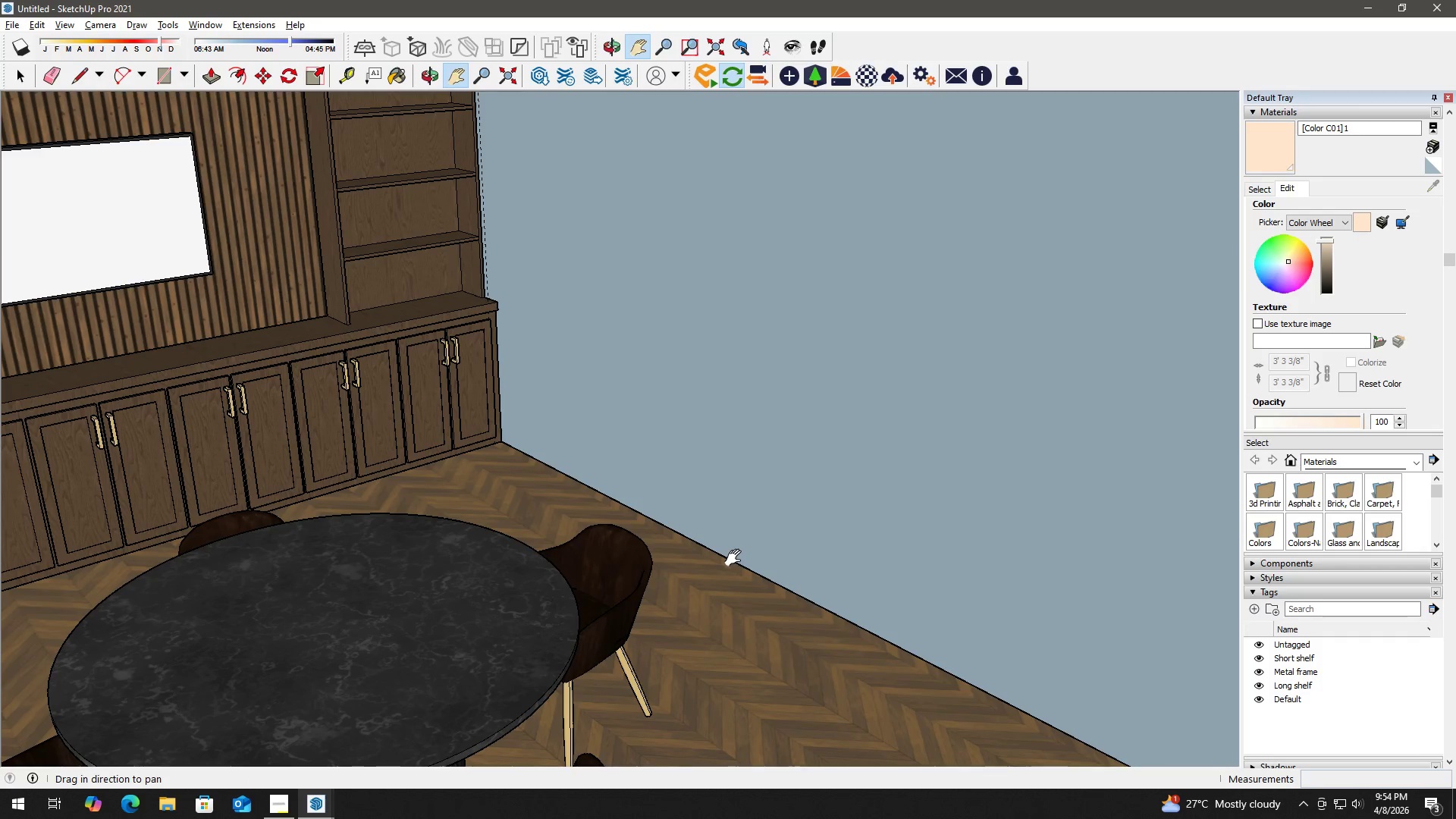 
left_click_drag(start_coordinate=[734, 555], to_coordinate=[551, 409])
 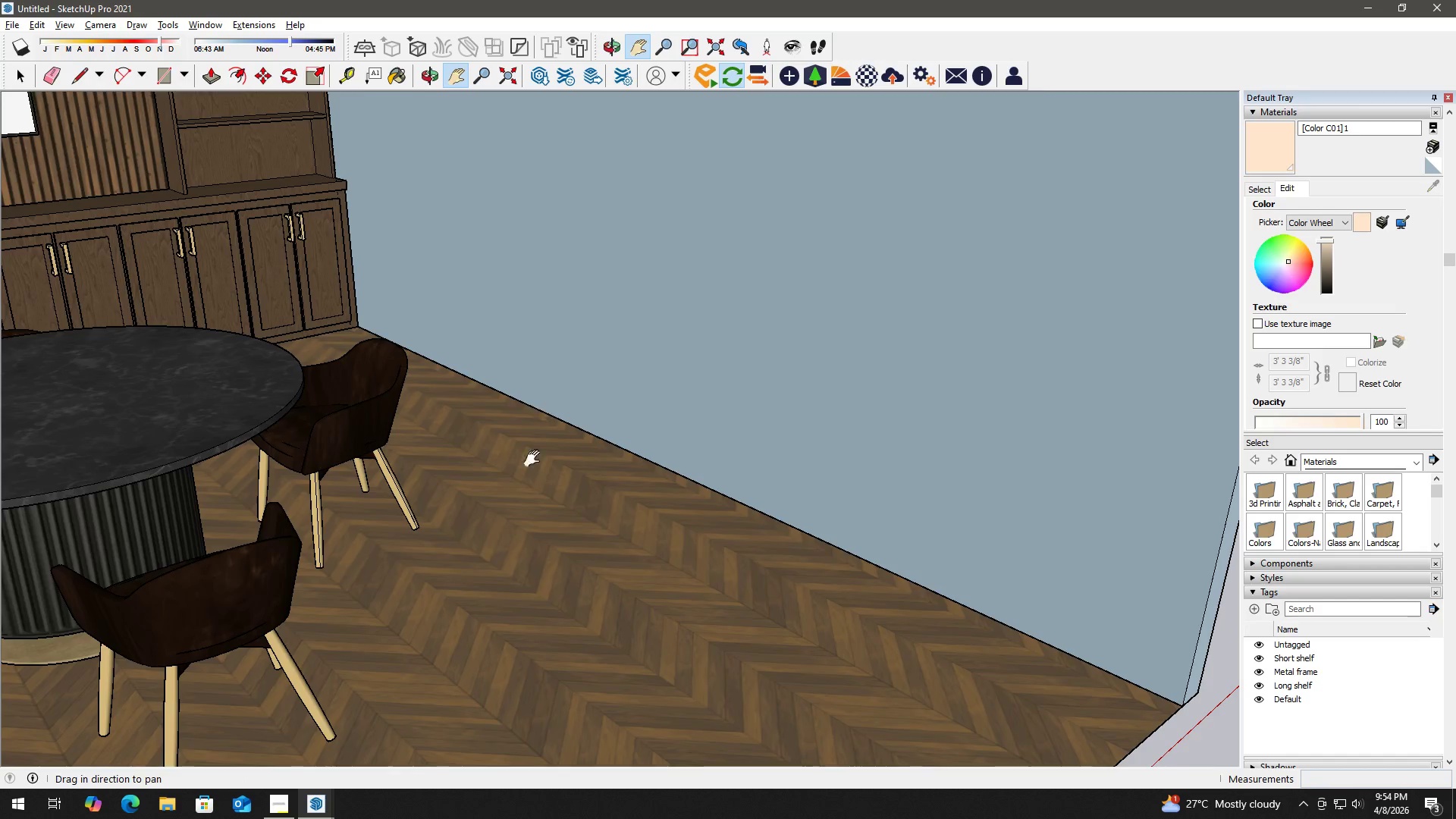 
scroll: coordinate [497, 497], scroll_direction: down, amount: 4.0
 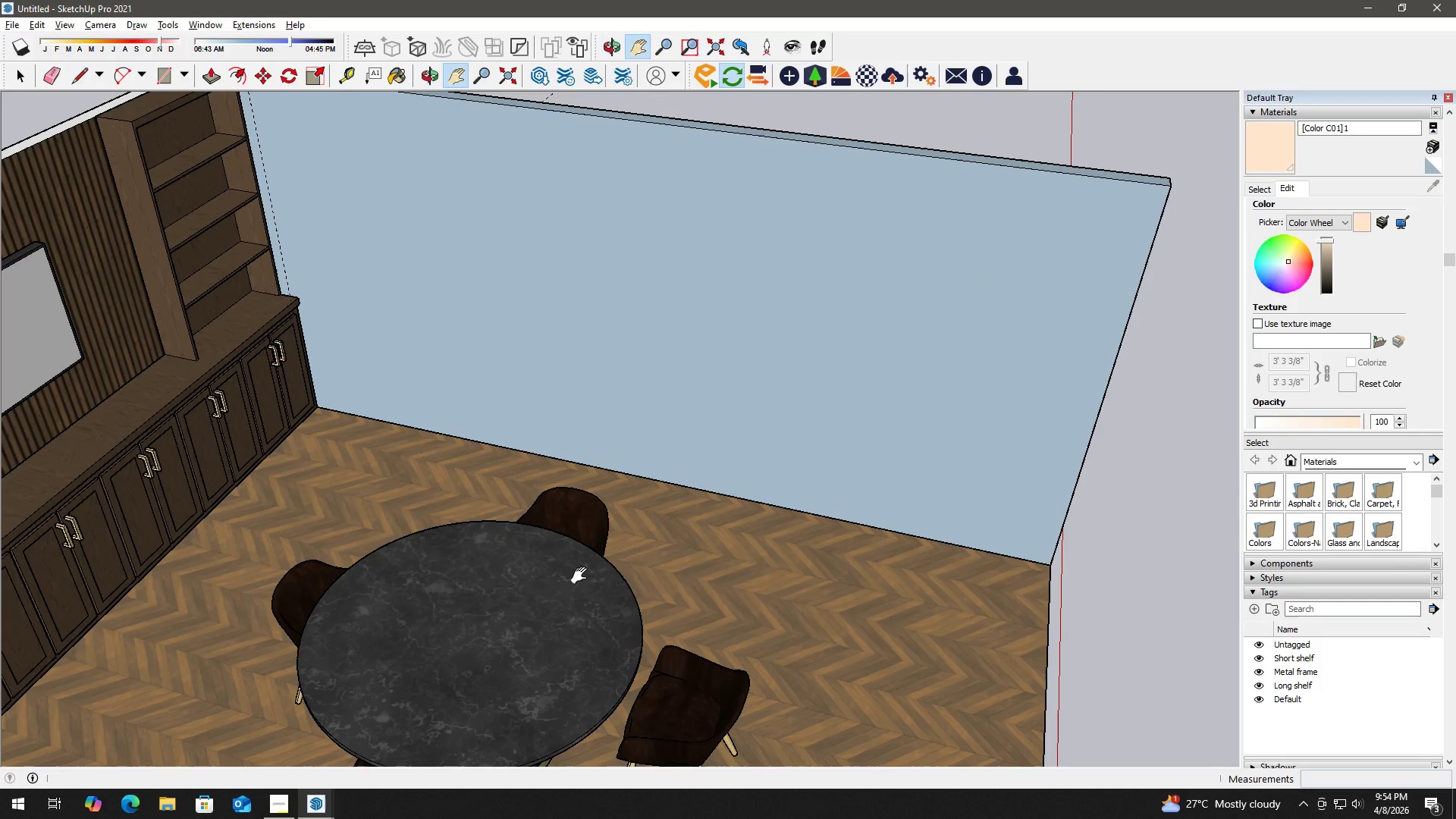 
key(H)
 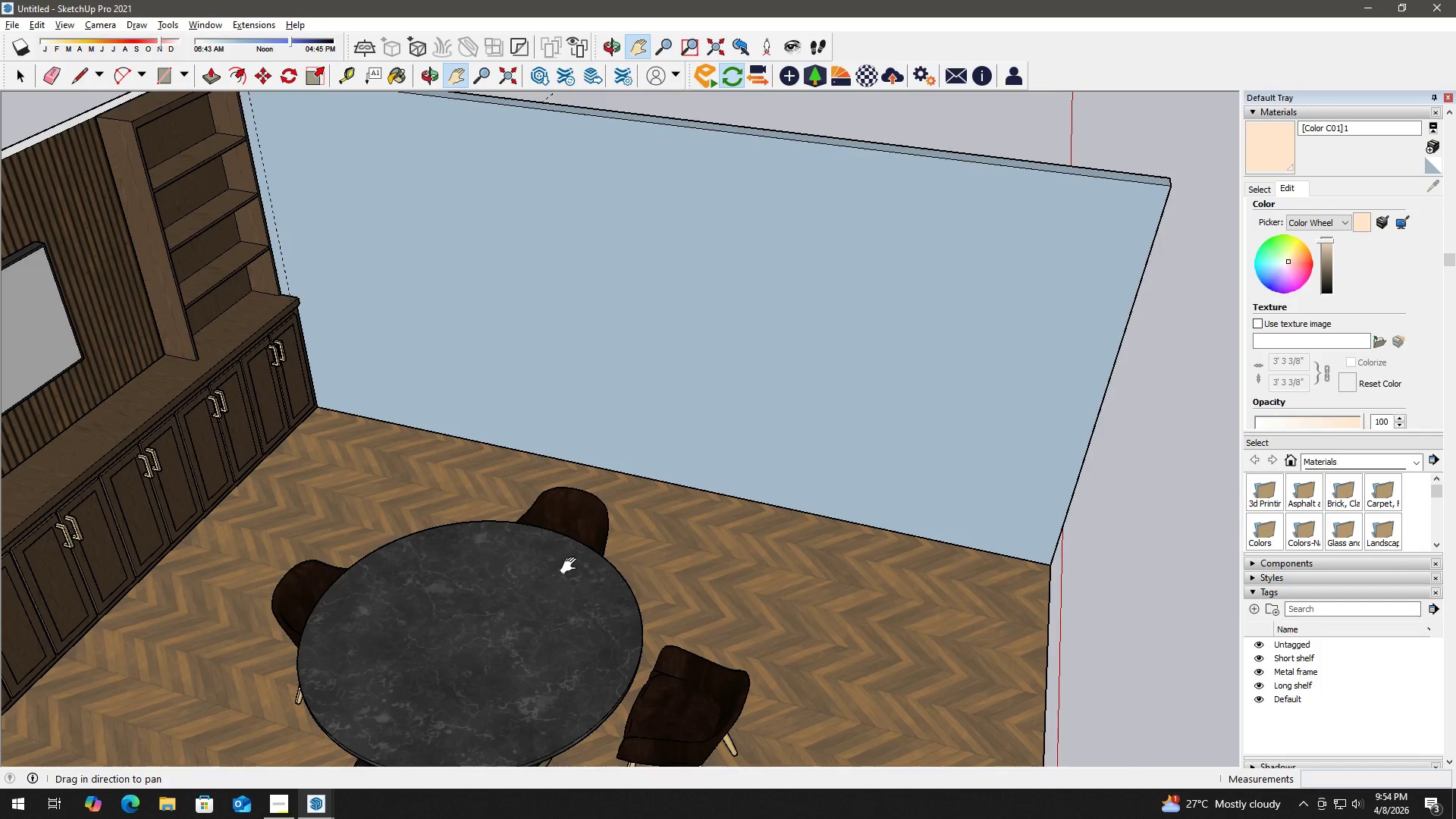 
left_click_drag(start_coordinate=[570, 566], to_coordinate=[676, 441])
 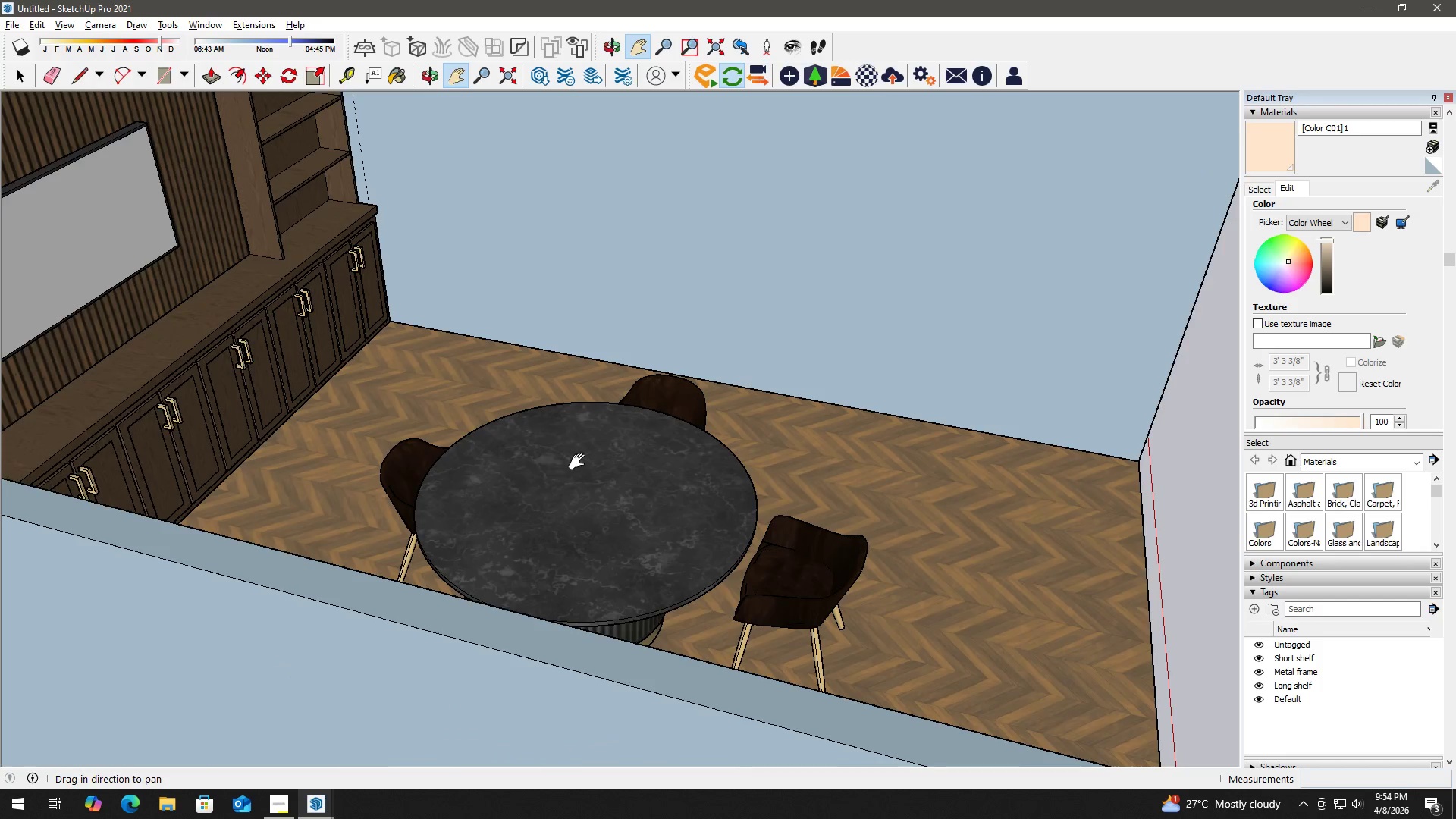 
scroll: coordinate [579, 463], scroll_direction: down, amount: 1.0
 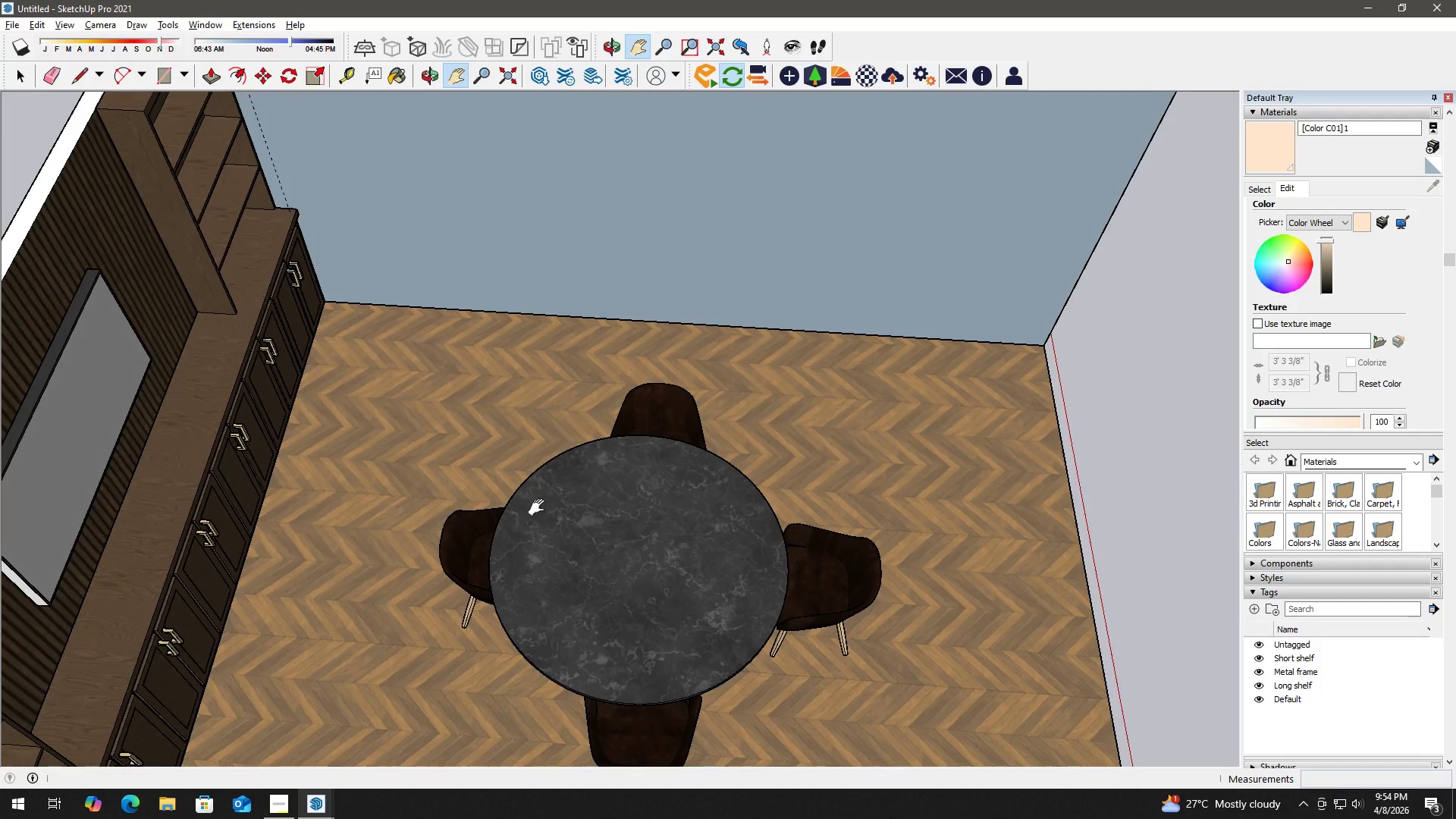 
key(R)
 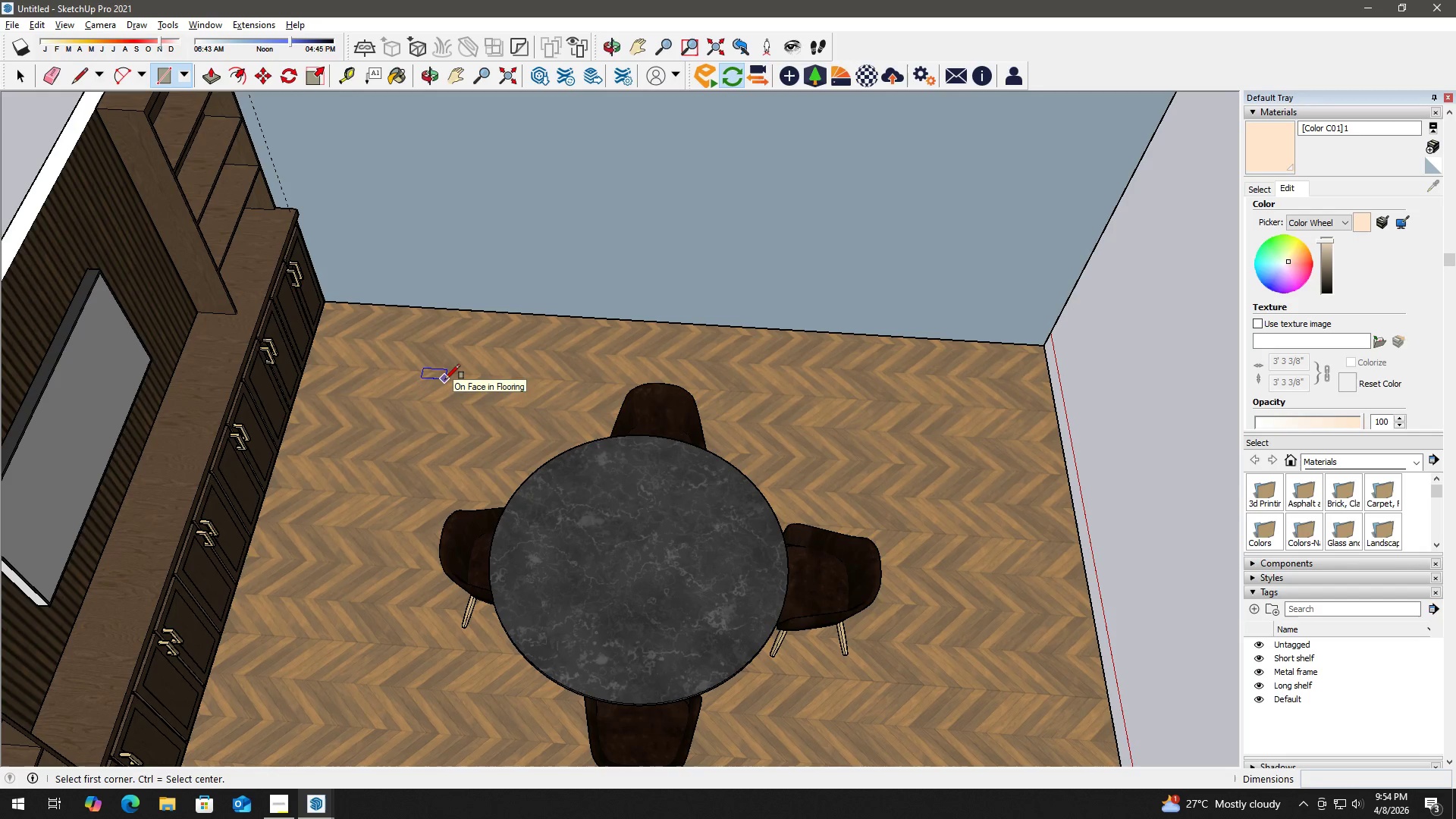 
left_click_drag(start_coordinate=[460, 367], to_coordinate=[465, 375])
 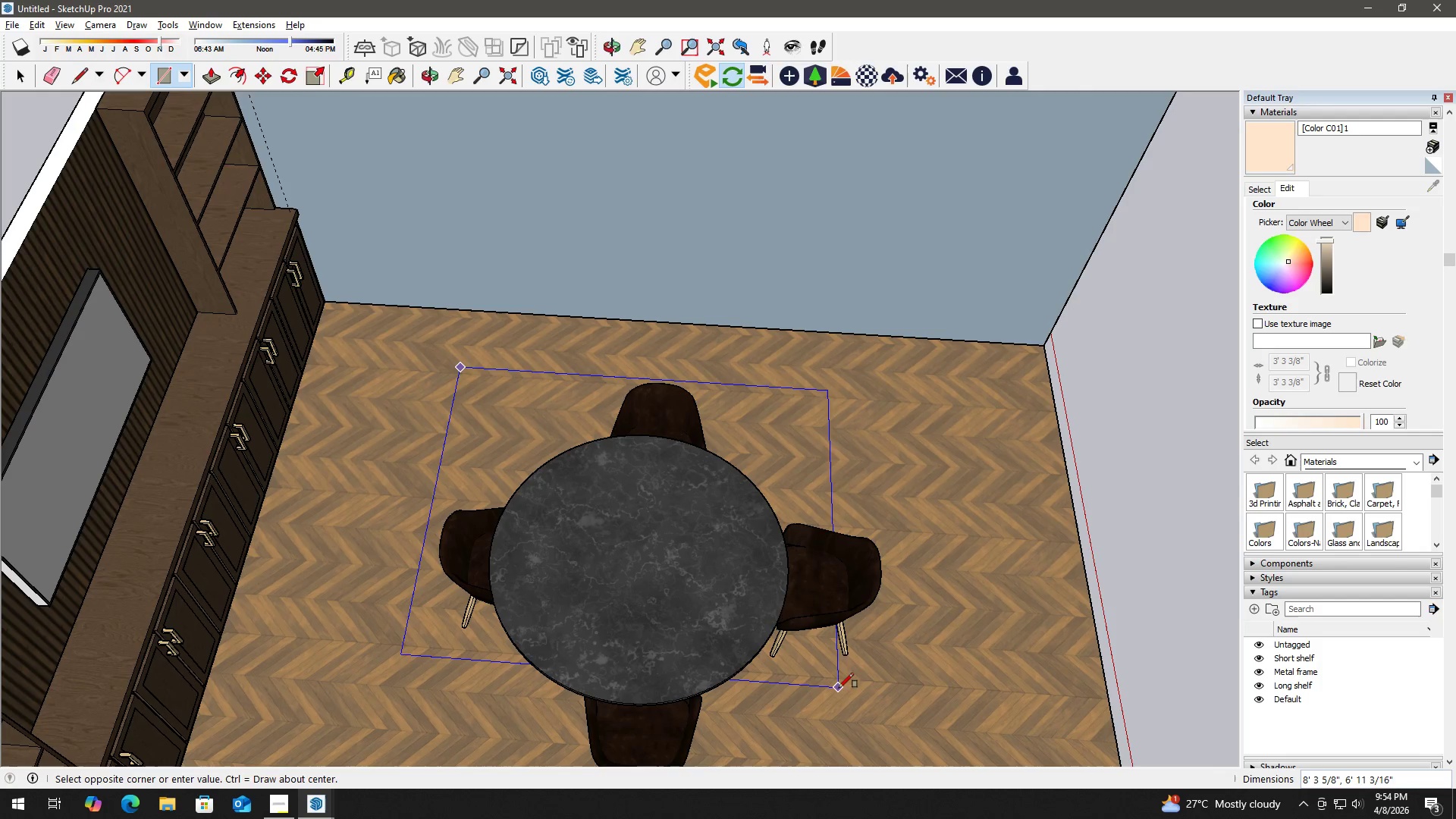 
hold_key(key=ShiftLeft, duration=0.5)
 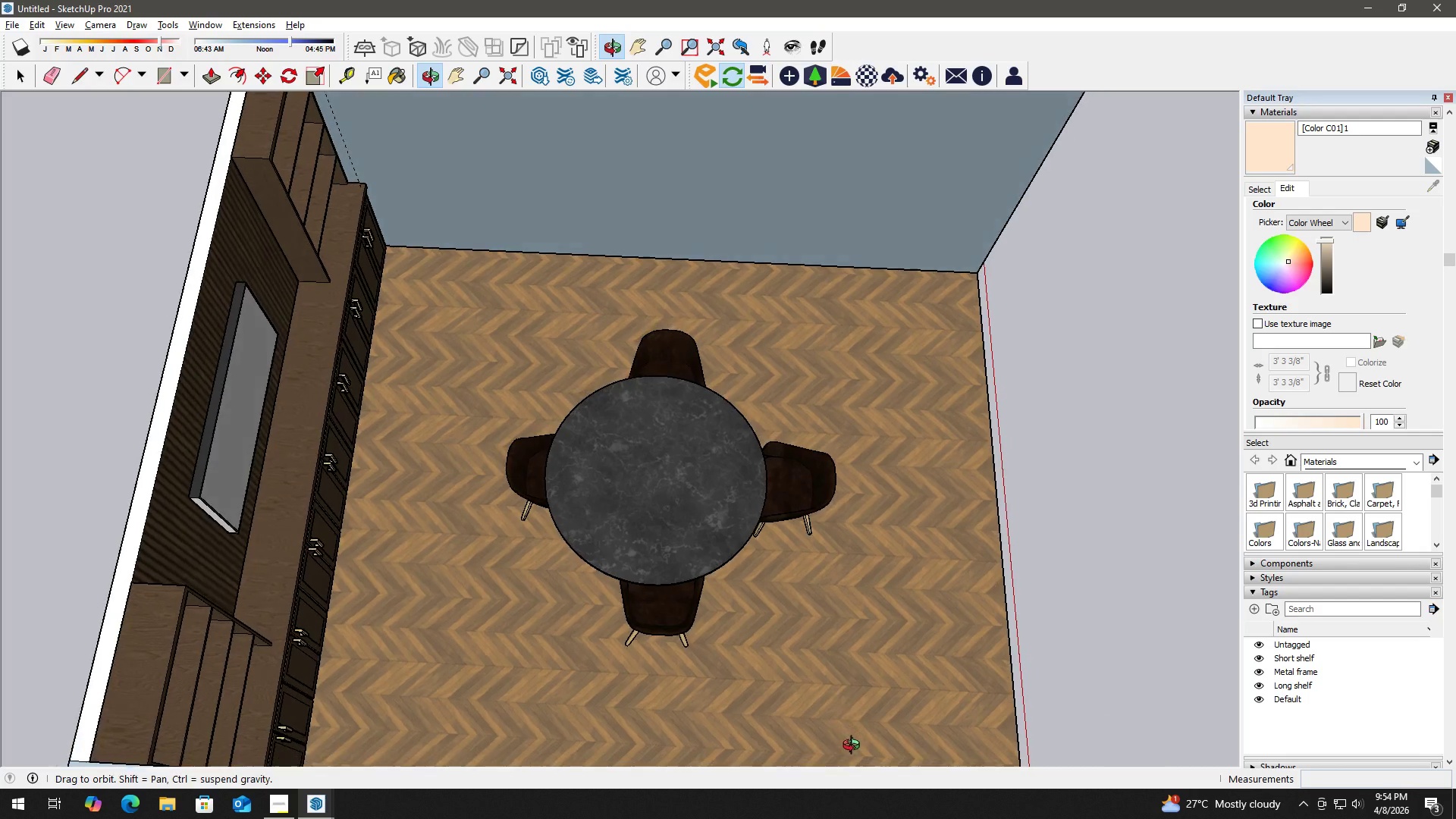 
scroll: coordinate [855, 698], scroll_direction: down, amount: 3.0
 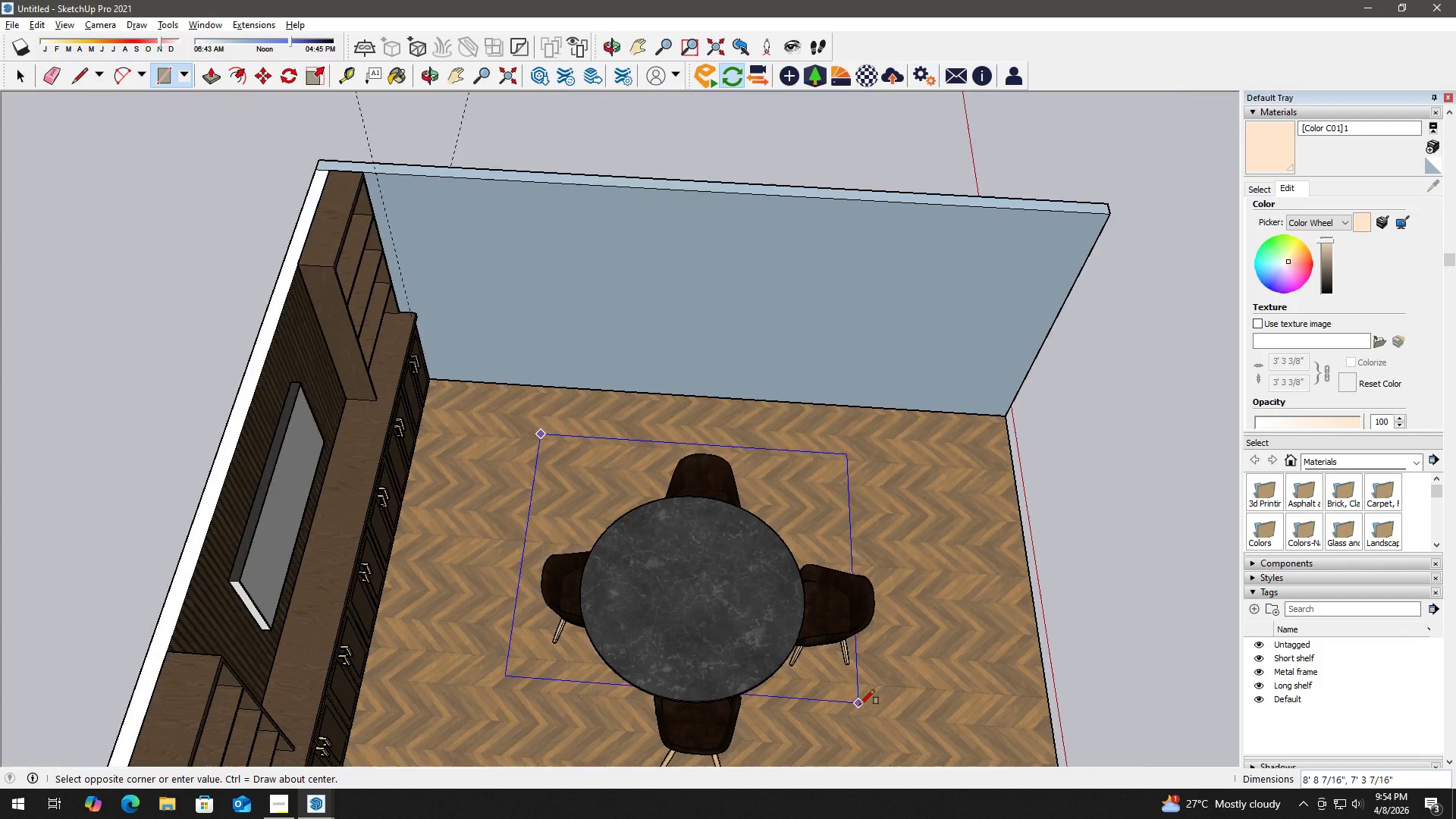 
hold_key(key=ShiftLeft, duration=12.41)
 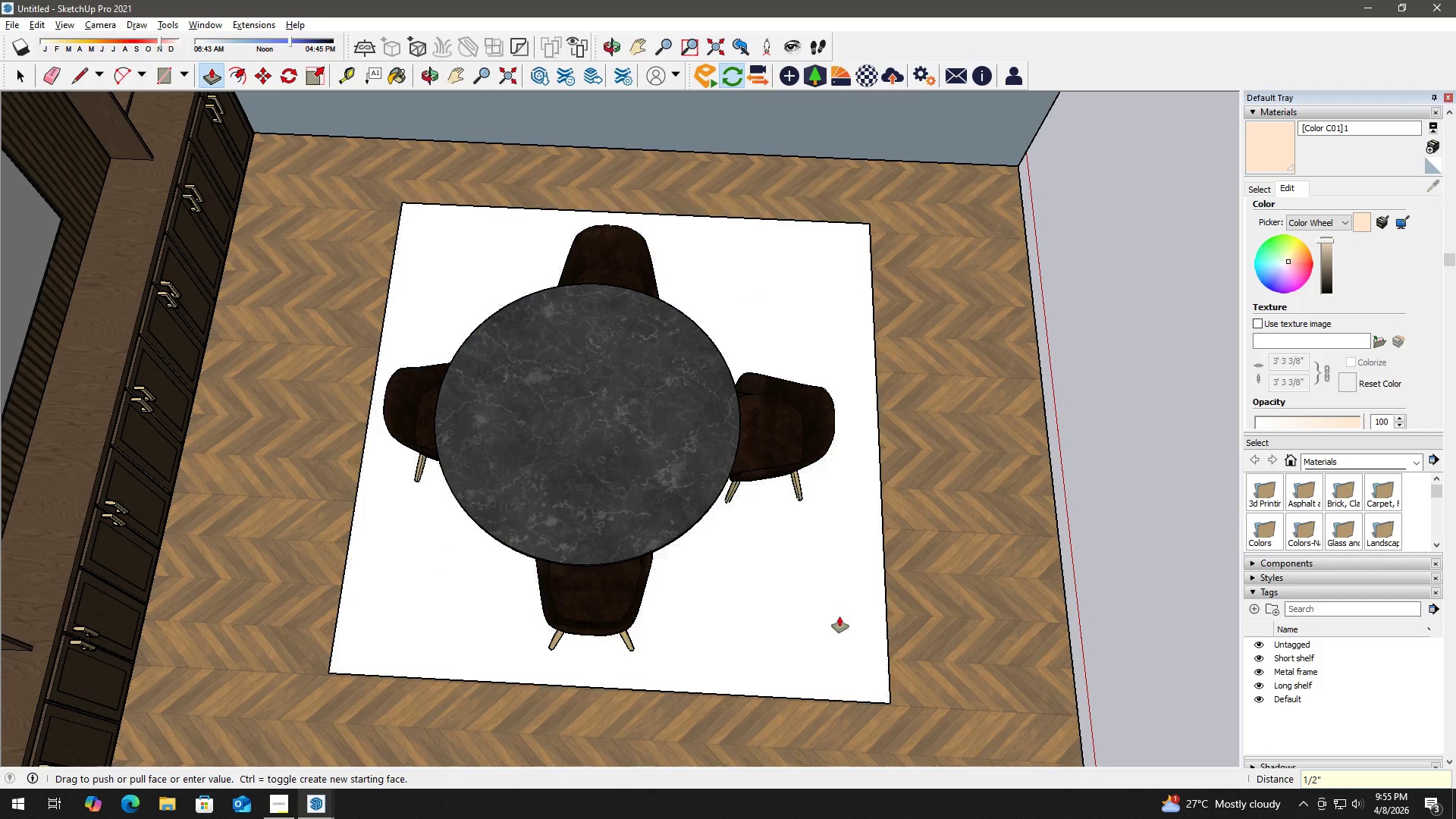 
key(Numpad1)
 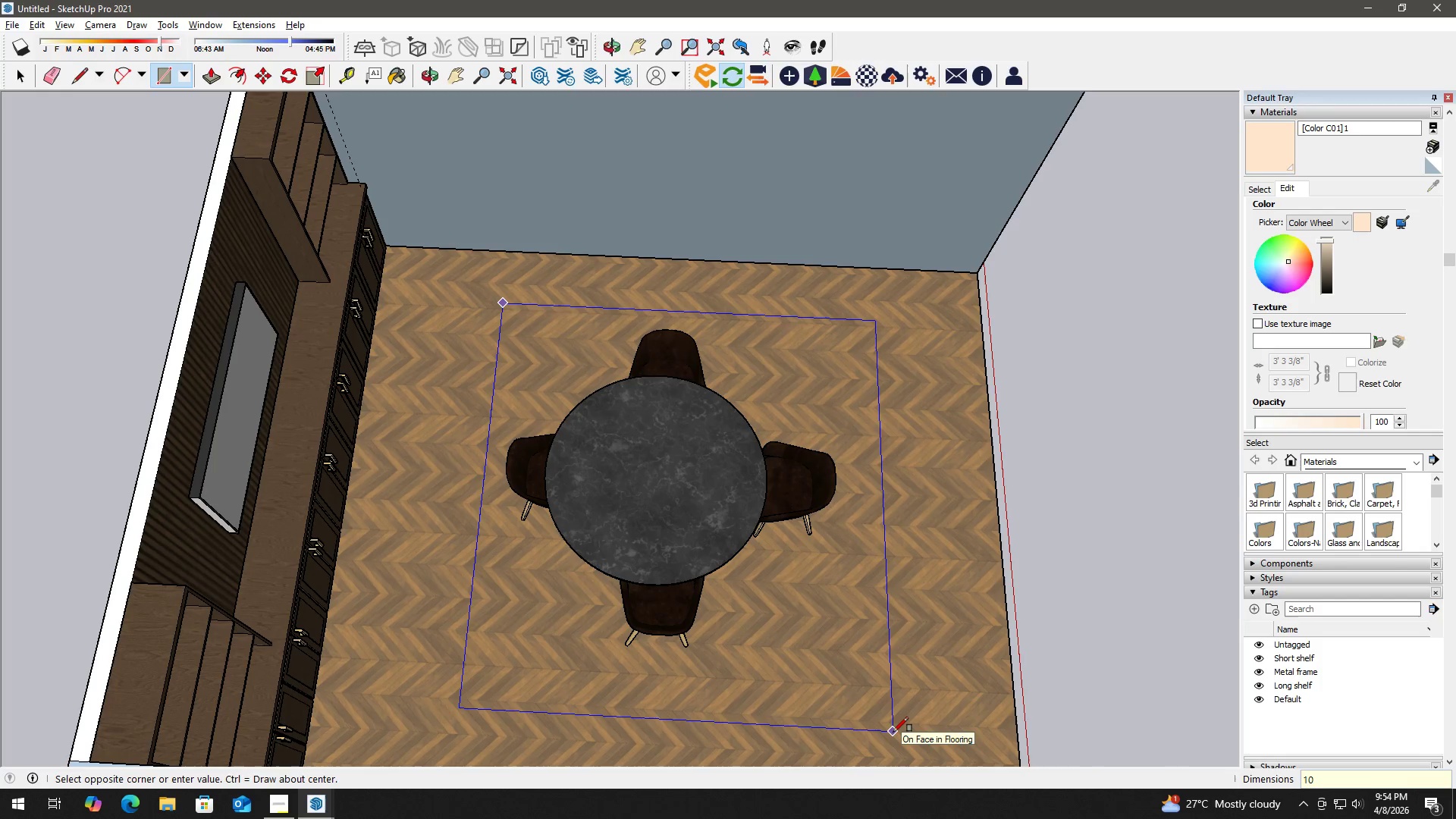 
key(Numpad0)
 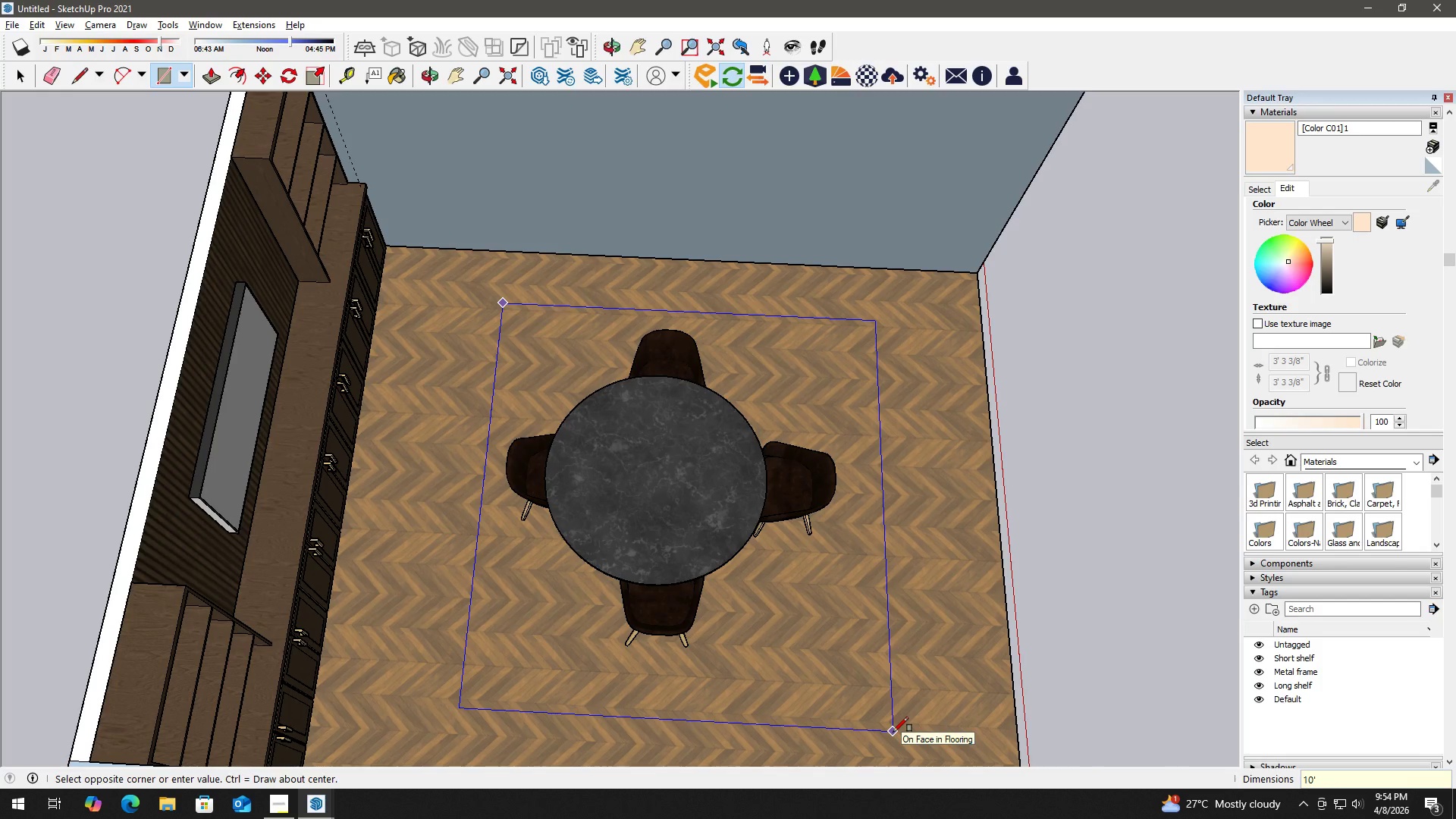 
key(Quote)
 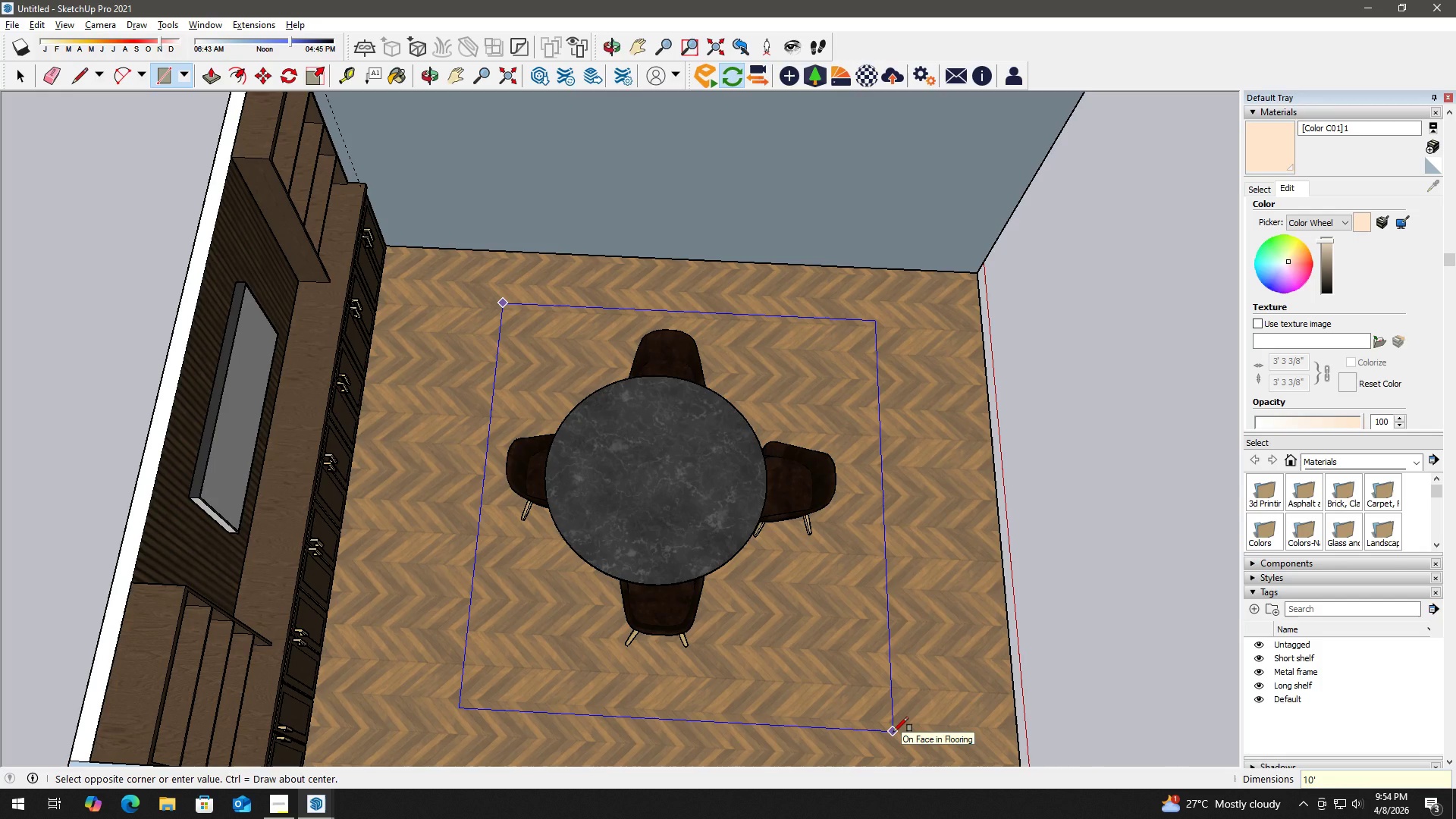 
key(Comma)
 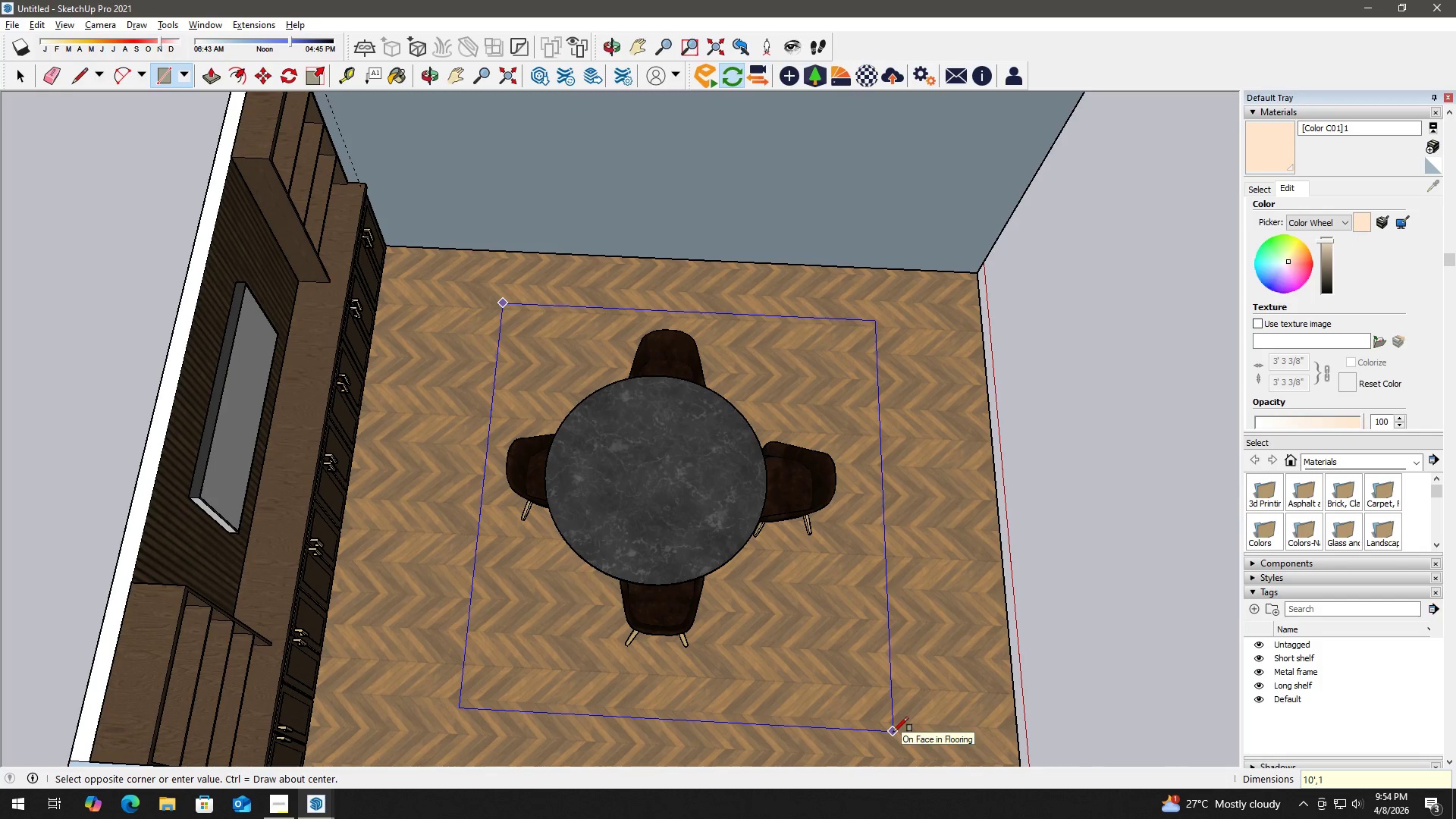 
key(Numpad1)
 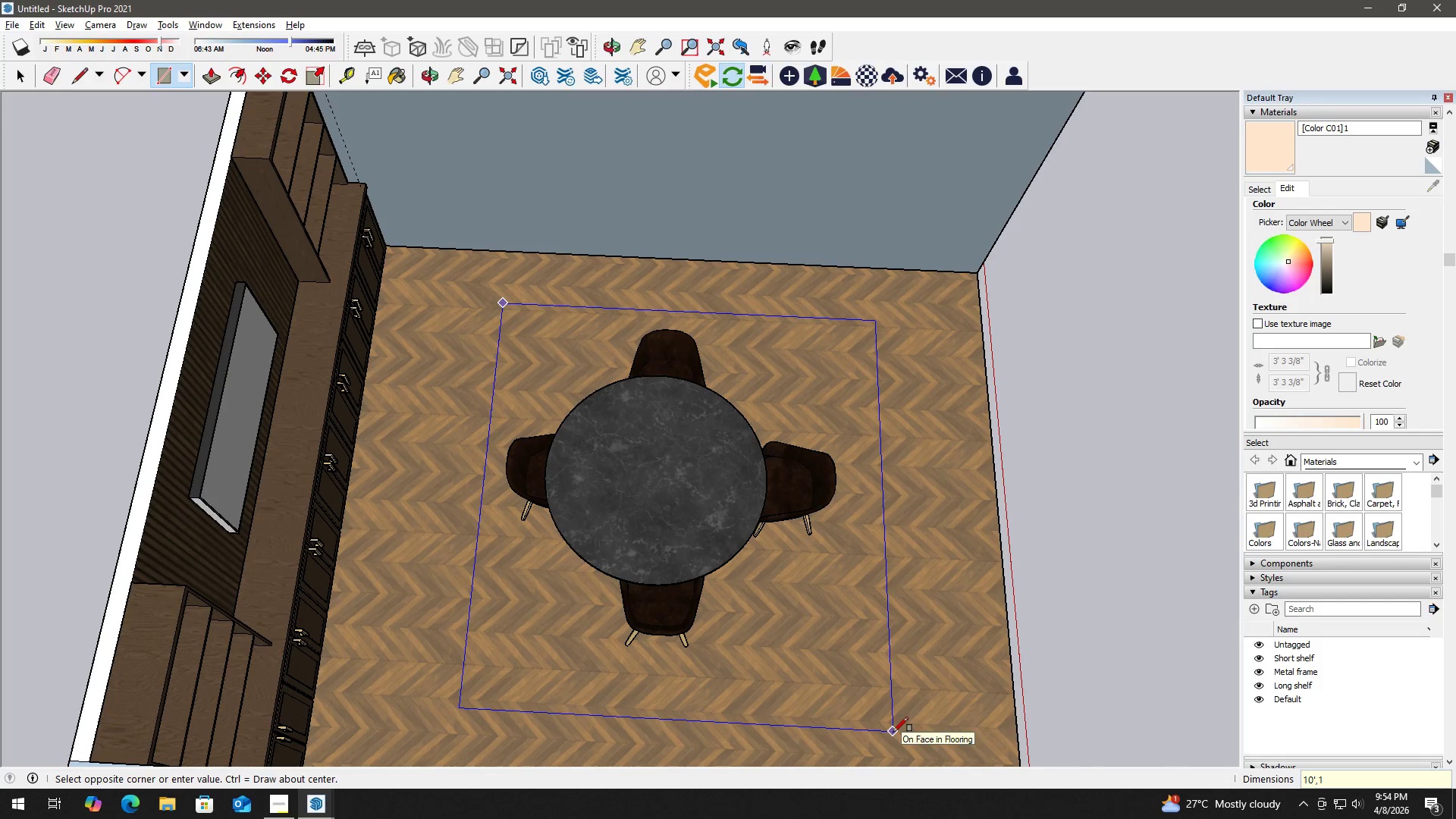 
key(Numpad0)
 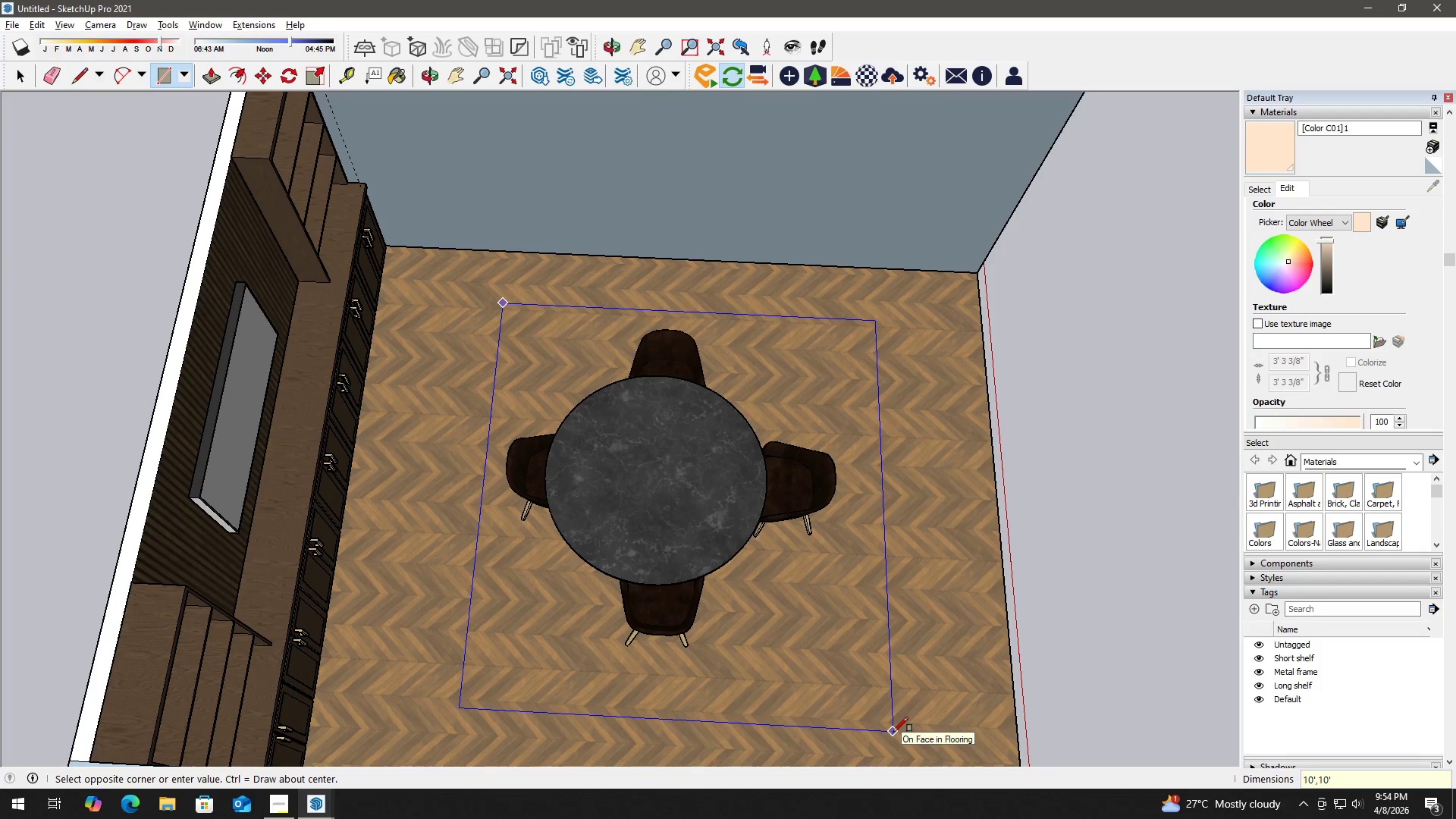 
key(Quote)
 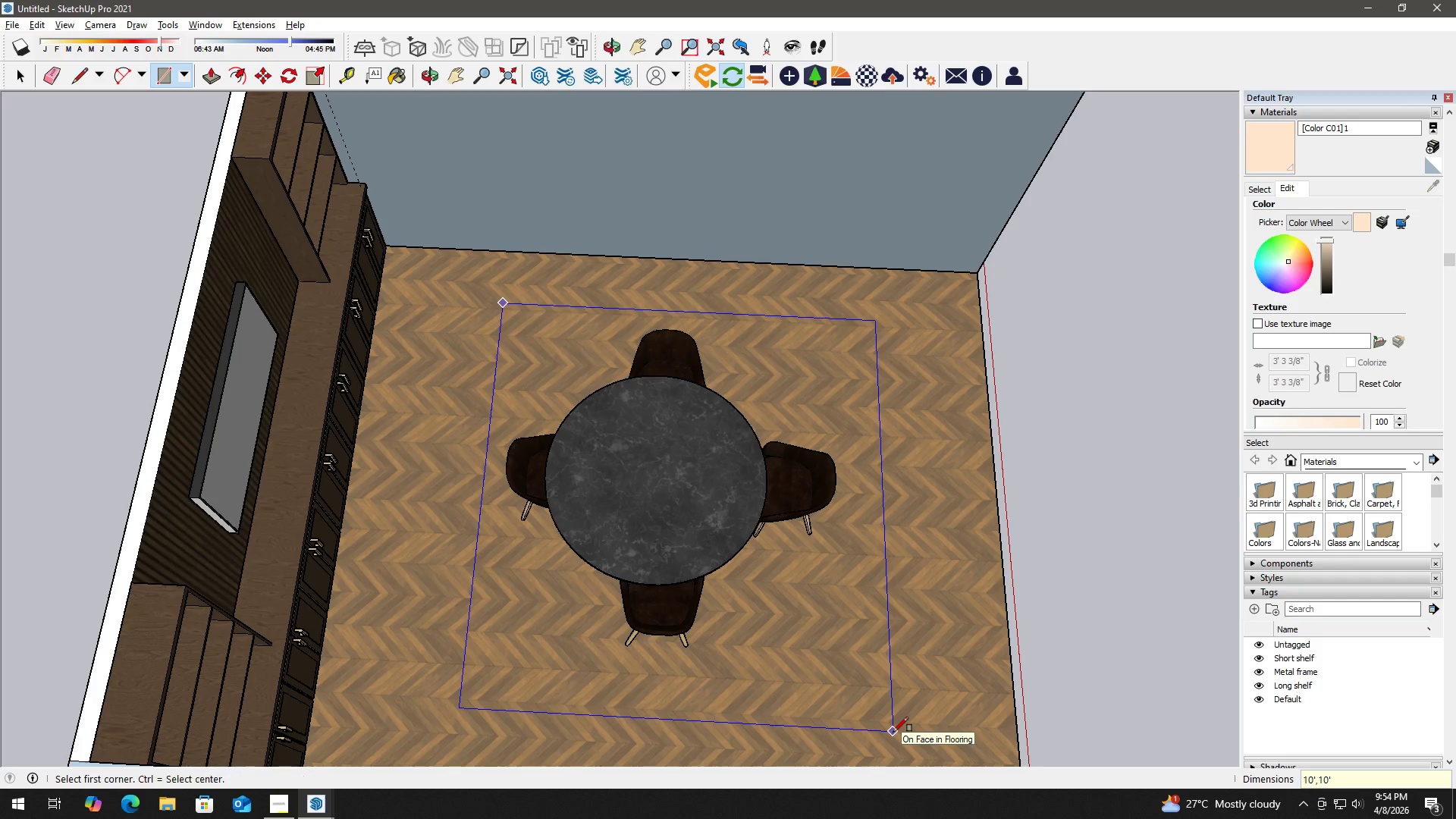 
key(Enter)
 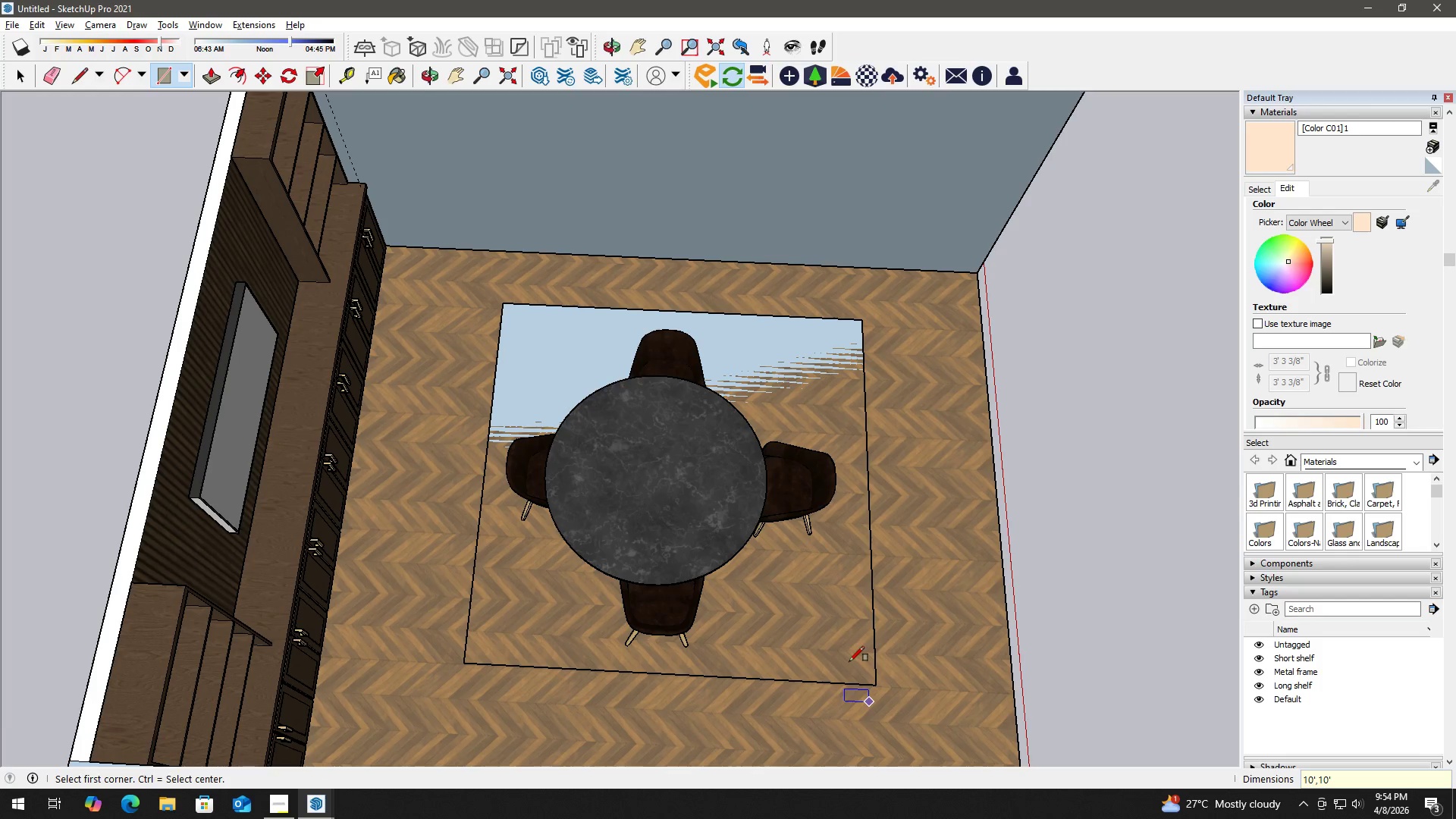 
key(Space)
 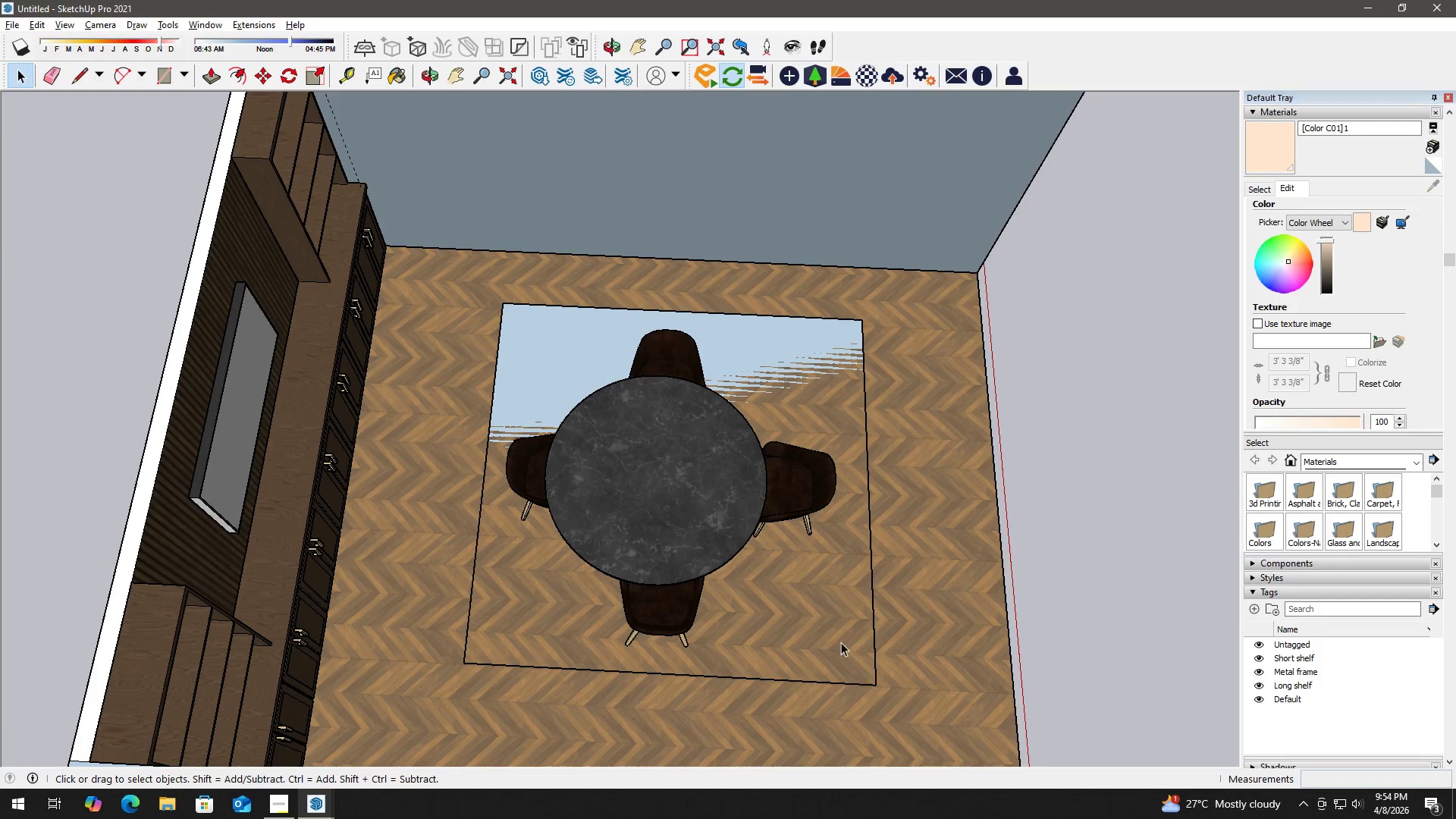 
left_click([839, 635])
 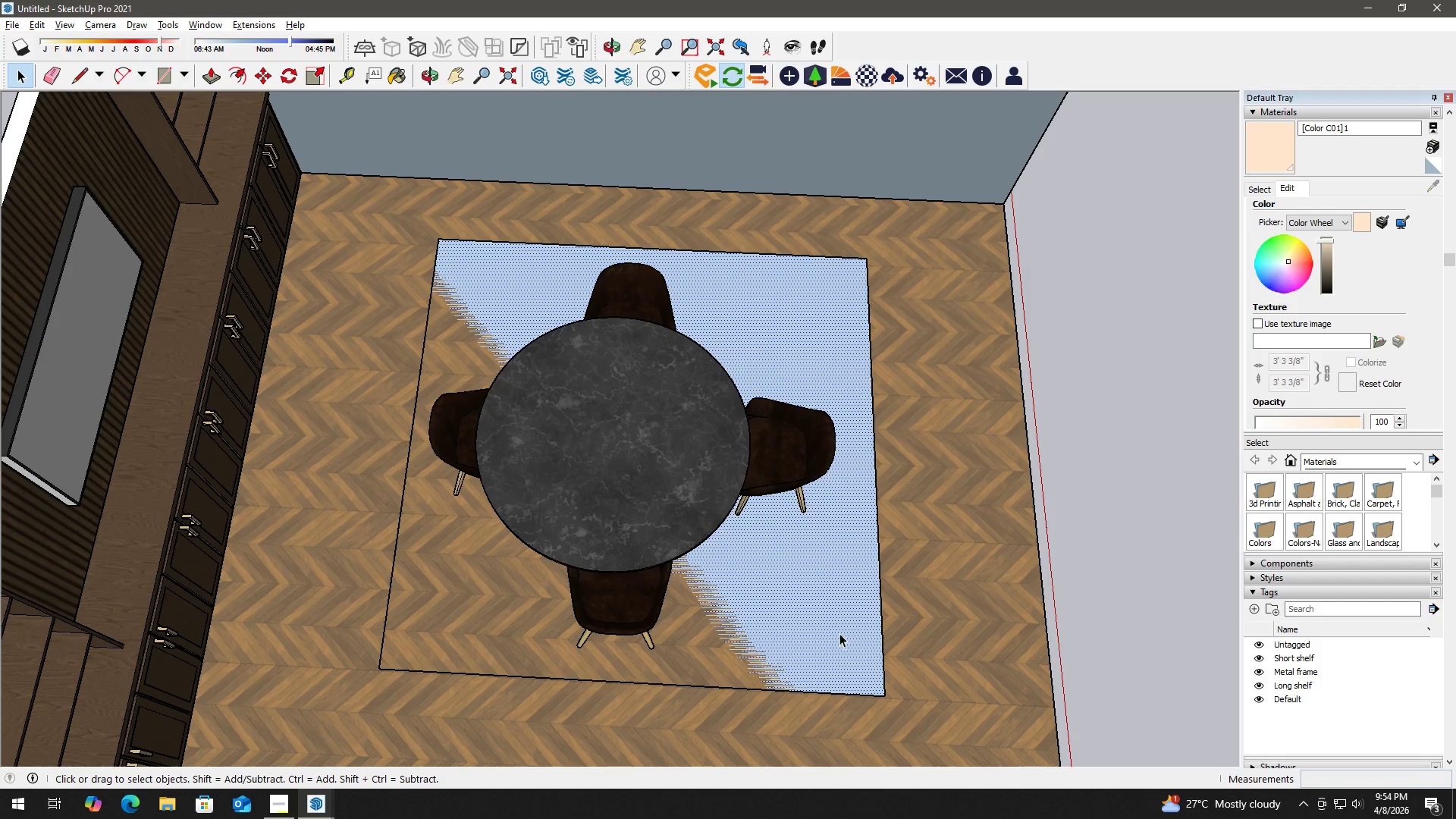 
scroll: coordinate [839, 630], scroll_direction: up, amount: 3.0
 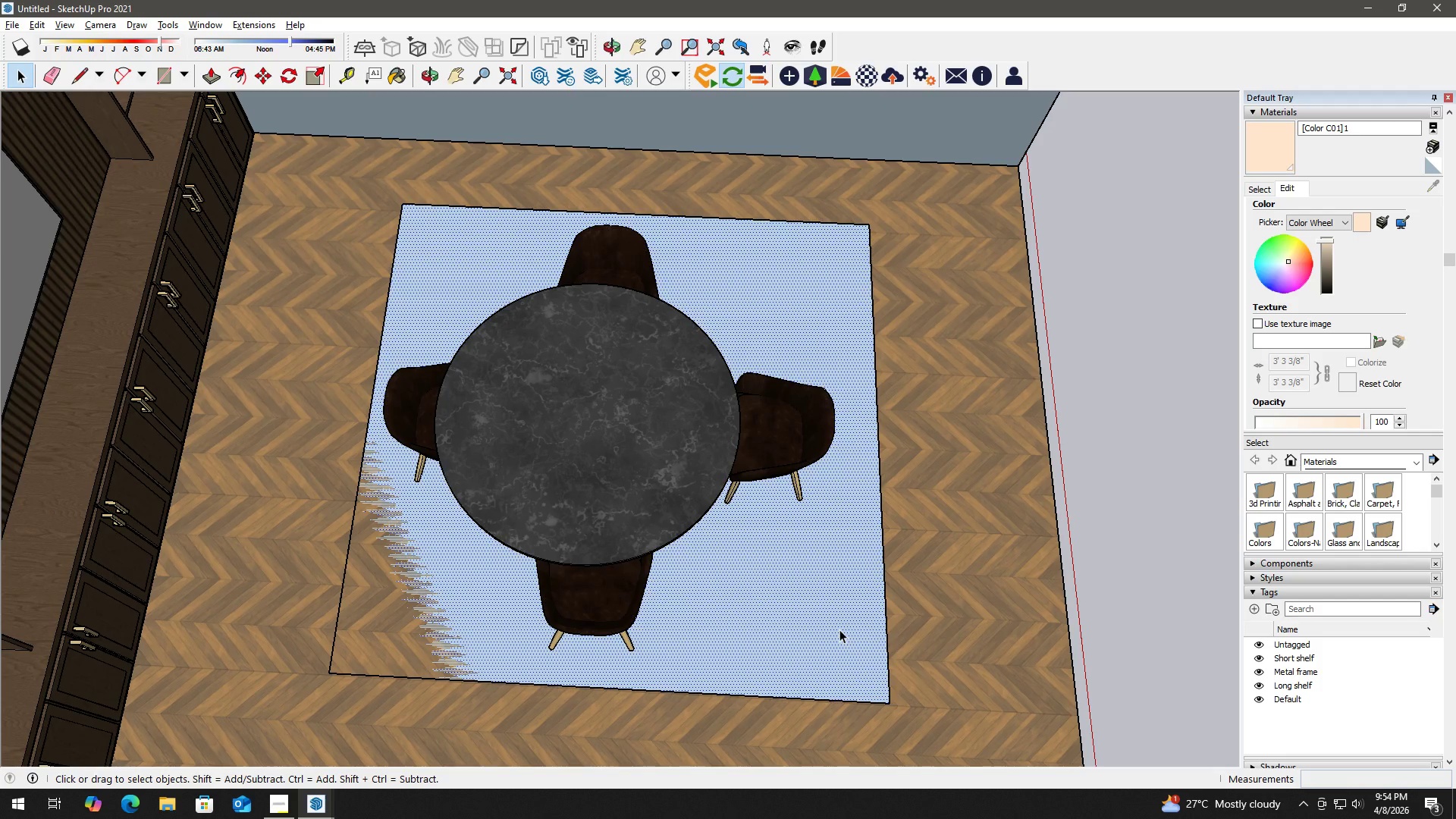 
key(P)
 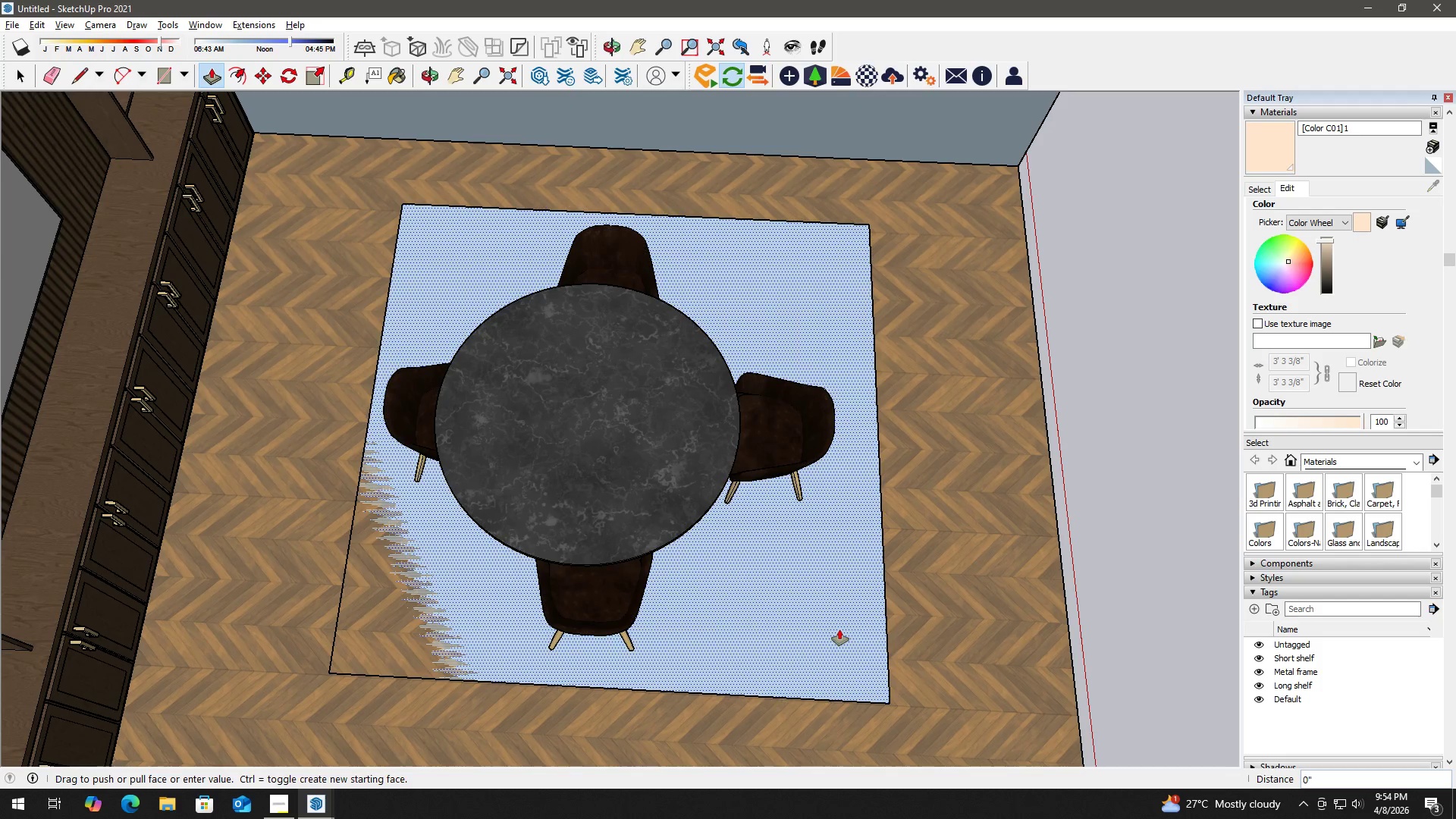 
left_click([839, 629])
 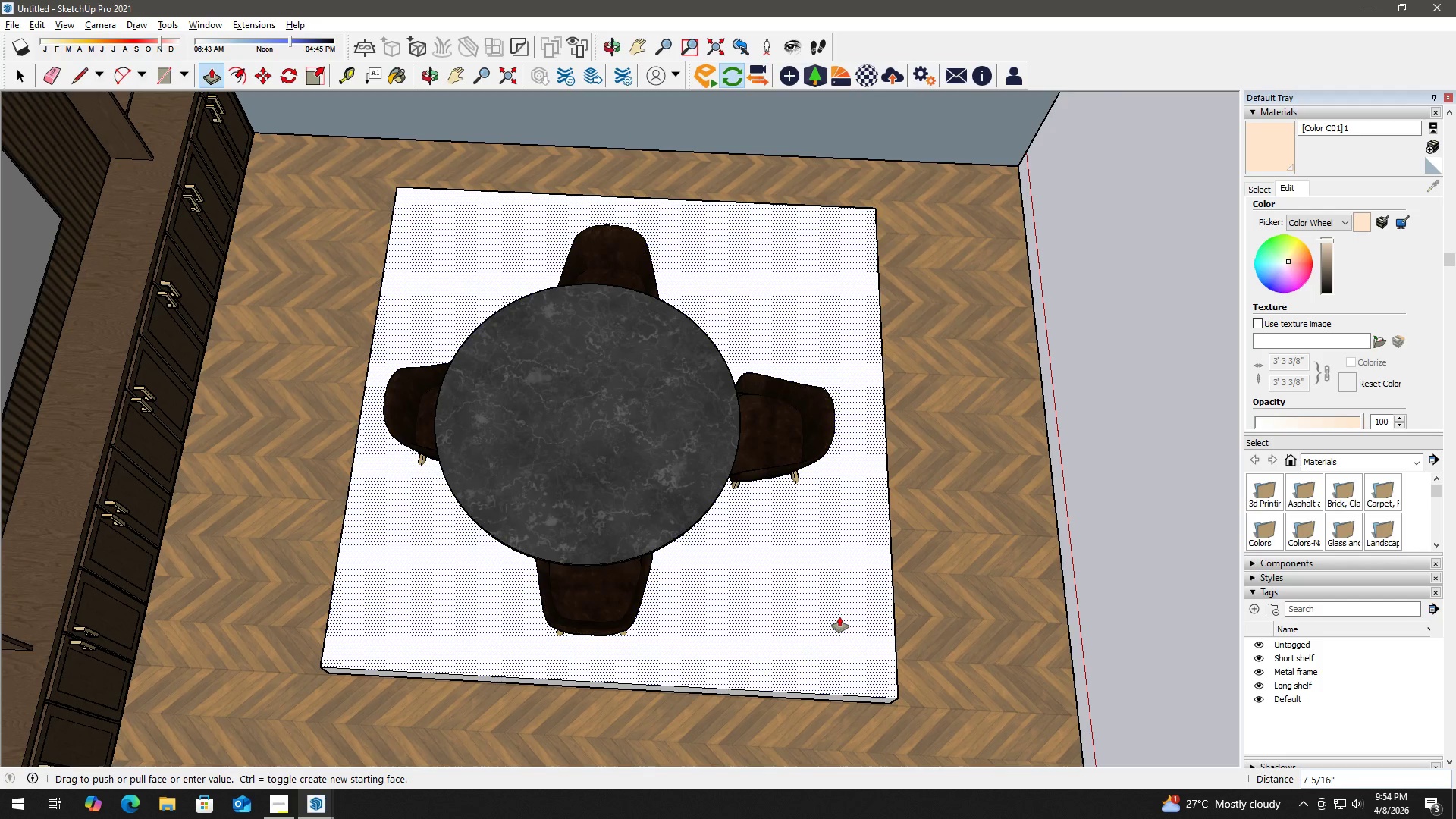 
key(Numpad1)
 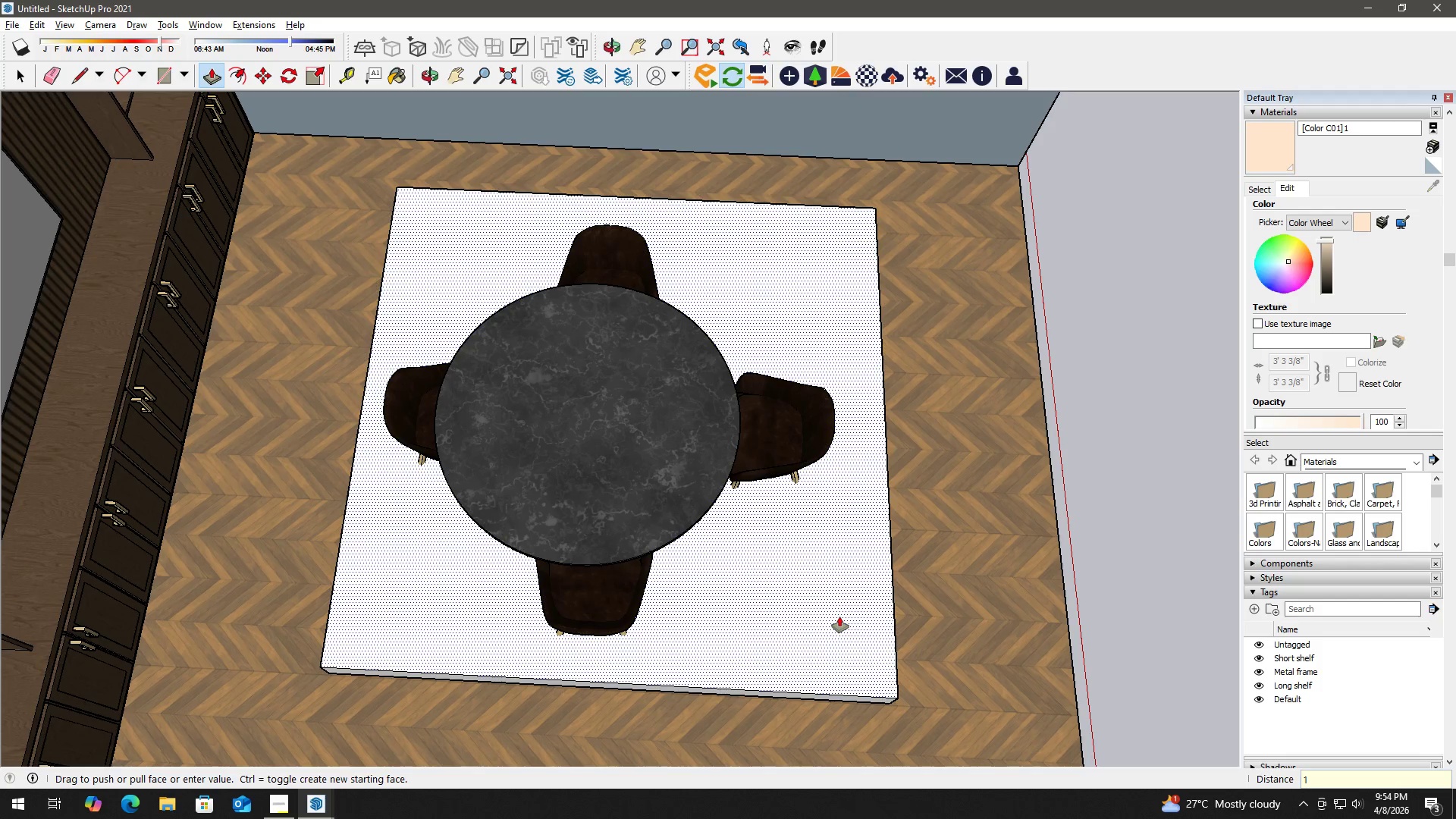 
key(NumpadDivide)
 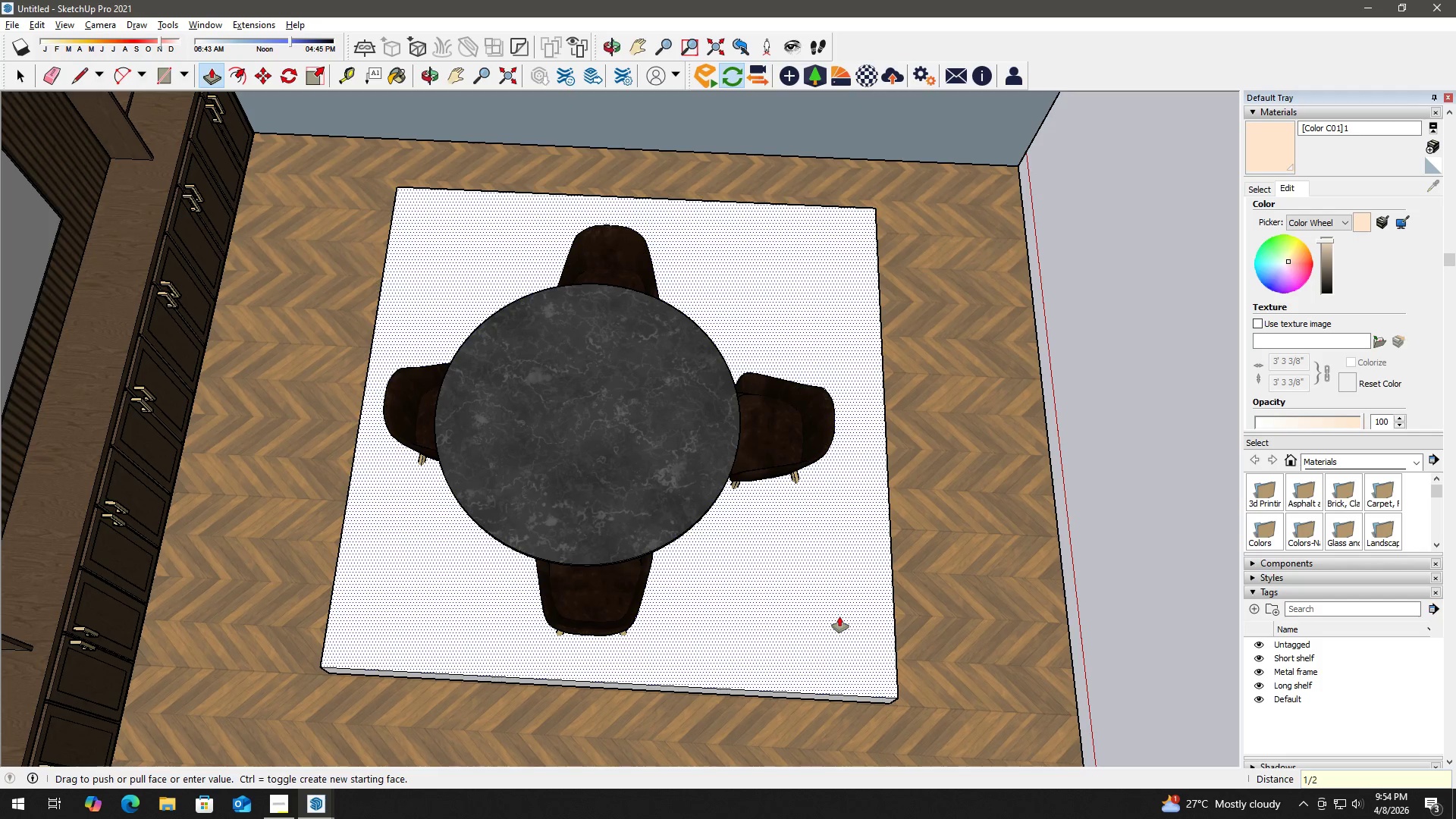 
key(Numpad2)
 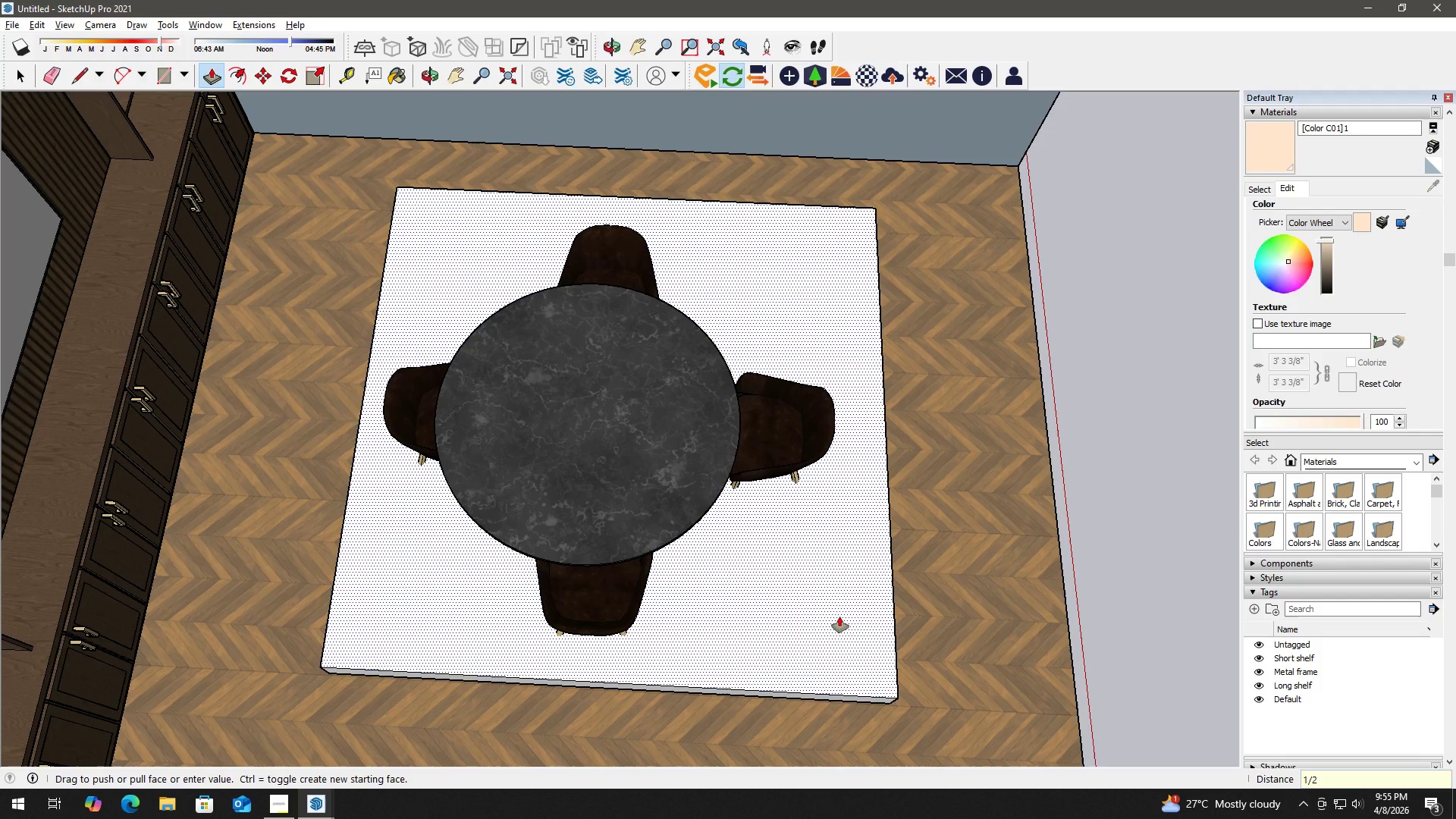 
key(Shift+Quote)
 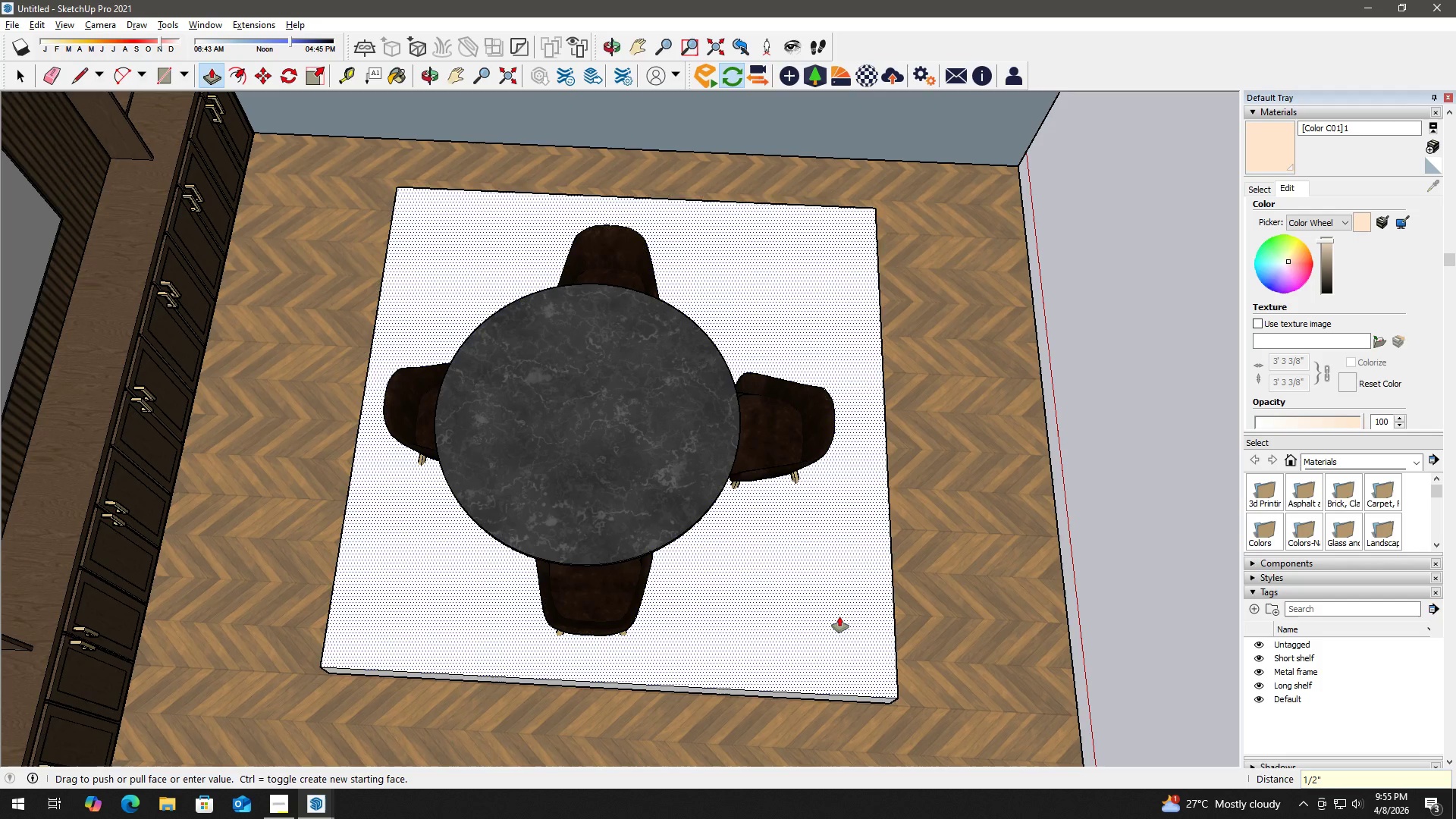 
key(Enter)
 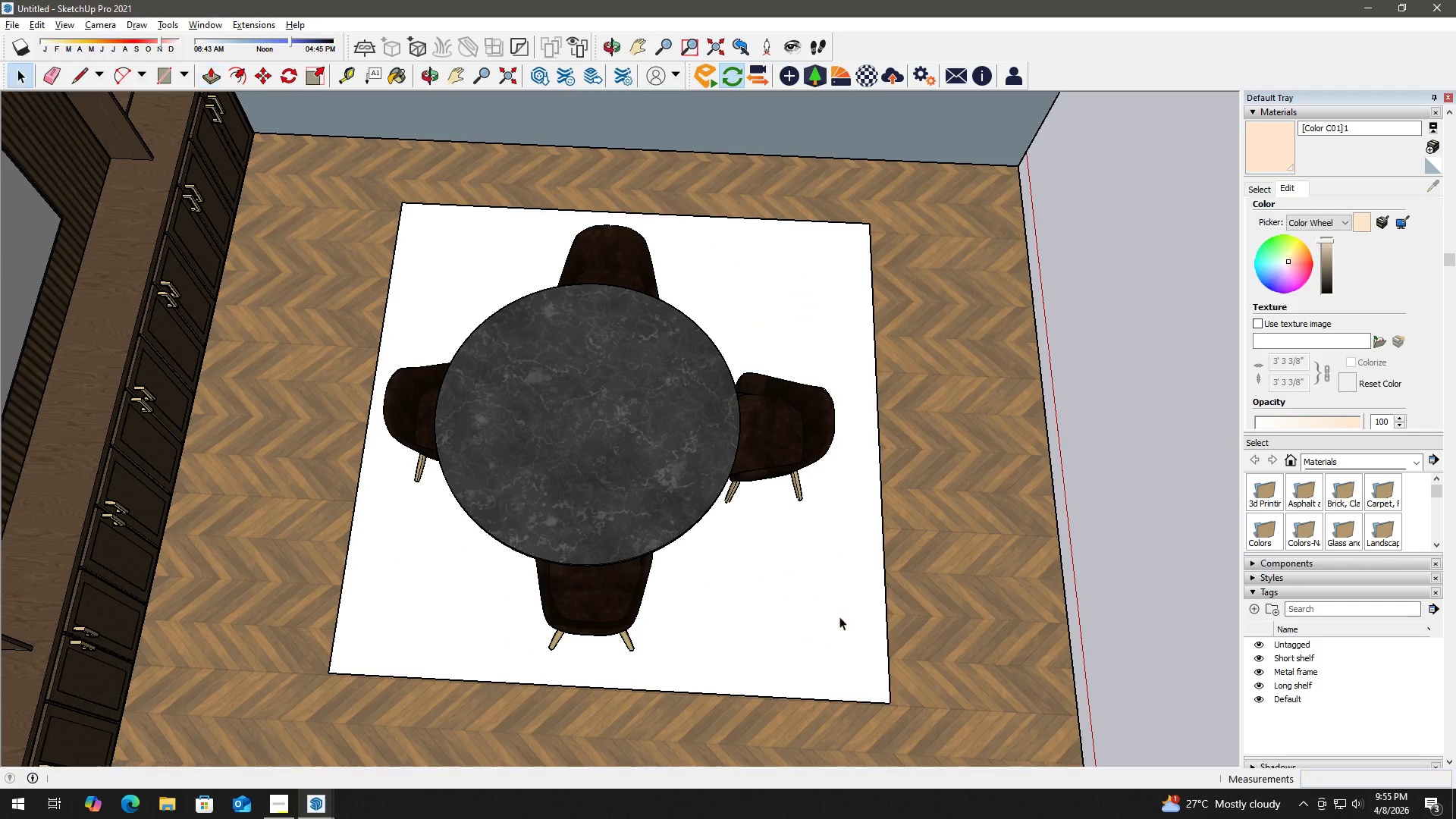 
key(Space)
 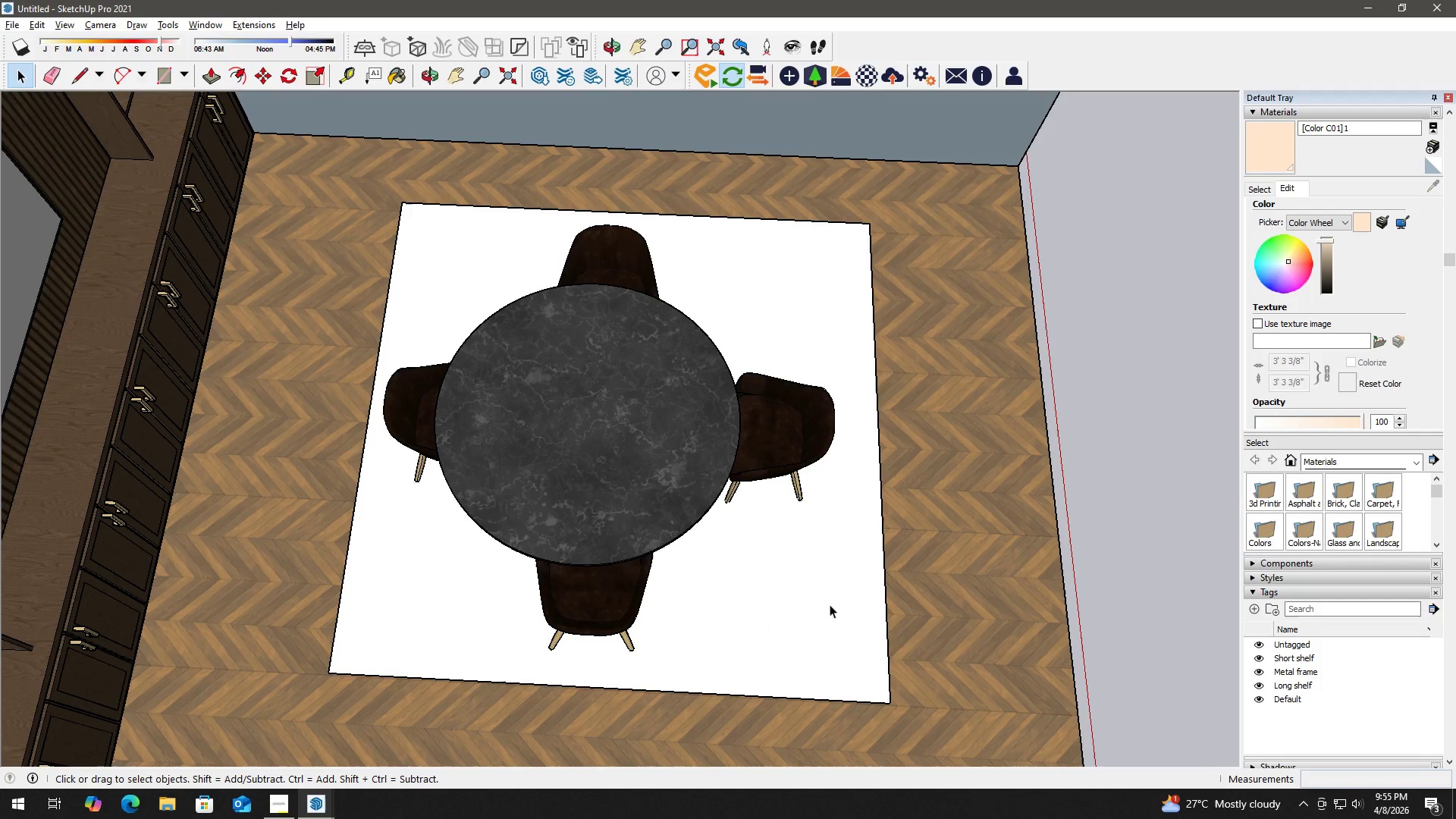 
double_click([830, 604])
 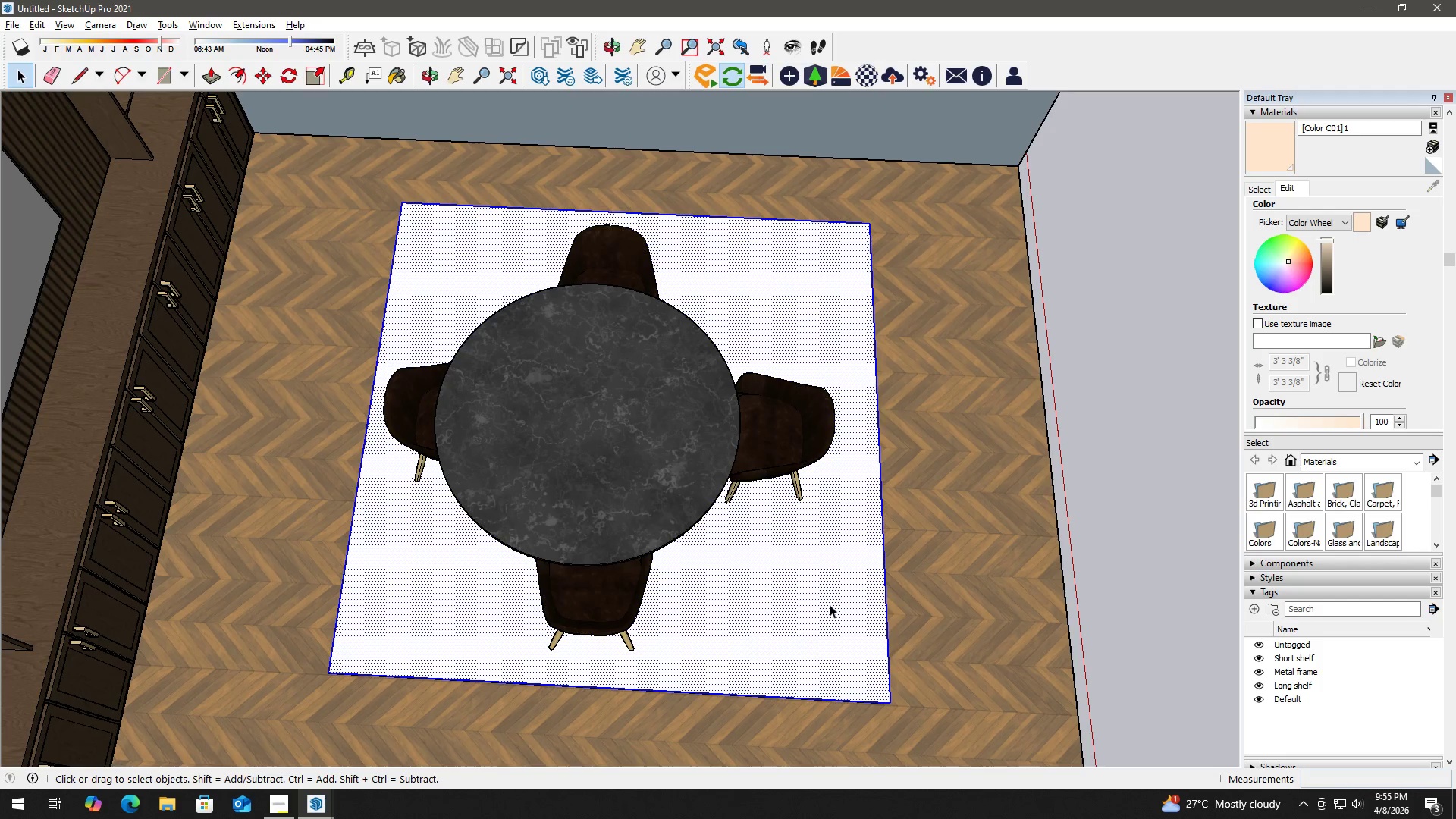 
triple_click([830, 604])
 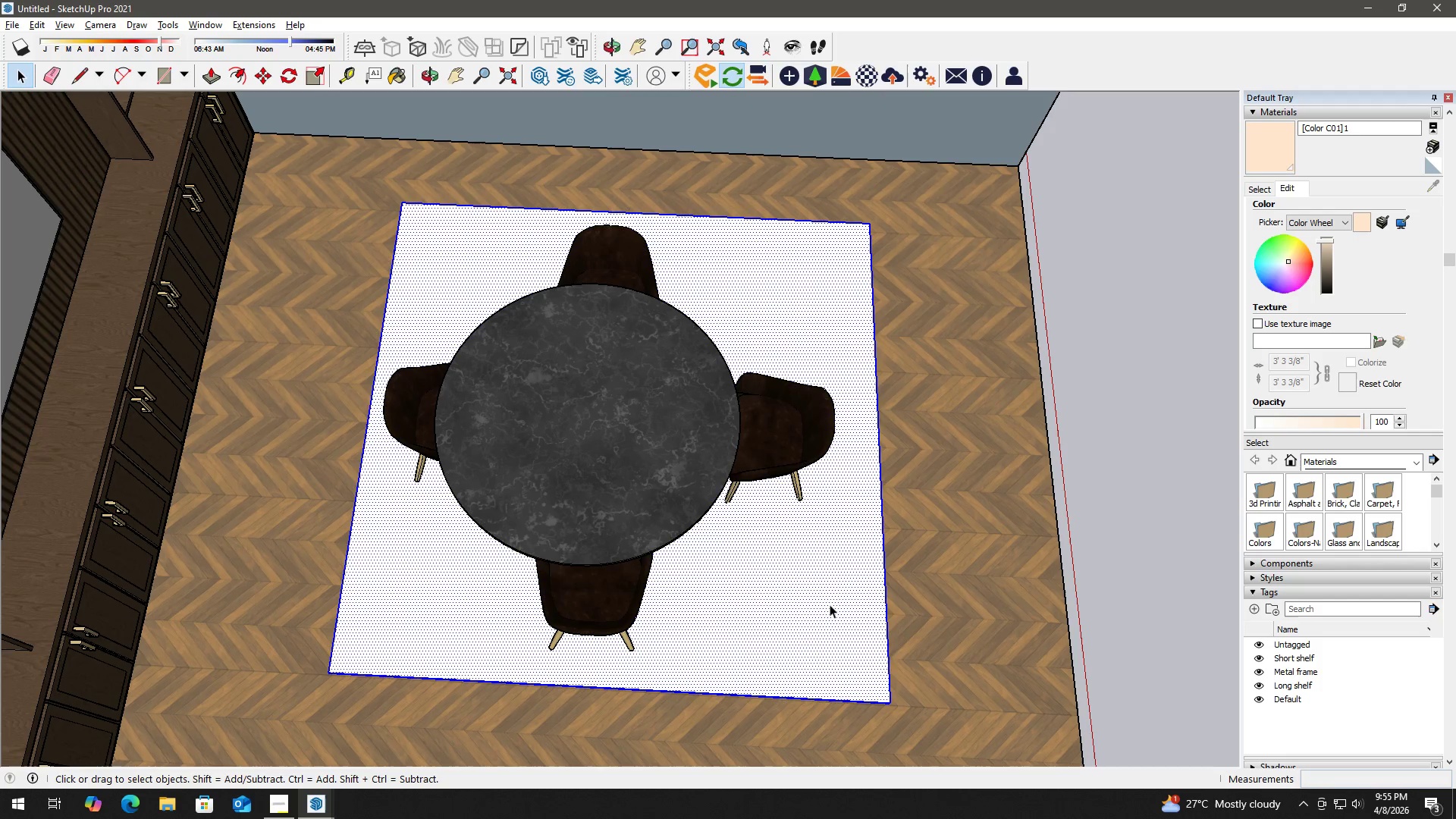 
triple_click([830, 604])
 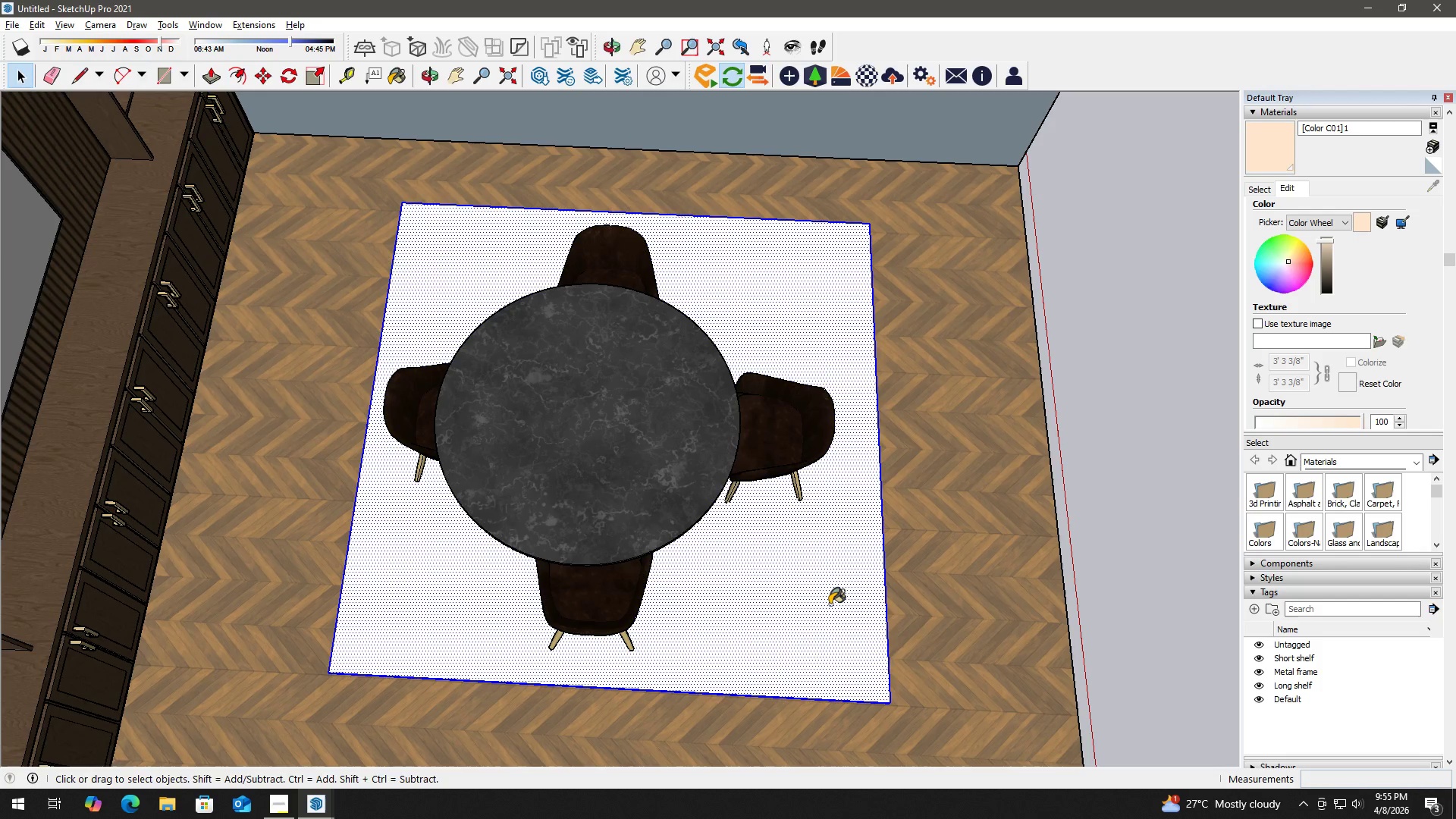 
key(B)
 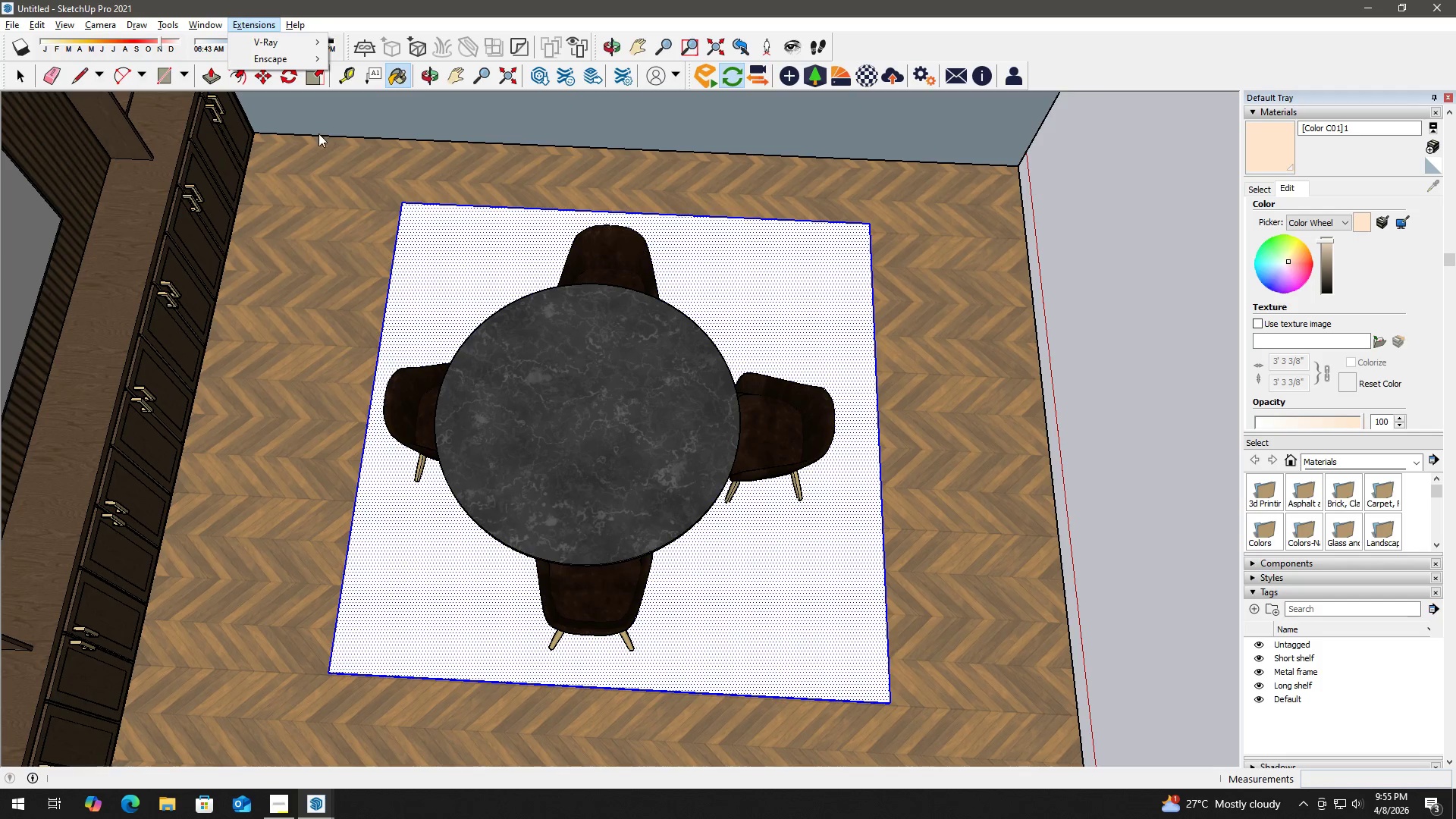 
left_click([276, 57])
 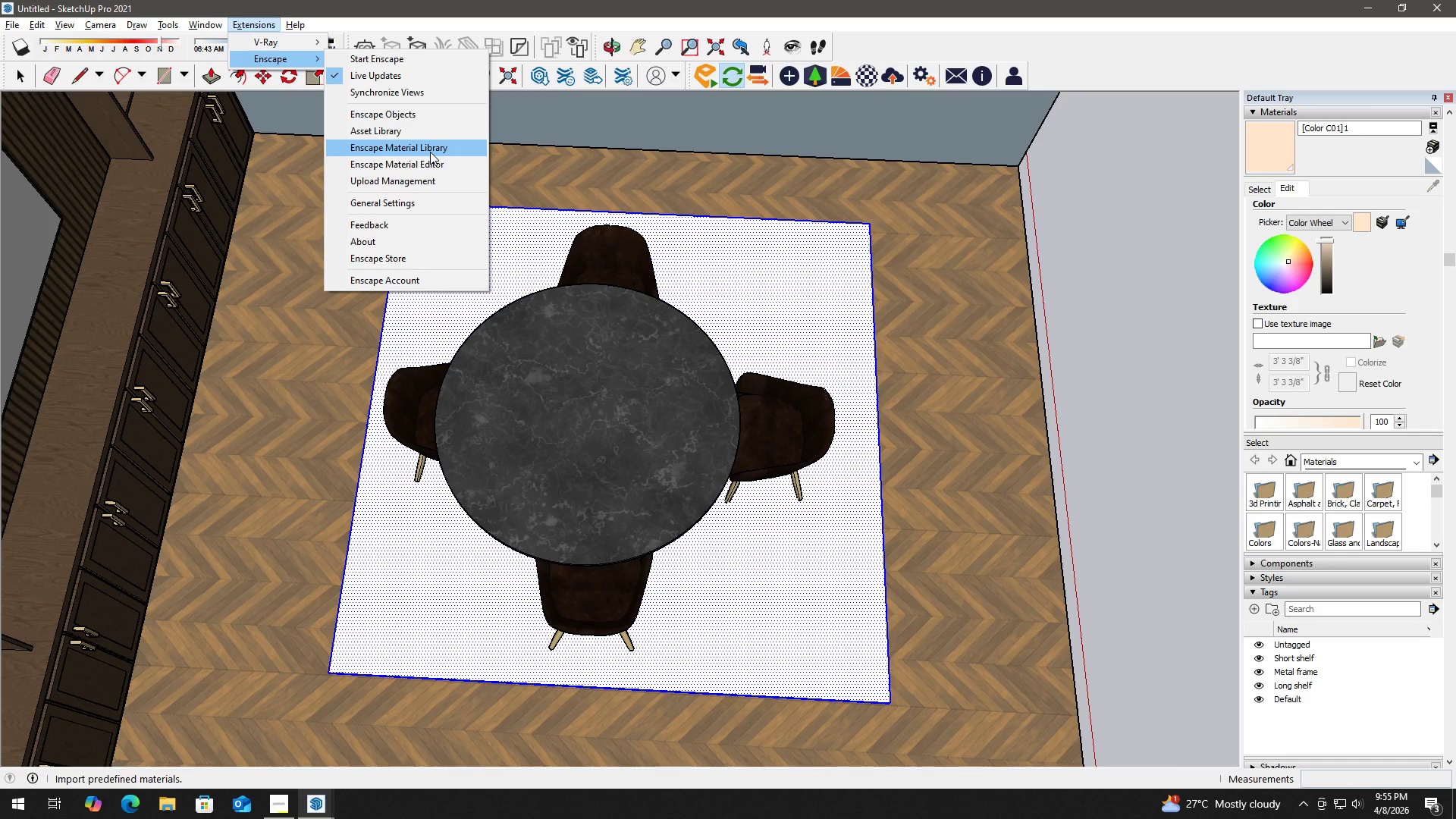 
wait(7.4)
 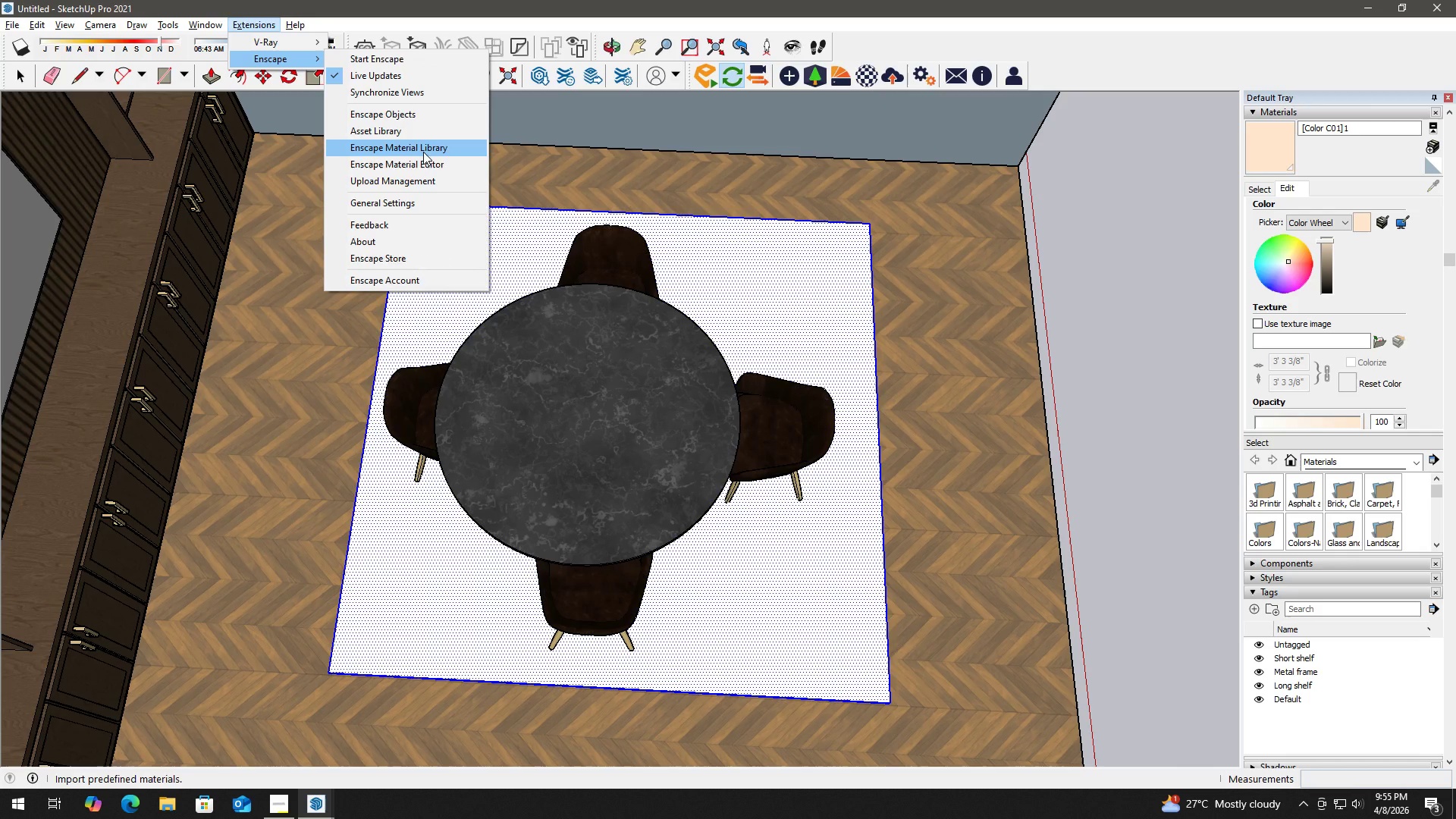 
mouse_move([400, 156])
 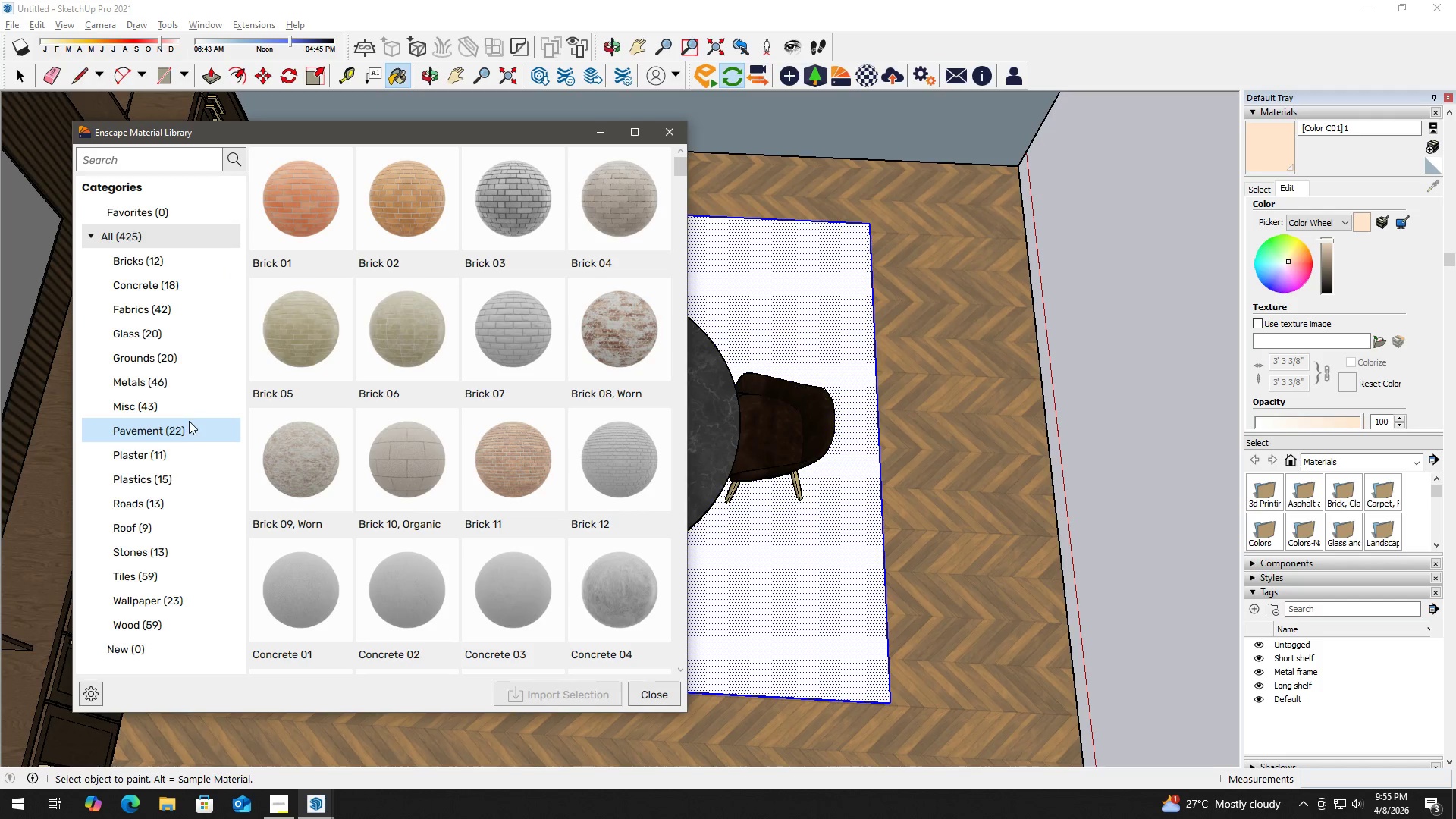 
scroll: coordinate [188, 557], scroll_direction: down, amount: 4.0
 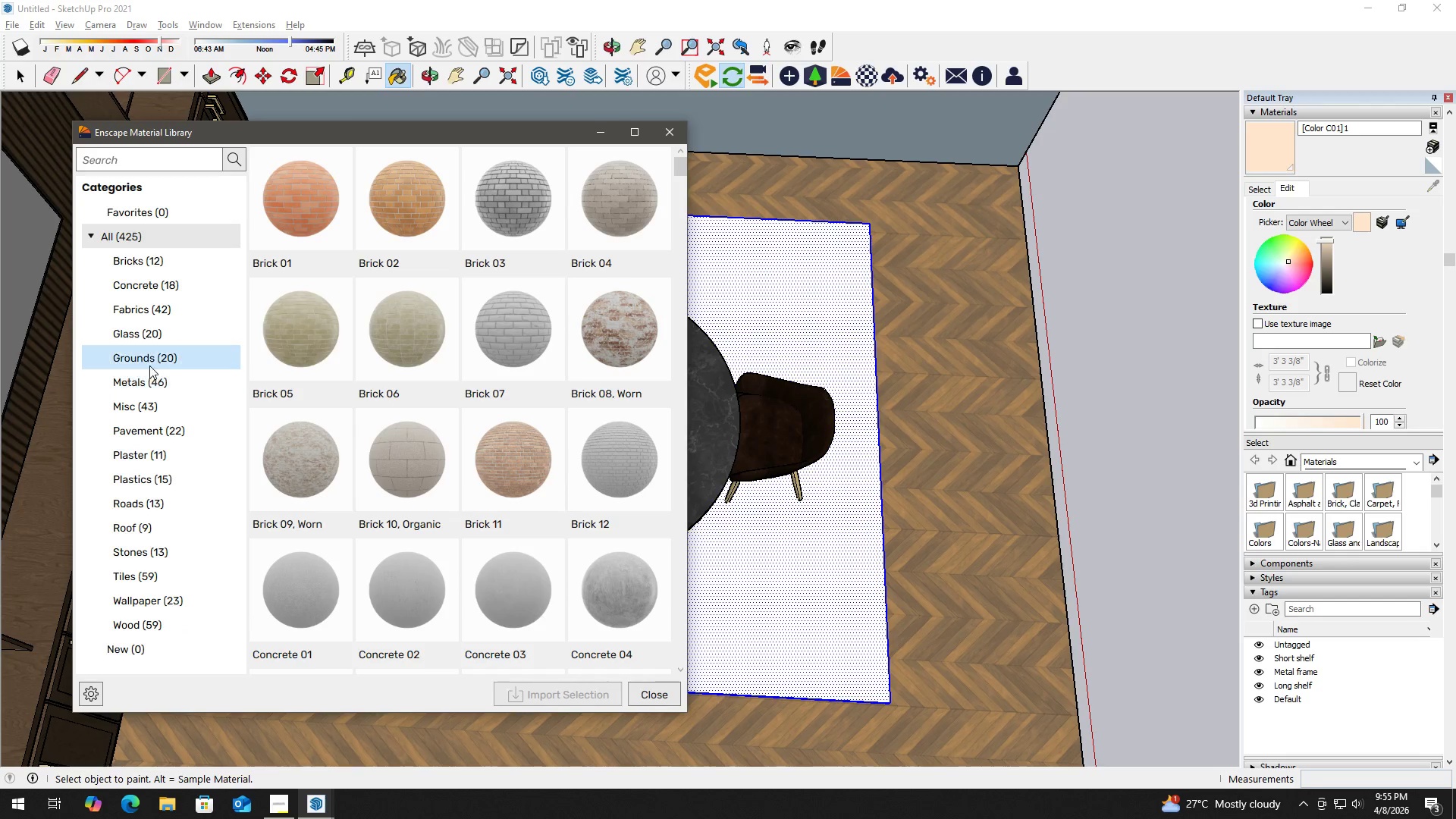 
left_click([152, 306])
 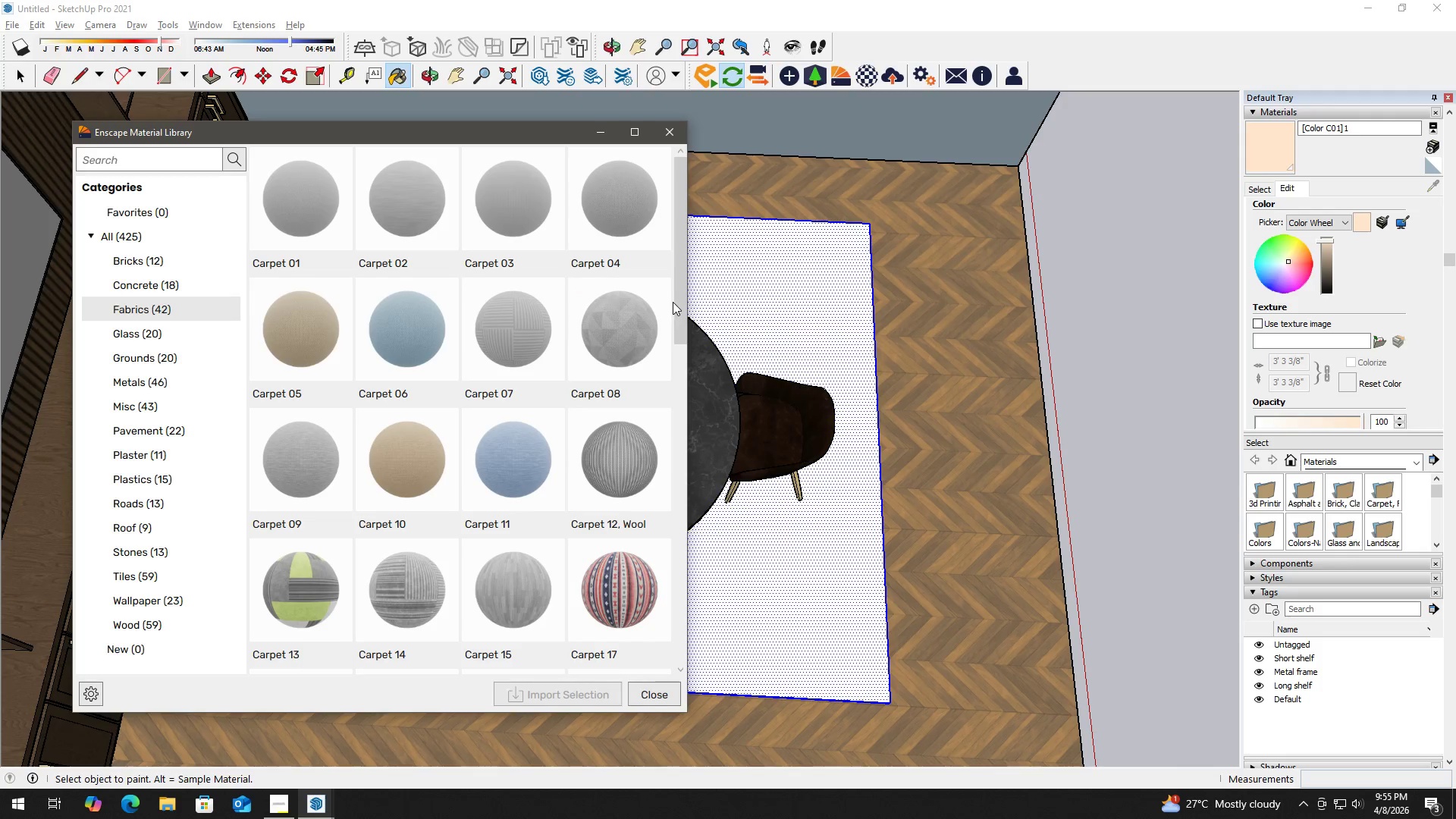 
left_click_drag(start_coordinate=[676, 295], to_coordinate=[678, 304])
 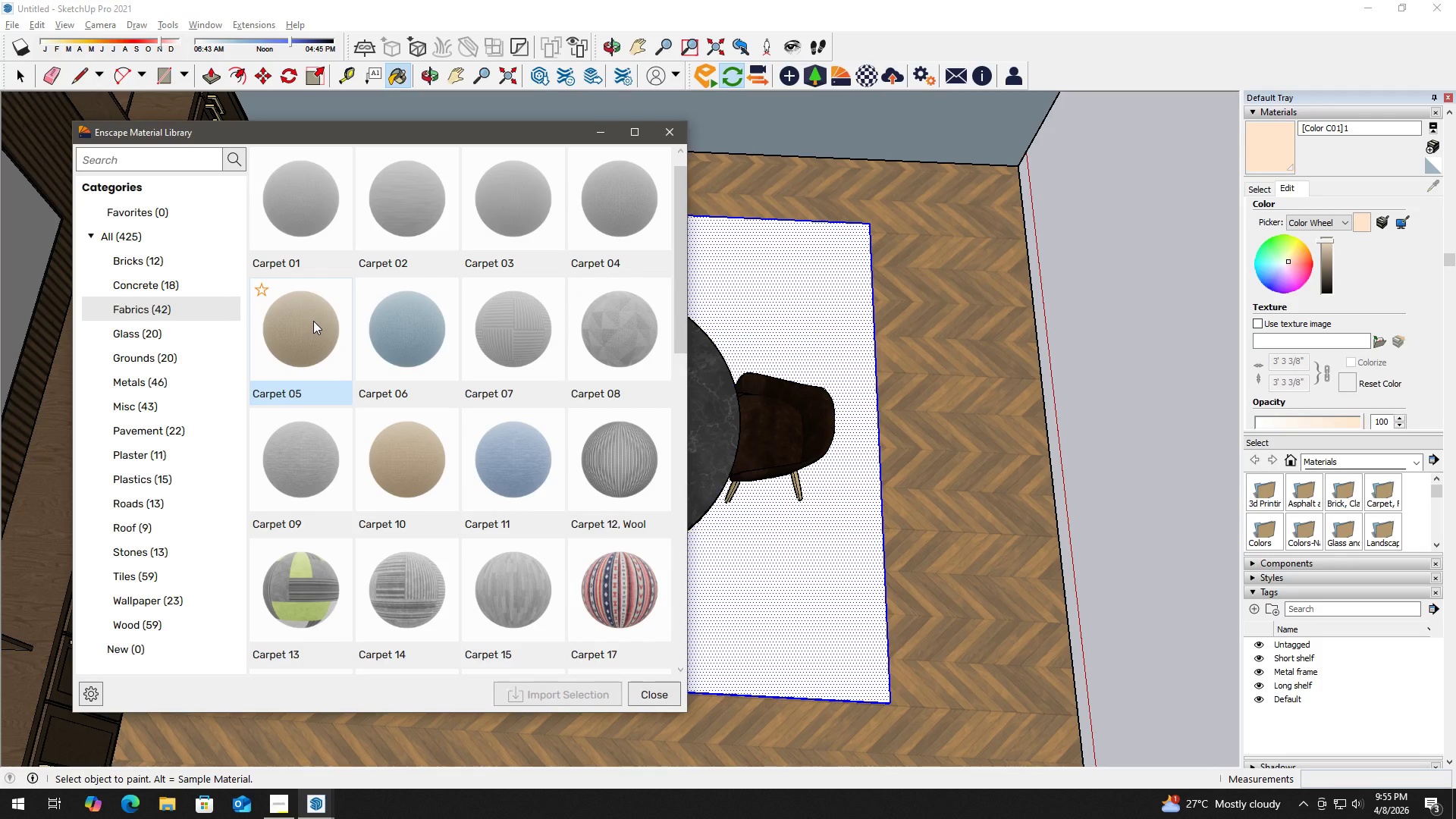 
left_click([313, 321])
 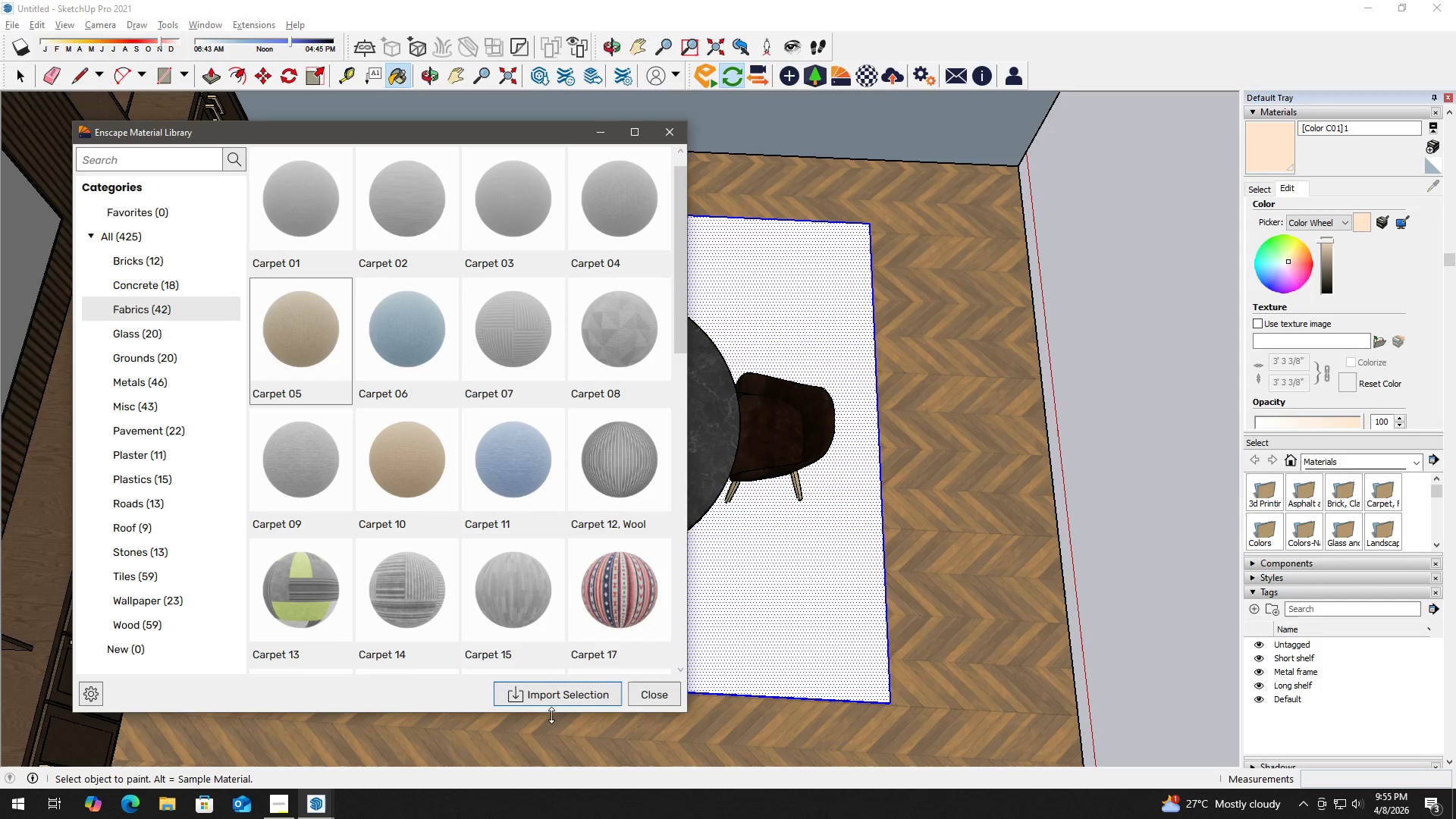 
left_click([566, 701])
 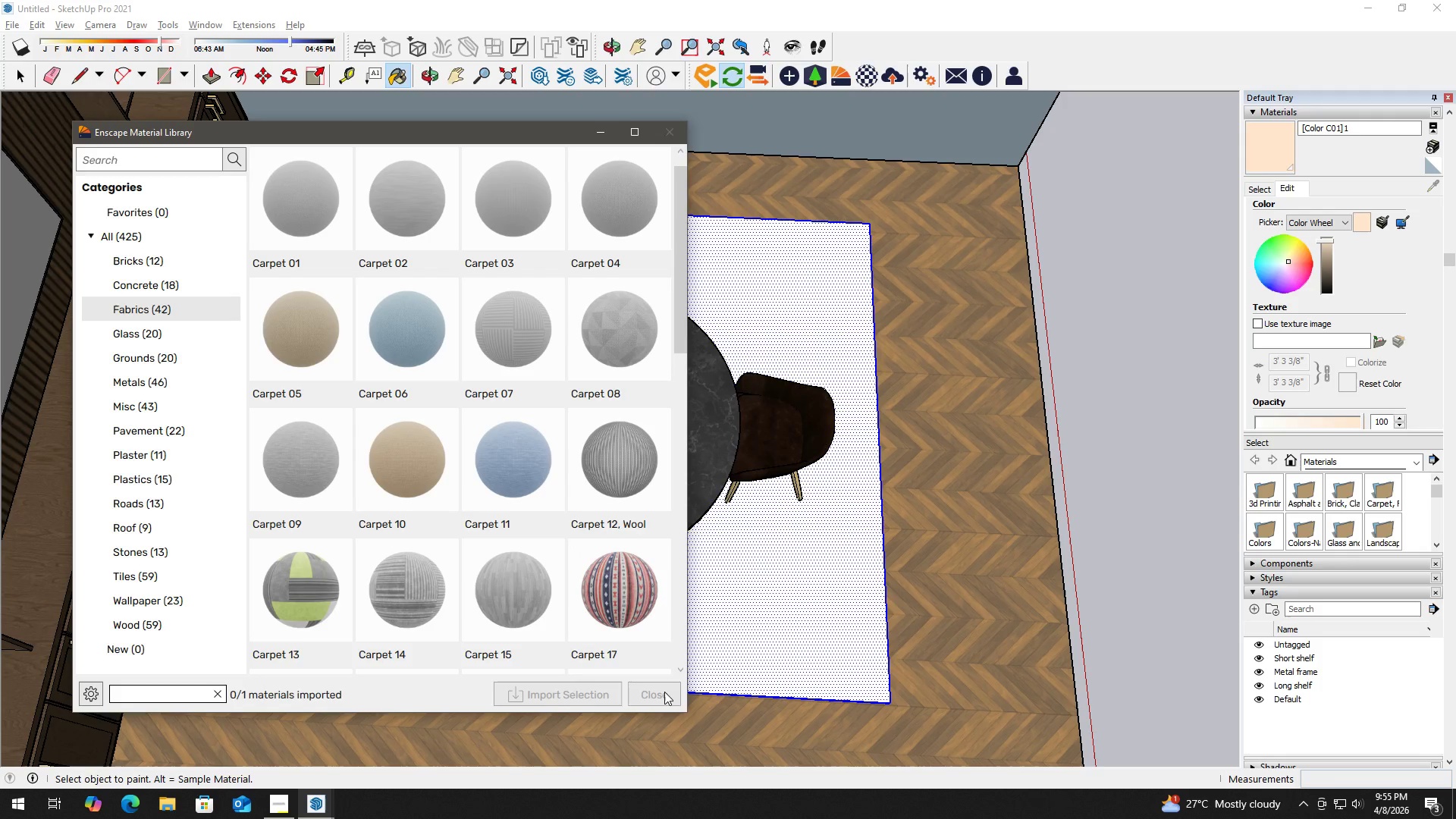 
left_click([663, 692])
 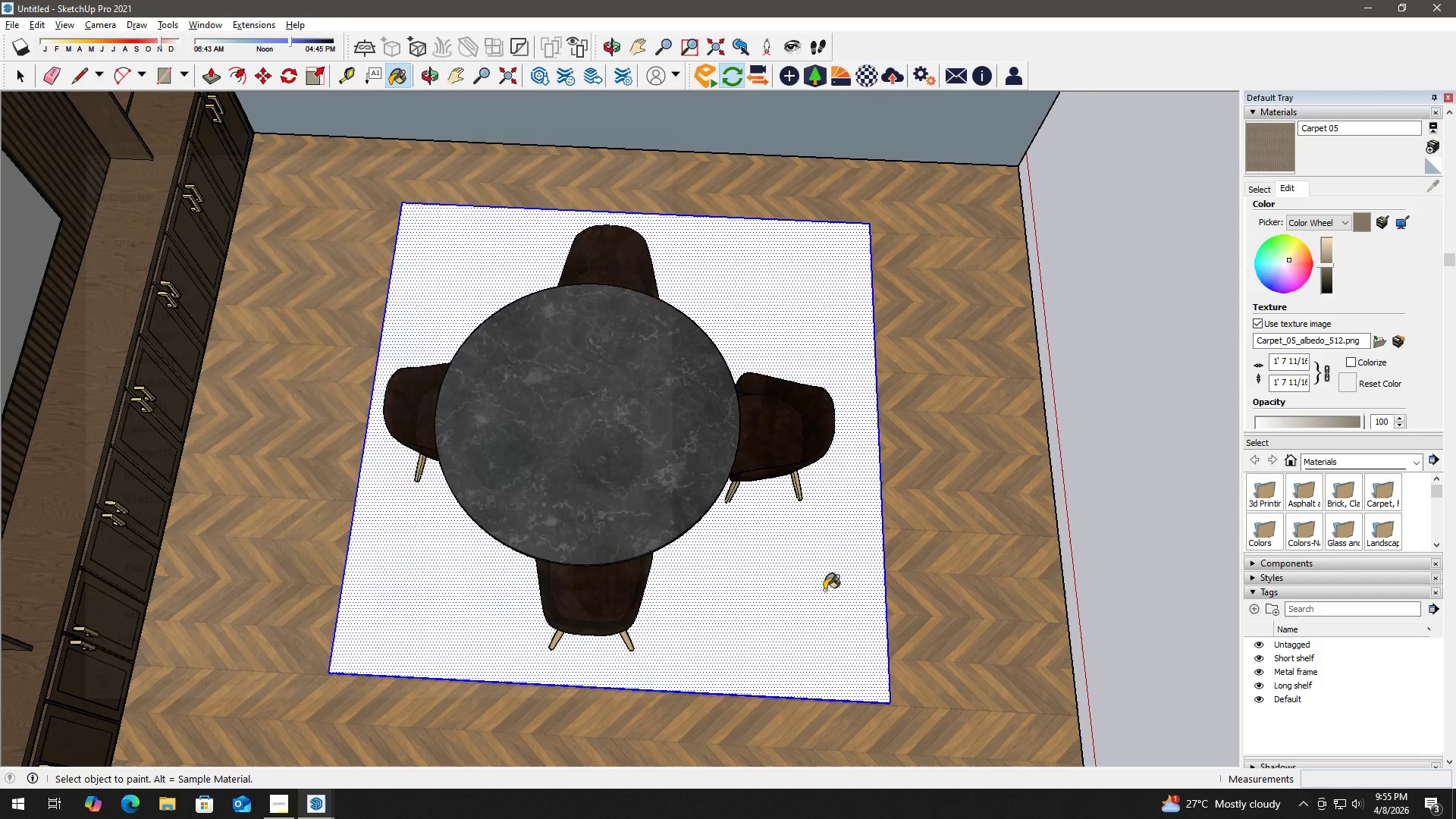 
double_click([837, 568])
 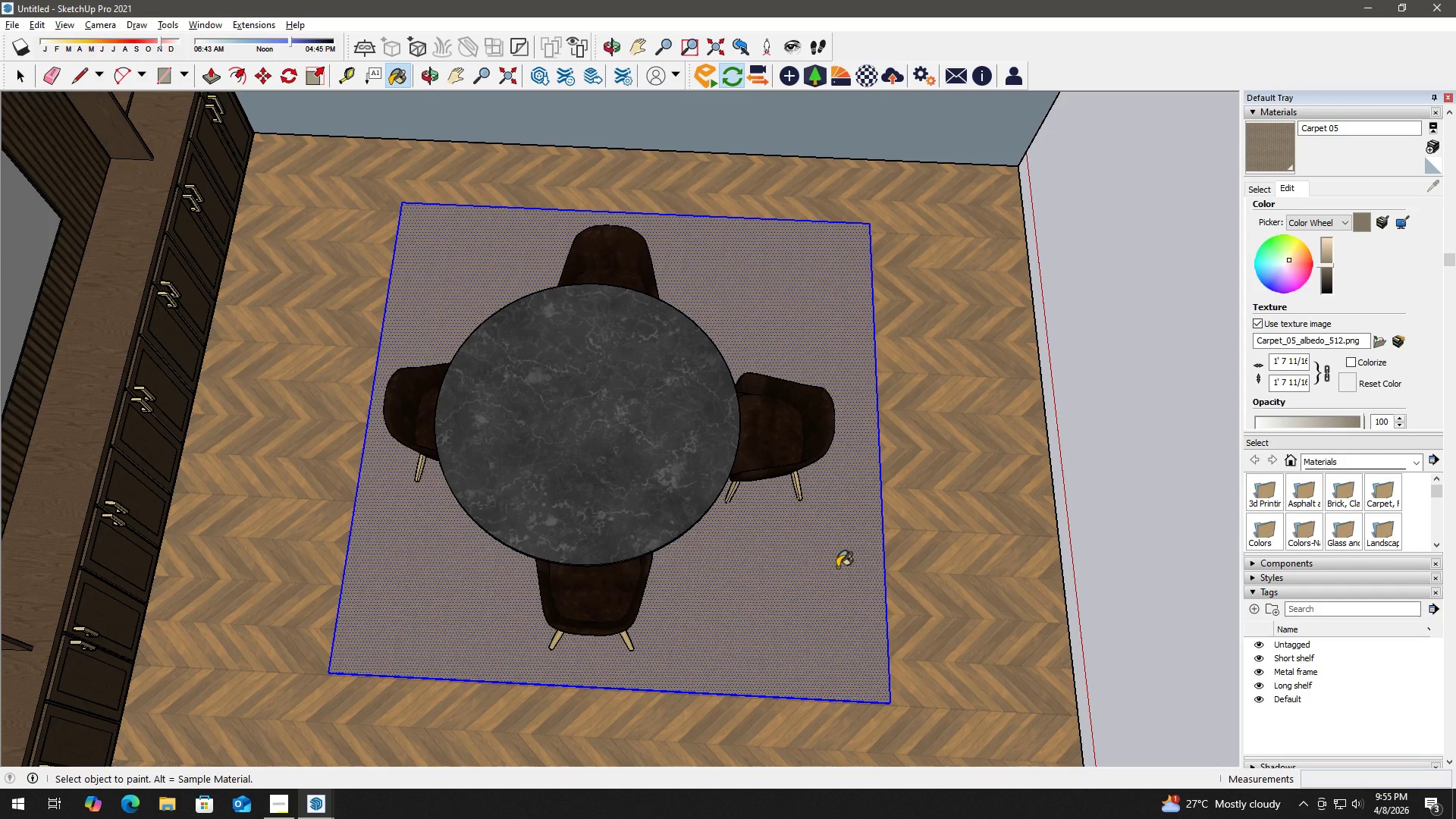 
key(Space)
 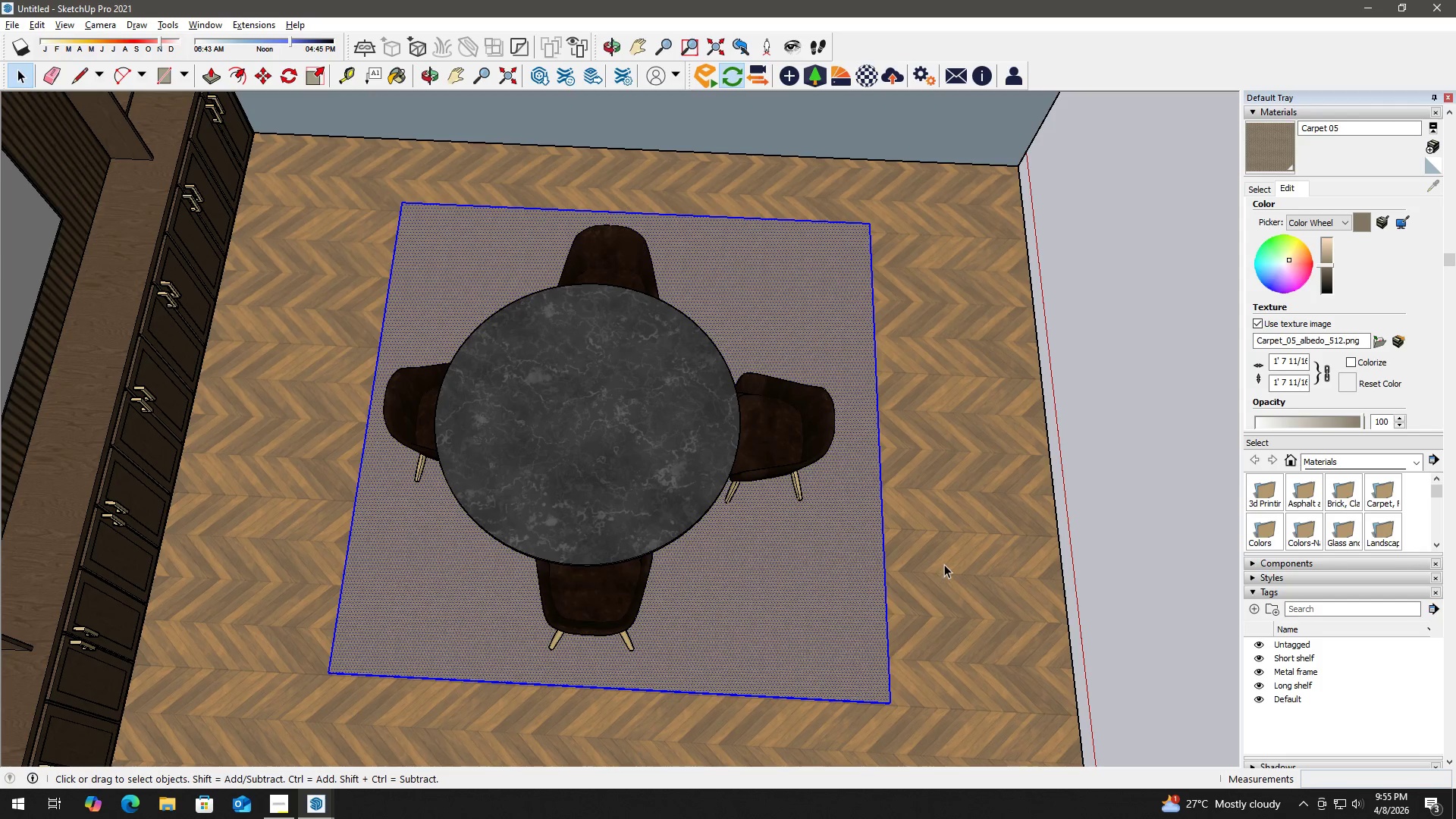 
right_click([868, 562])
 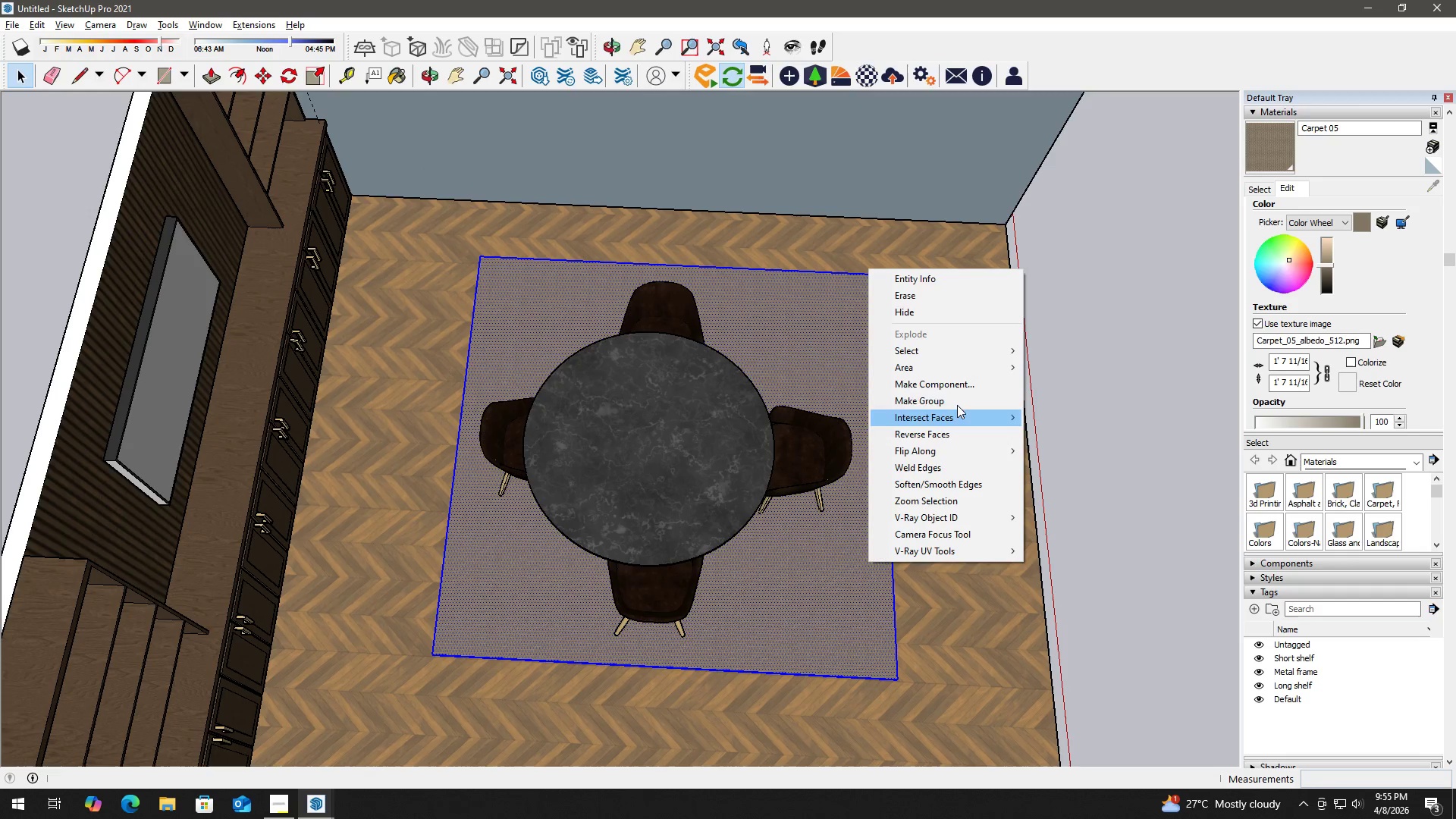 
scroll: coordinate [930, 568], scroll_direction: down, amount: 2.0
 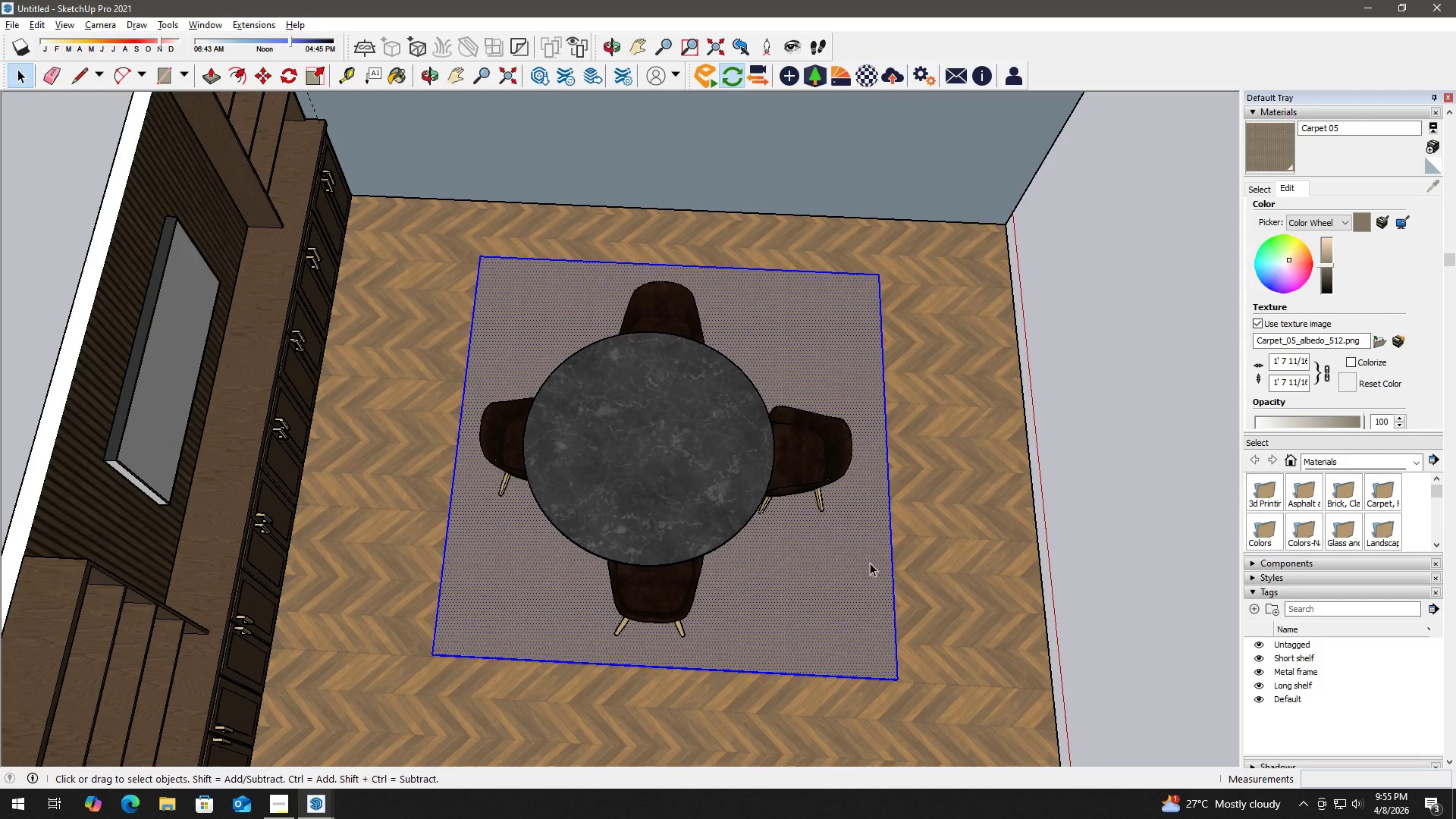 
left_click([960, 382])
 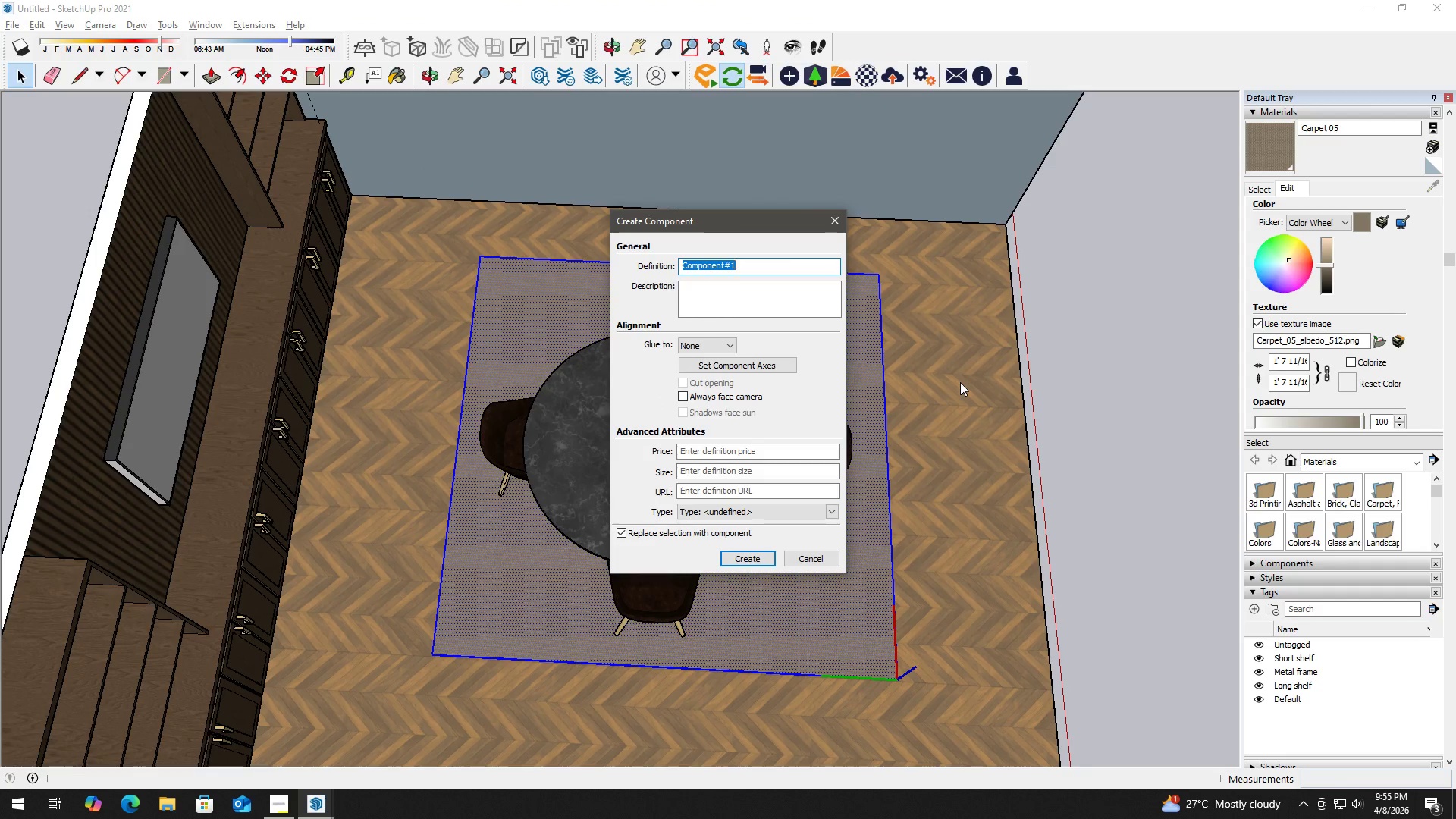 
type(carpet)
 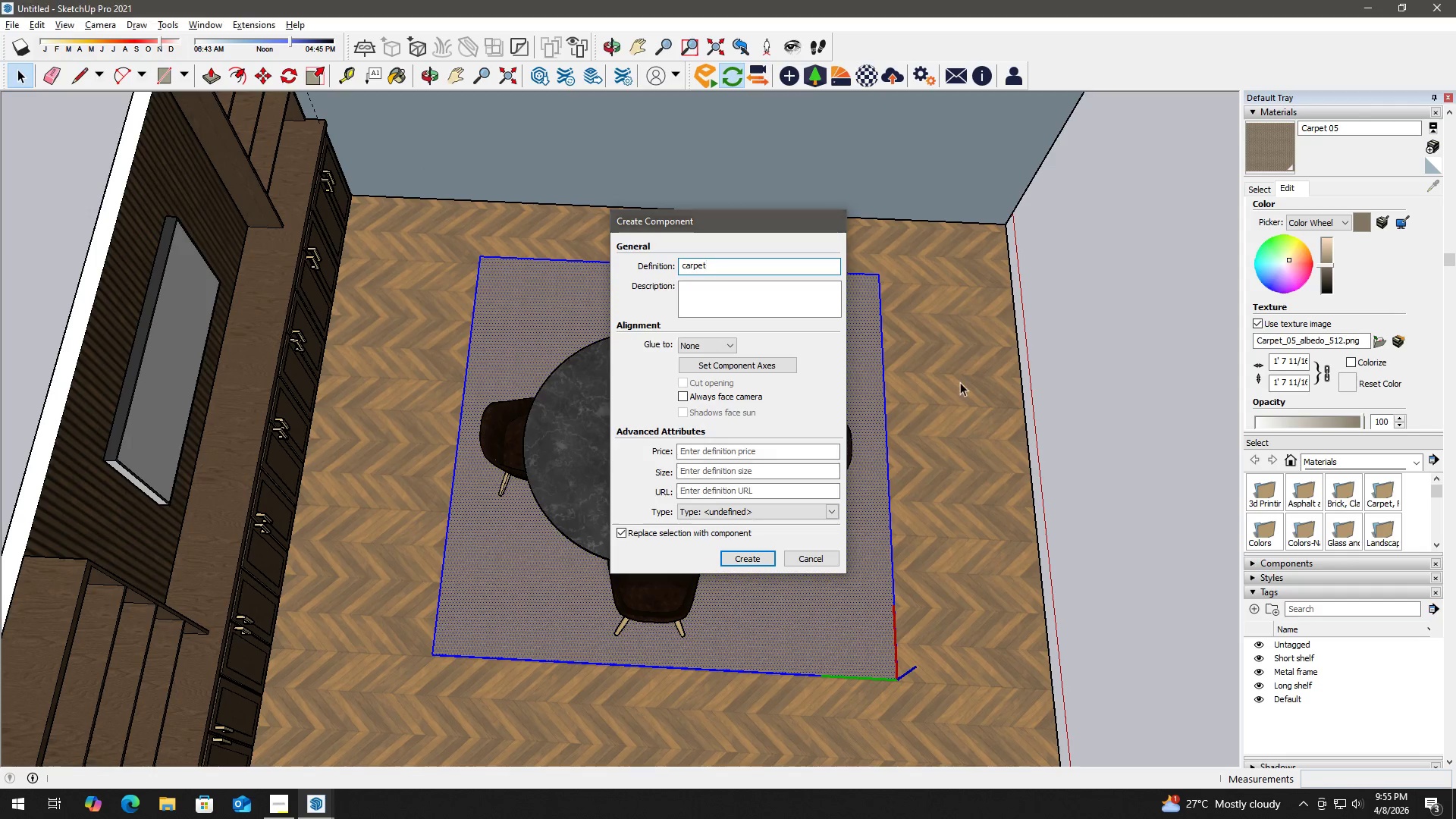 
key(Enter)
 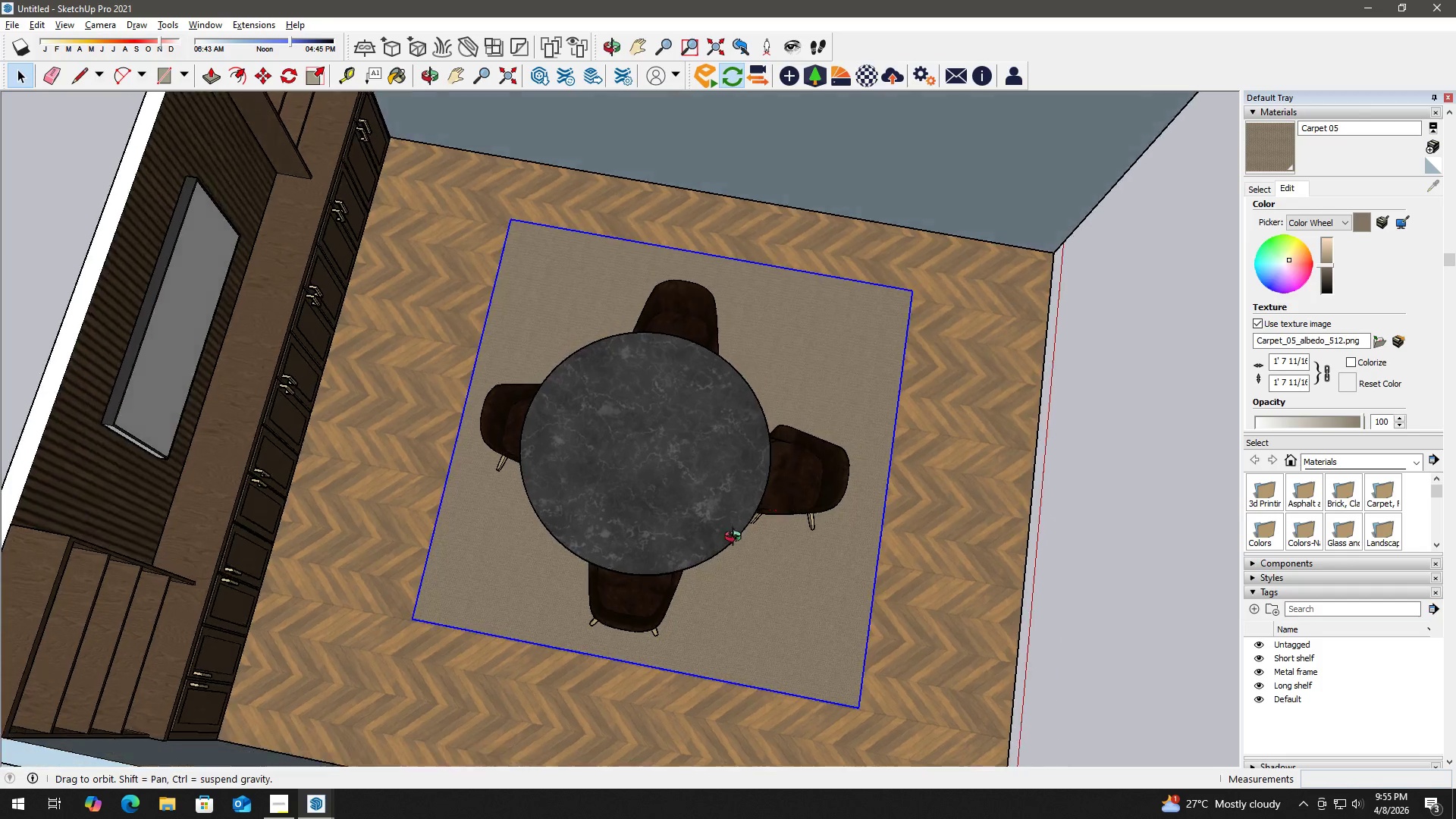 
scroll: coordinate [717, 528], scroll_direction: down, amount: 3.0
 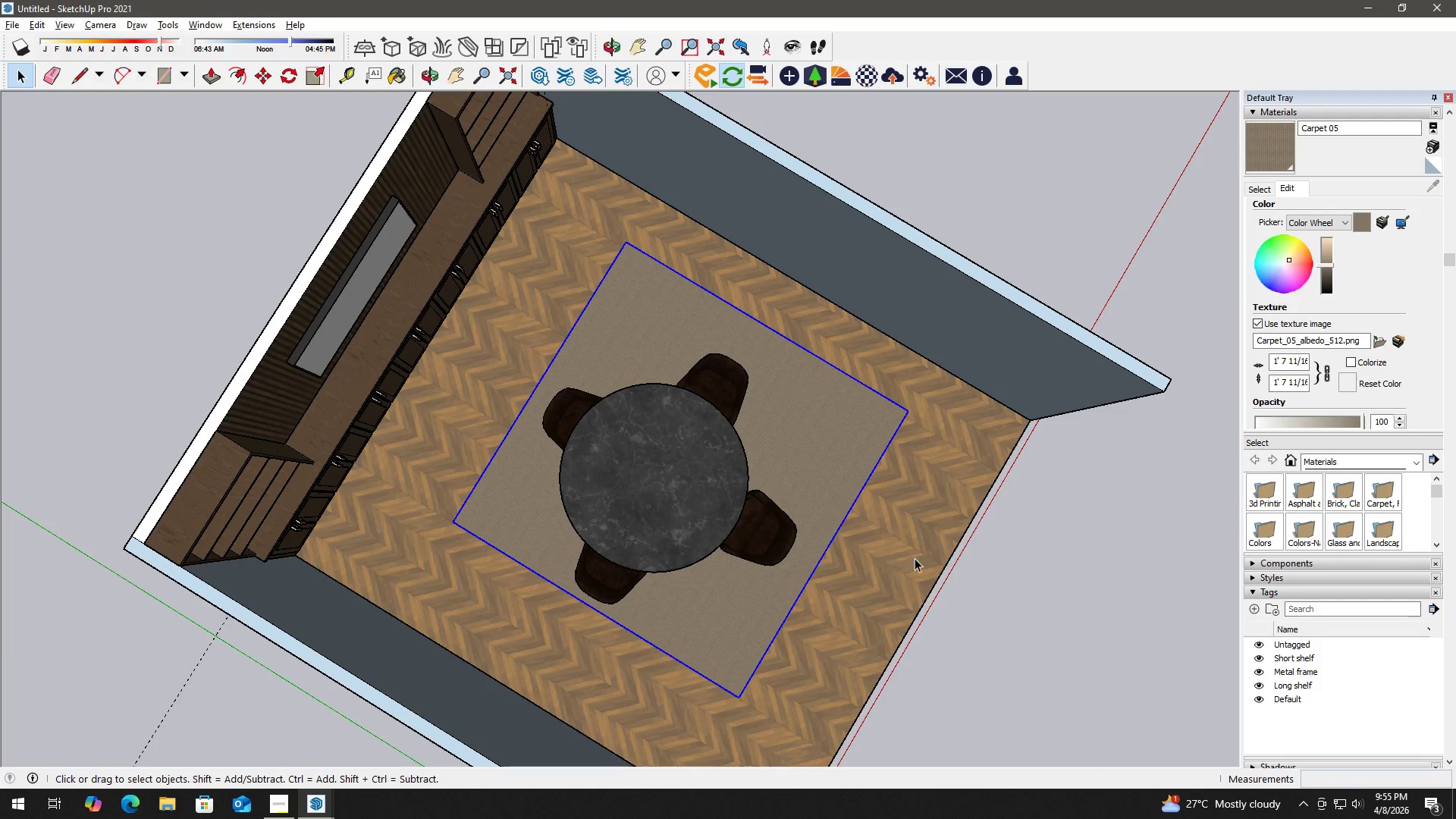 
key(T)
 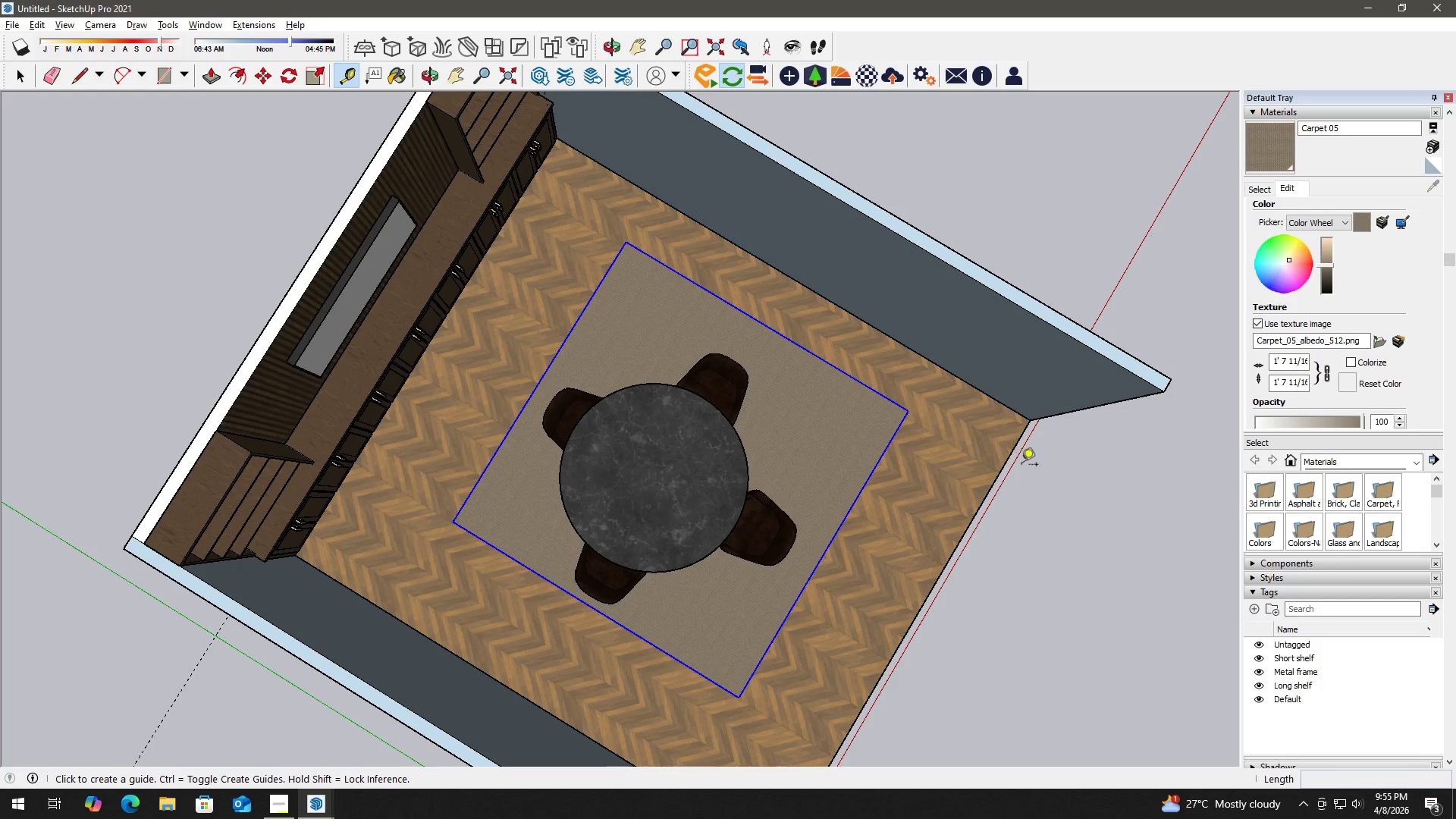 
left_click_drag(start_coordinate=[993, 479], to_coordinate=[989, 471])
 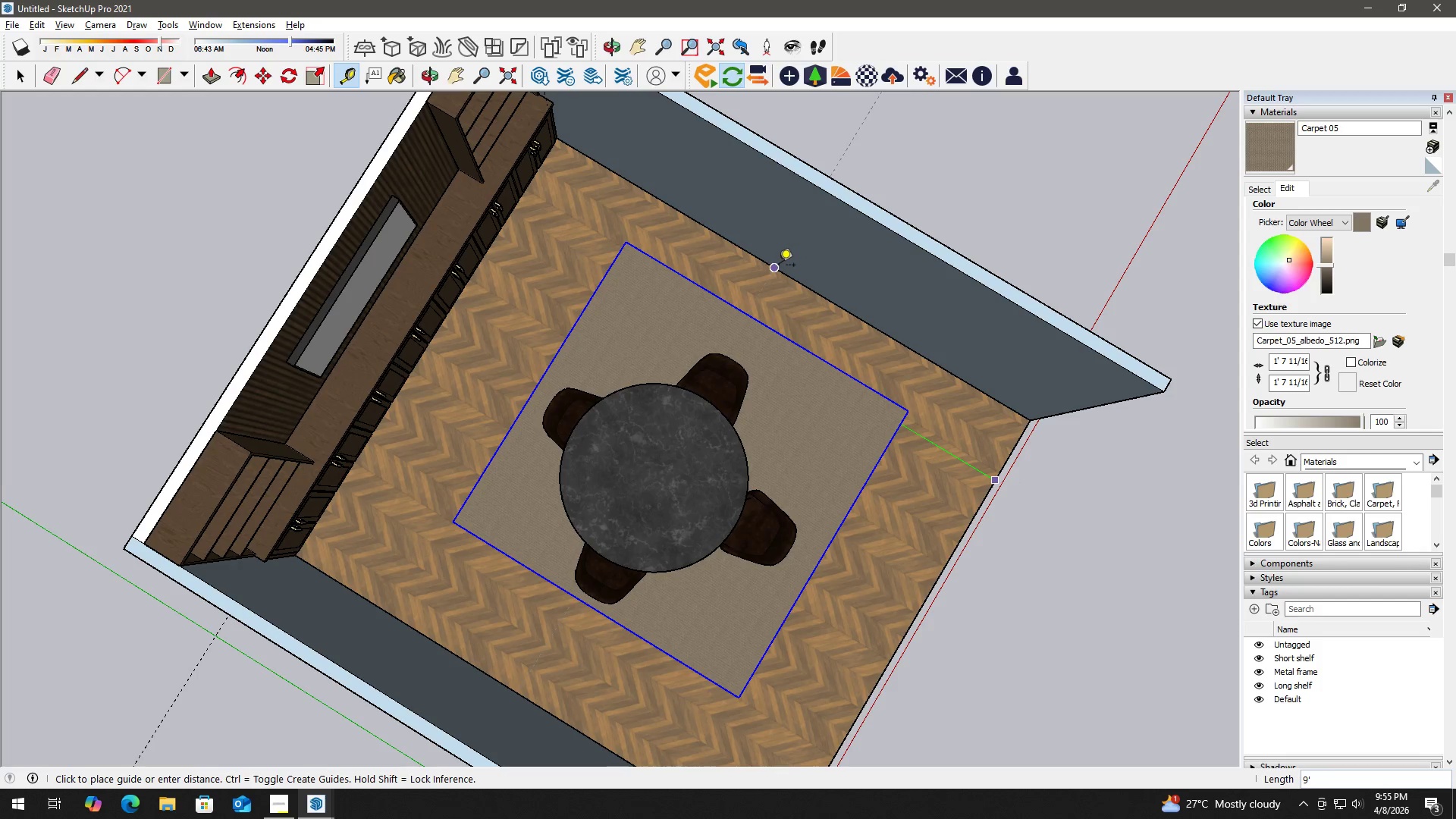 
left_click([779, 266])
 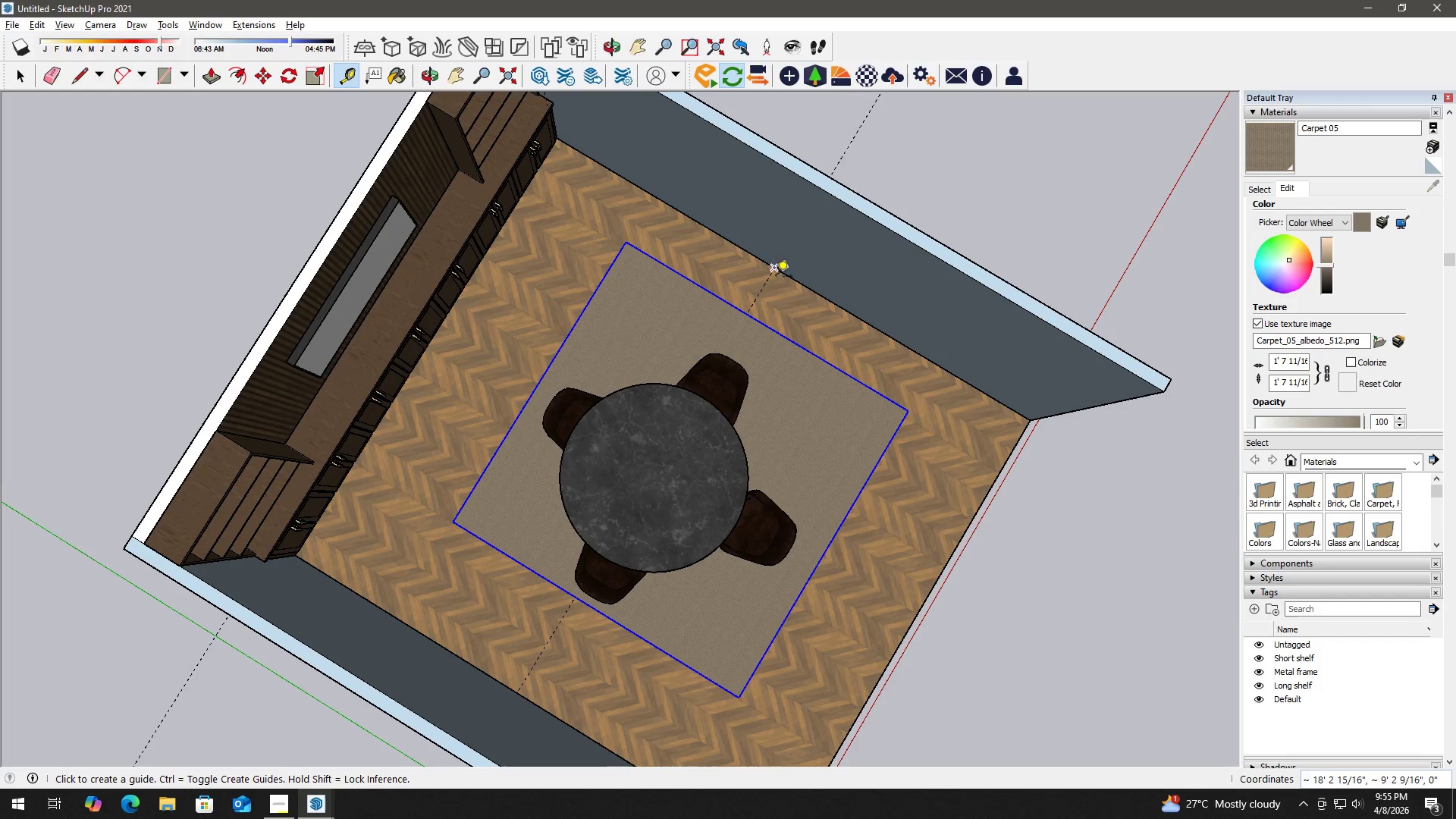 
key(Space)
 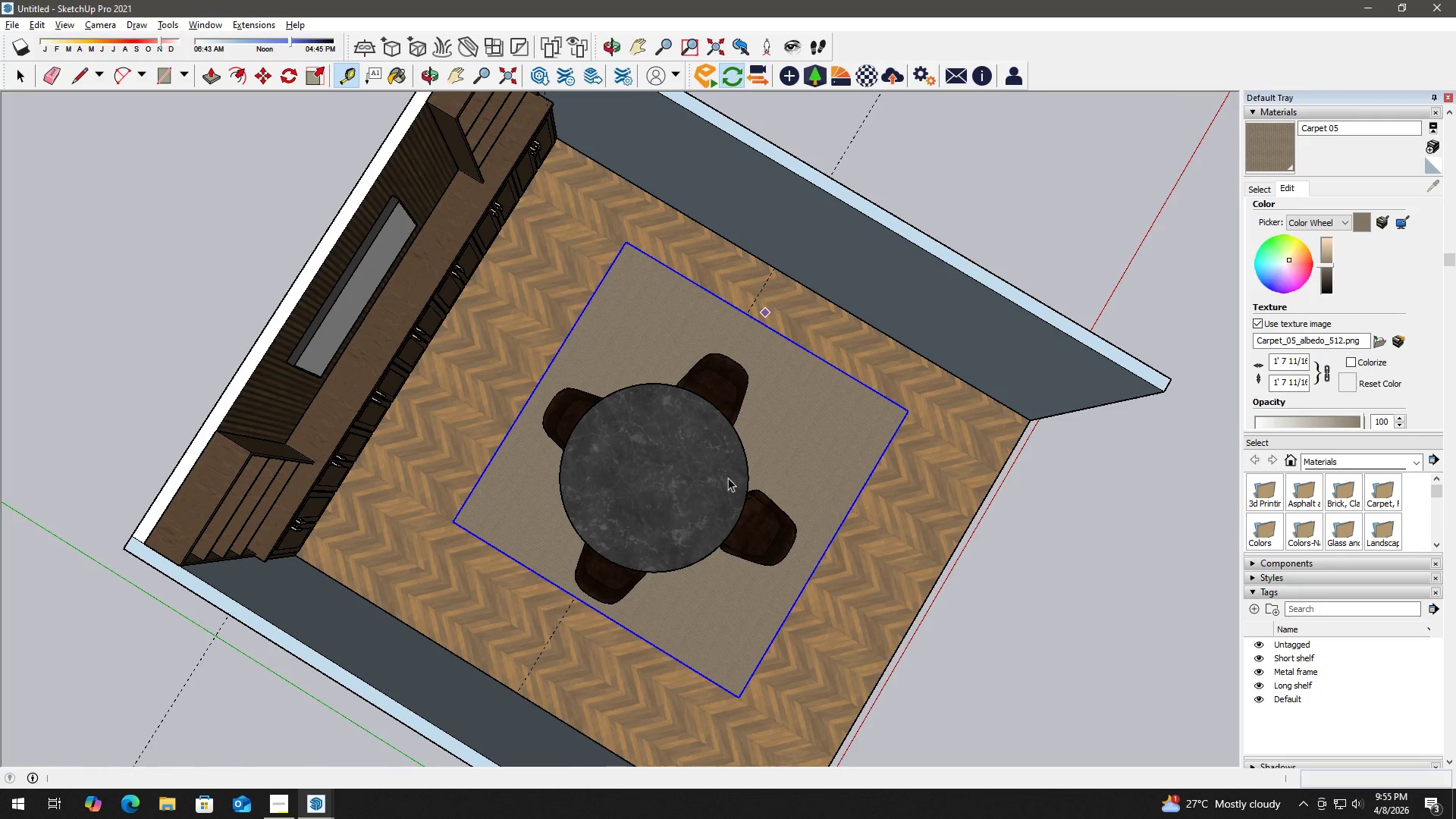 
key(H)
 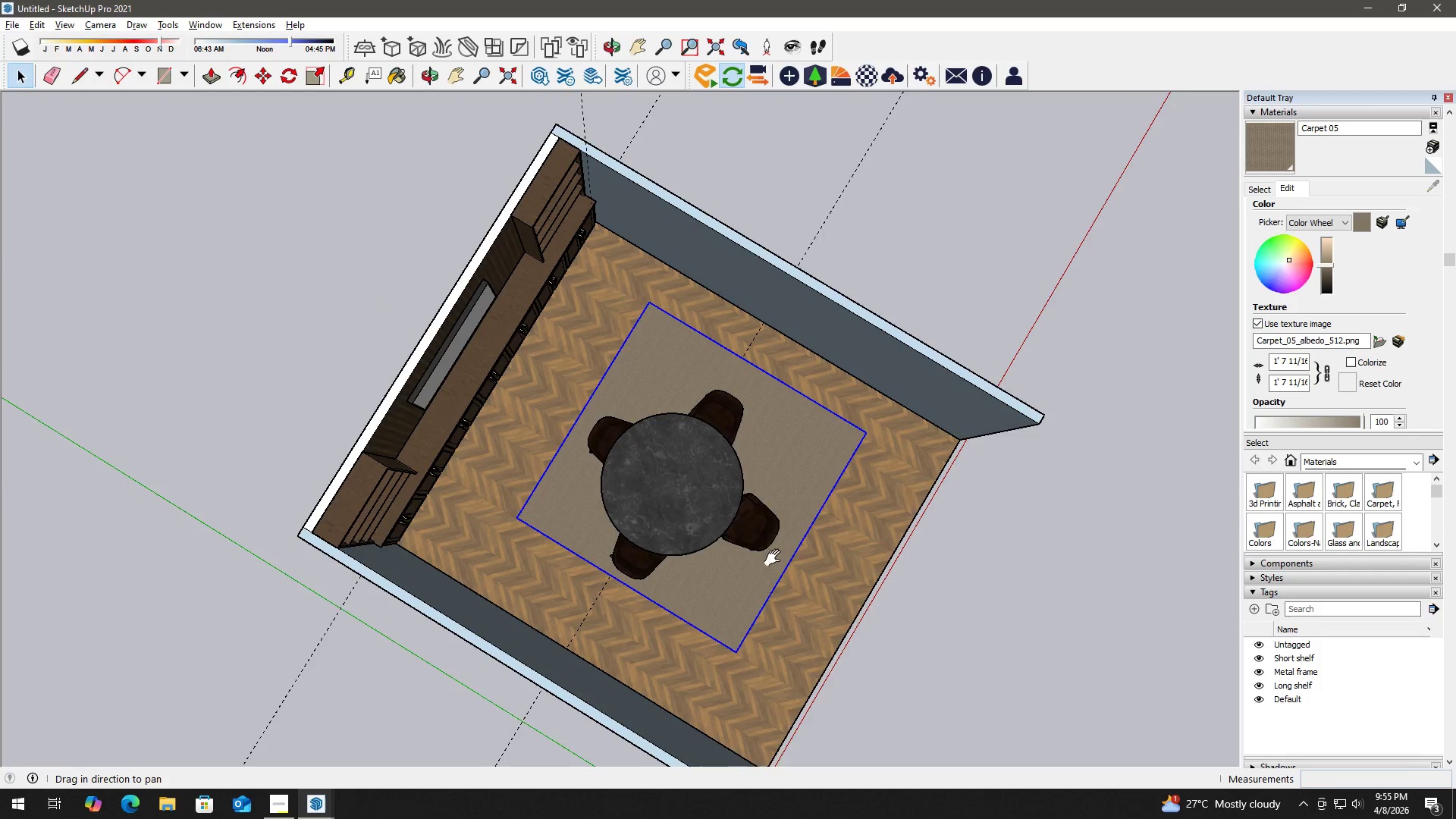 
left_click_drag(start_coordinate=[778, 556], to_coordinate=[690, 395])
 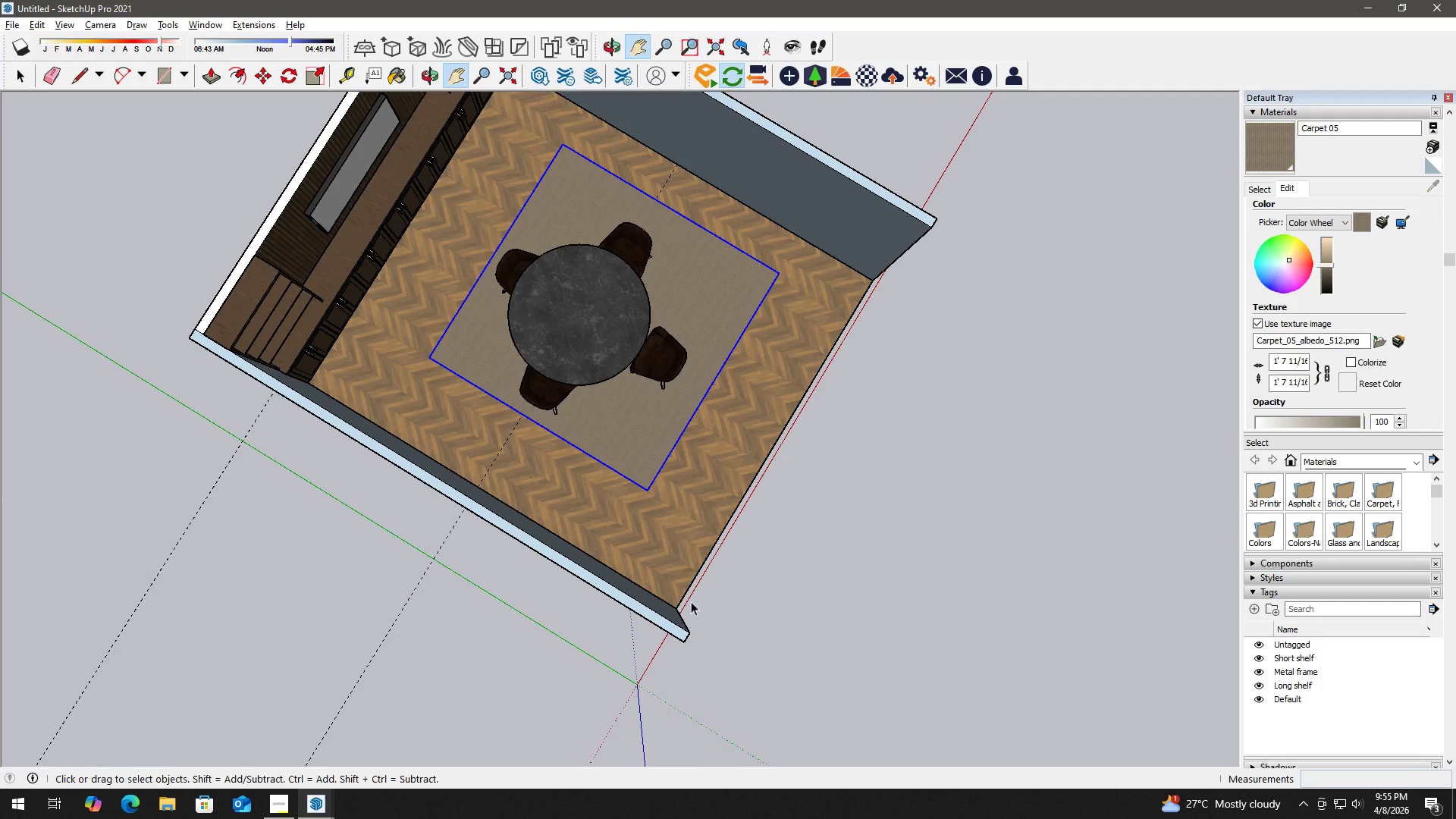 
scroll: coordinate [727, 509], scroll_direction: down, amount: 3.0
 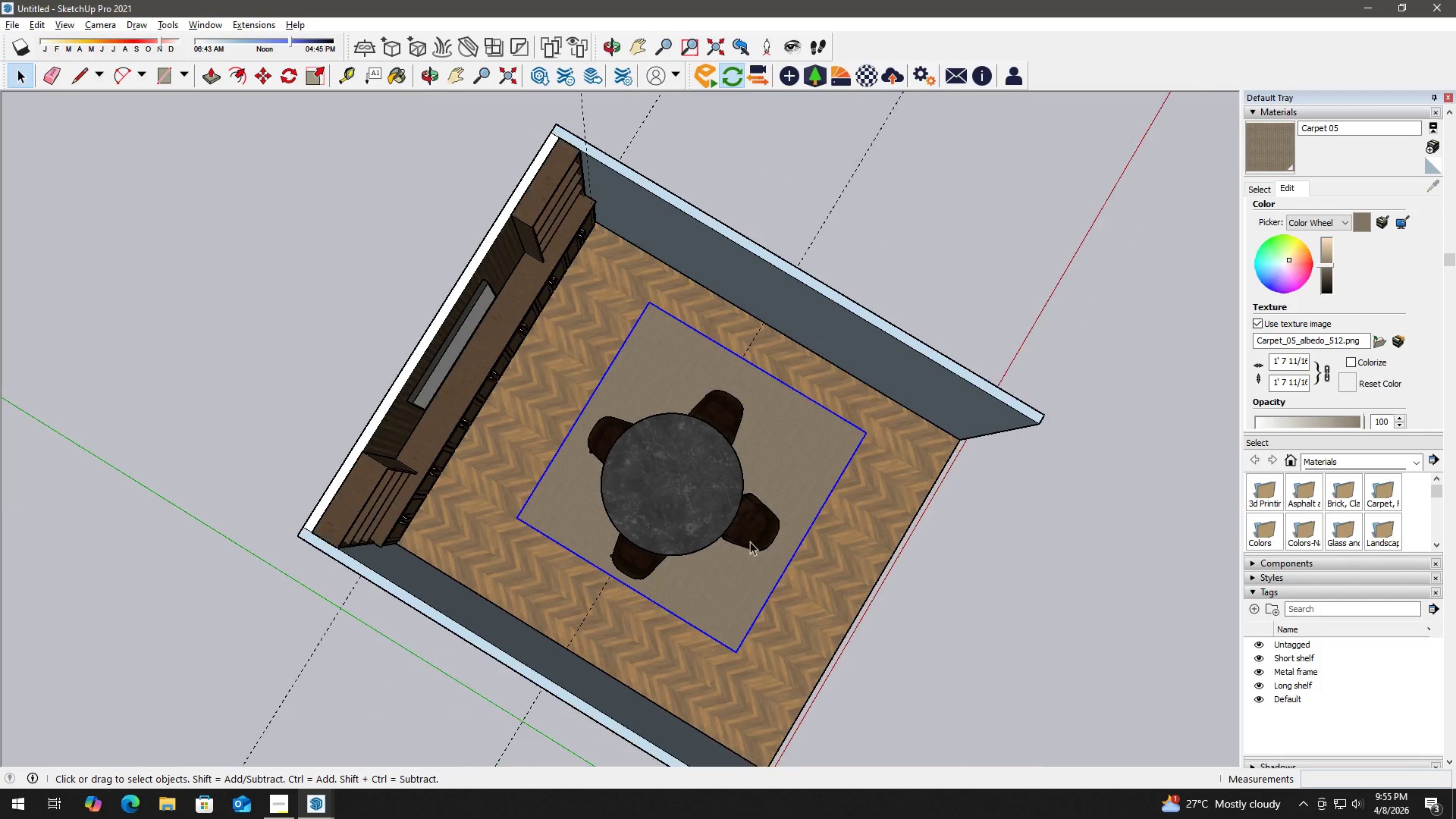 
key(Space)
 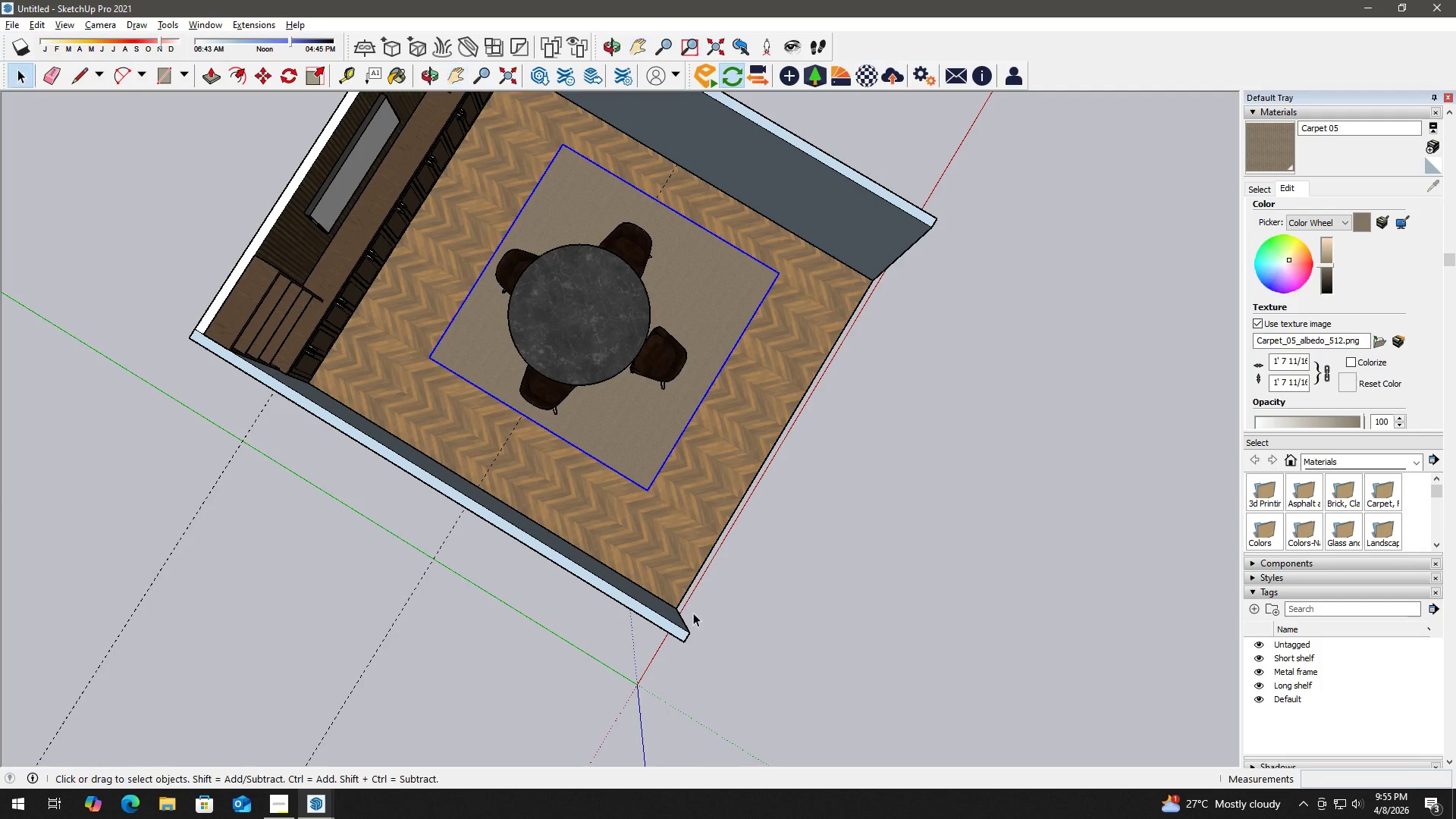 
key(T)
 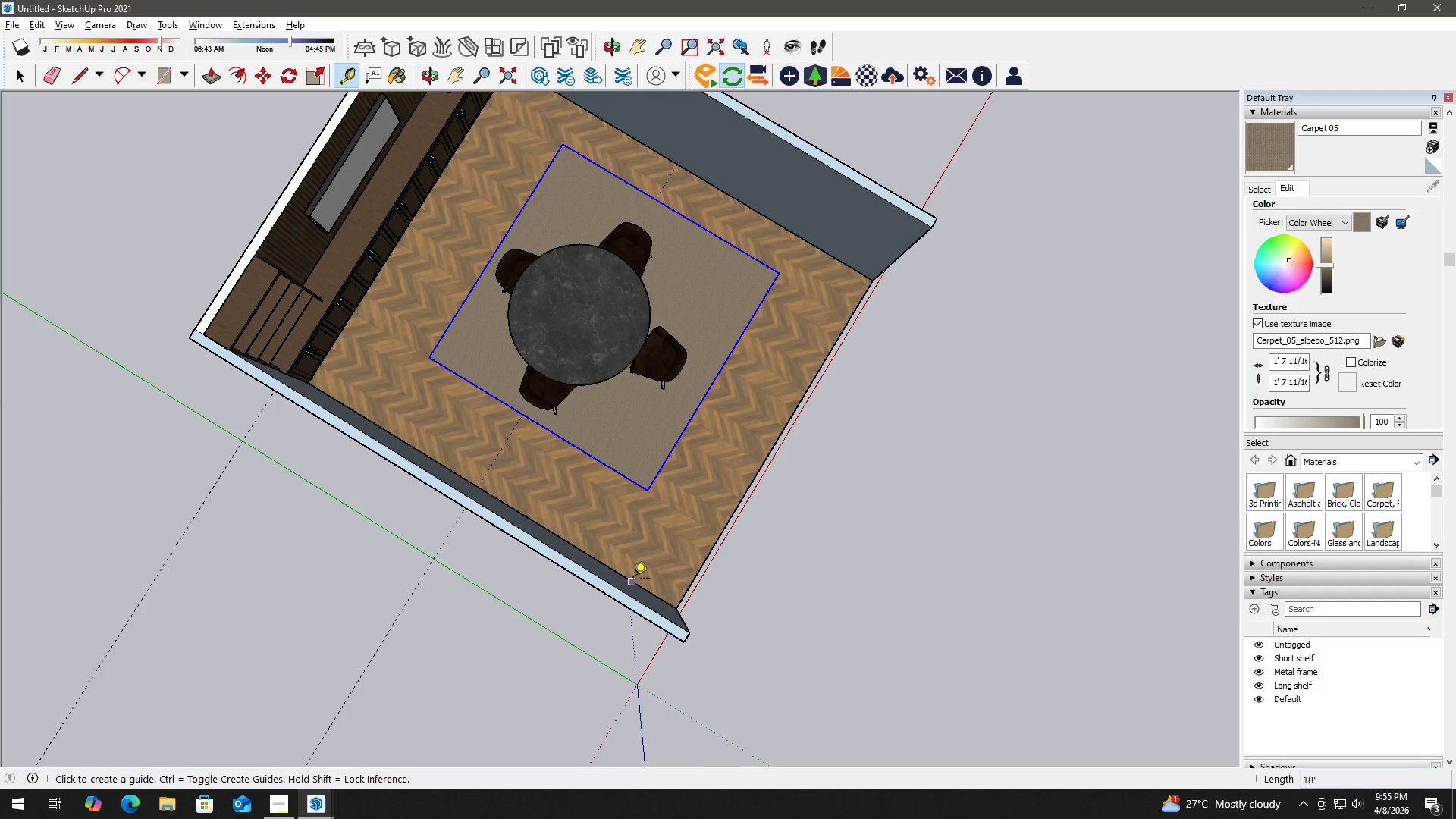 
left_click_drag(start_coordinate=[633, 580], to_coordinate=[642, 573])
 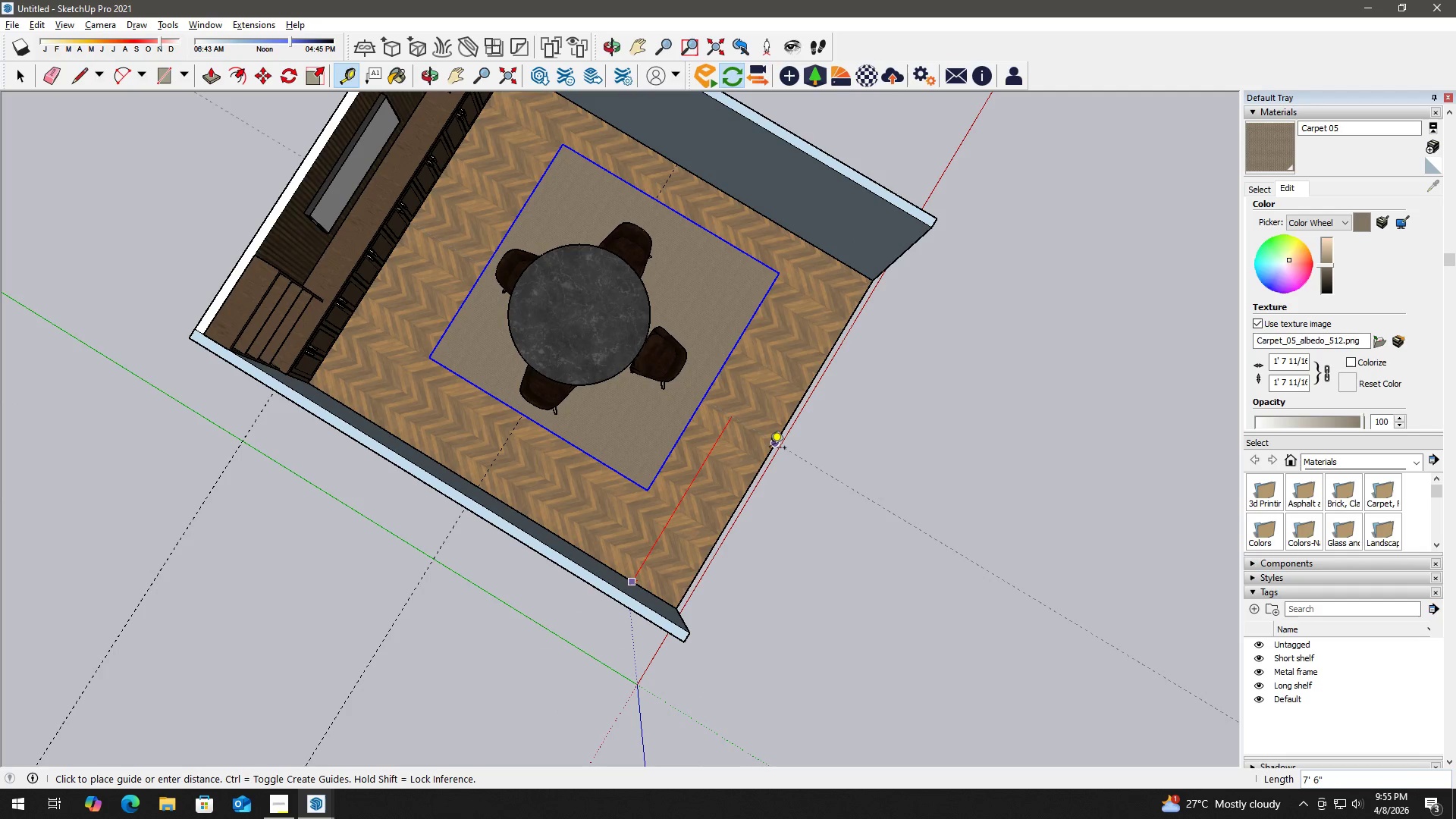 
left_click([770, 449])
 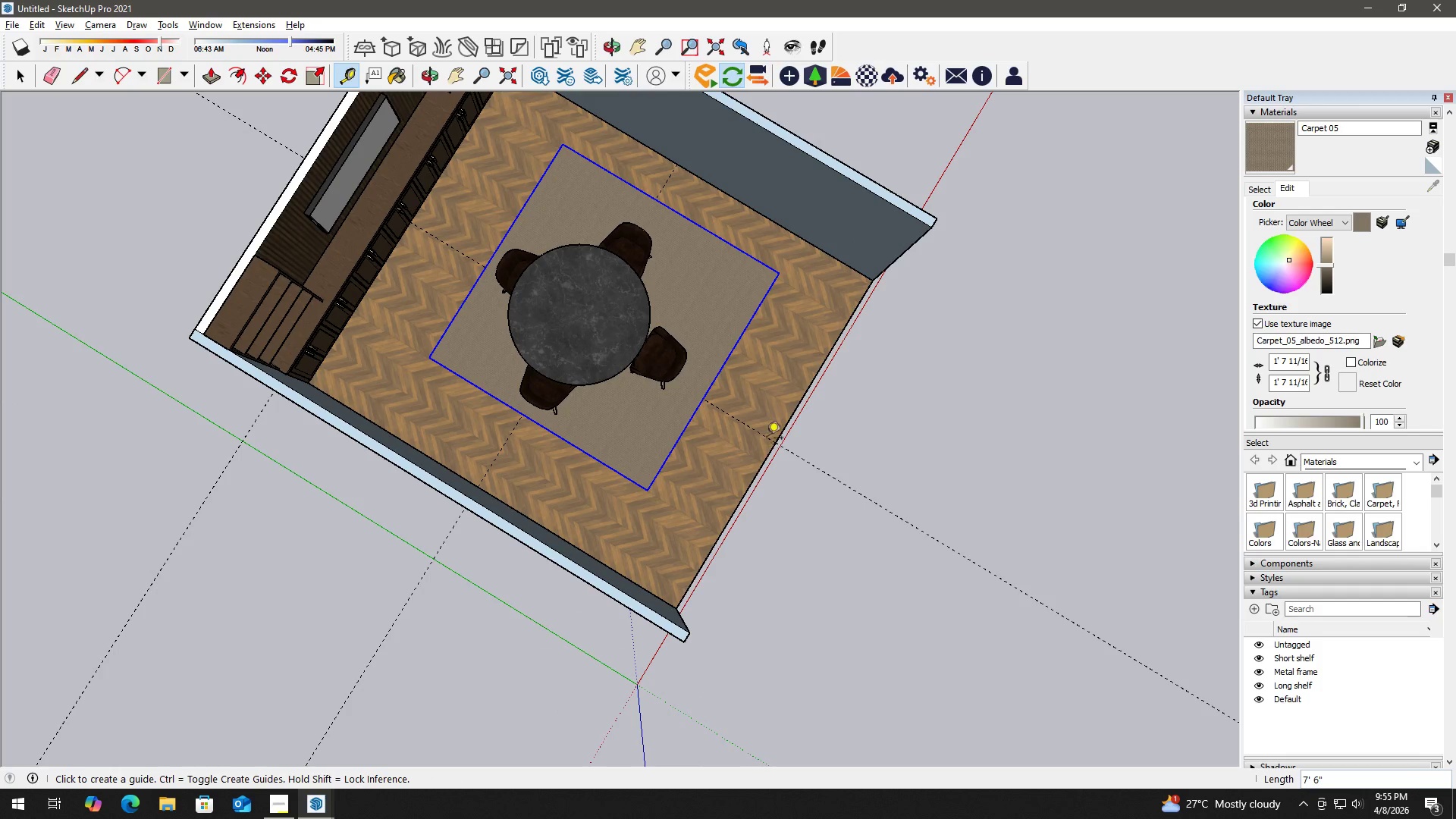 
key(Space)
 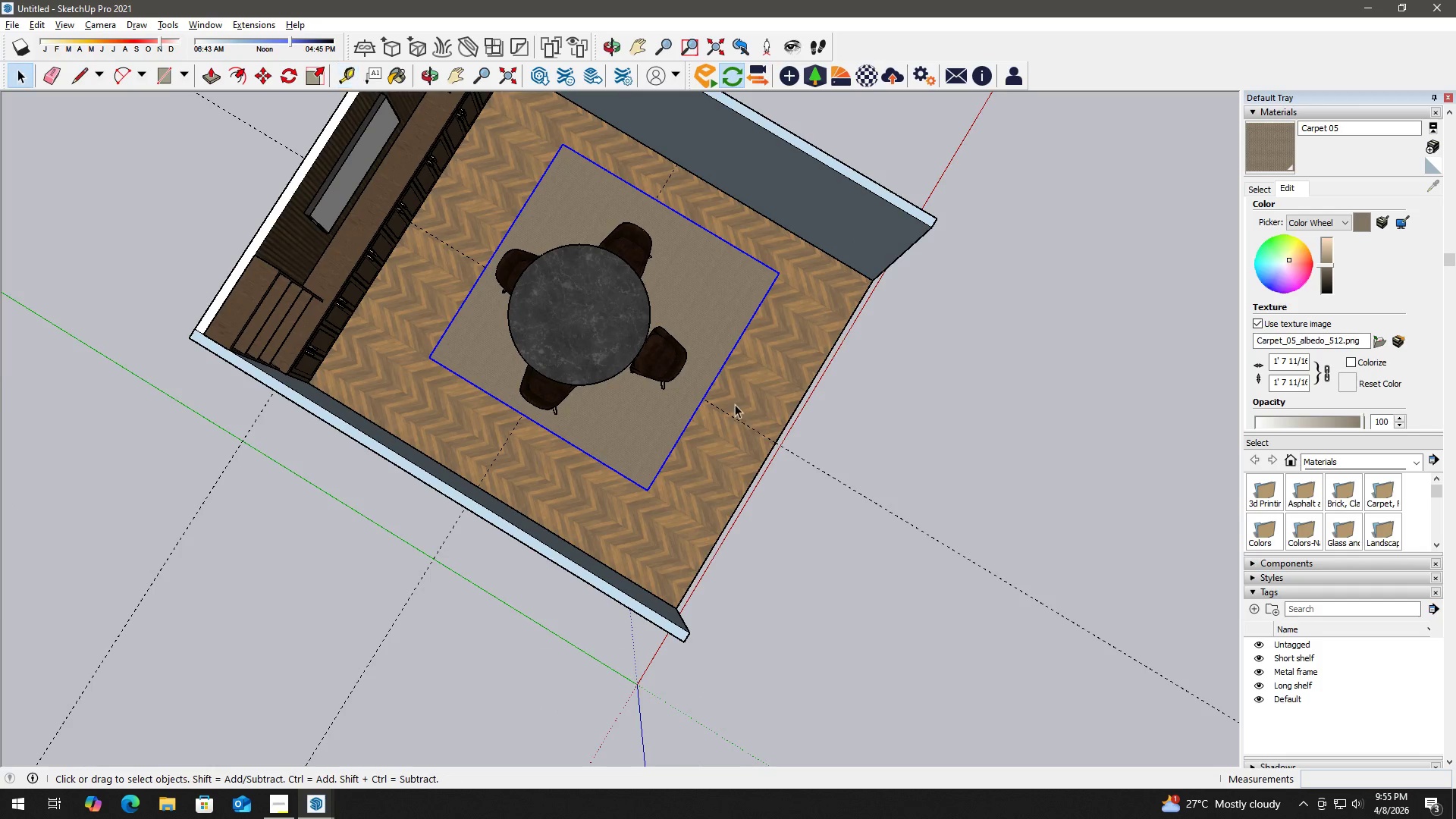 
scroll: coordinate [730, 491], scroll_direction: up, amount: 12.0
 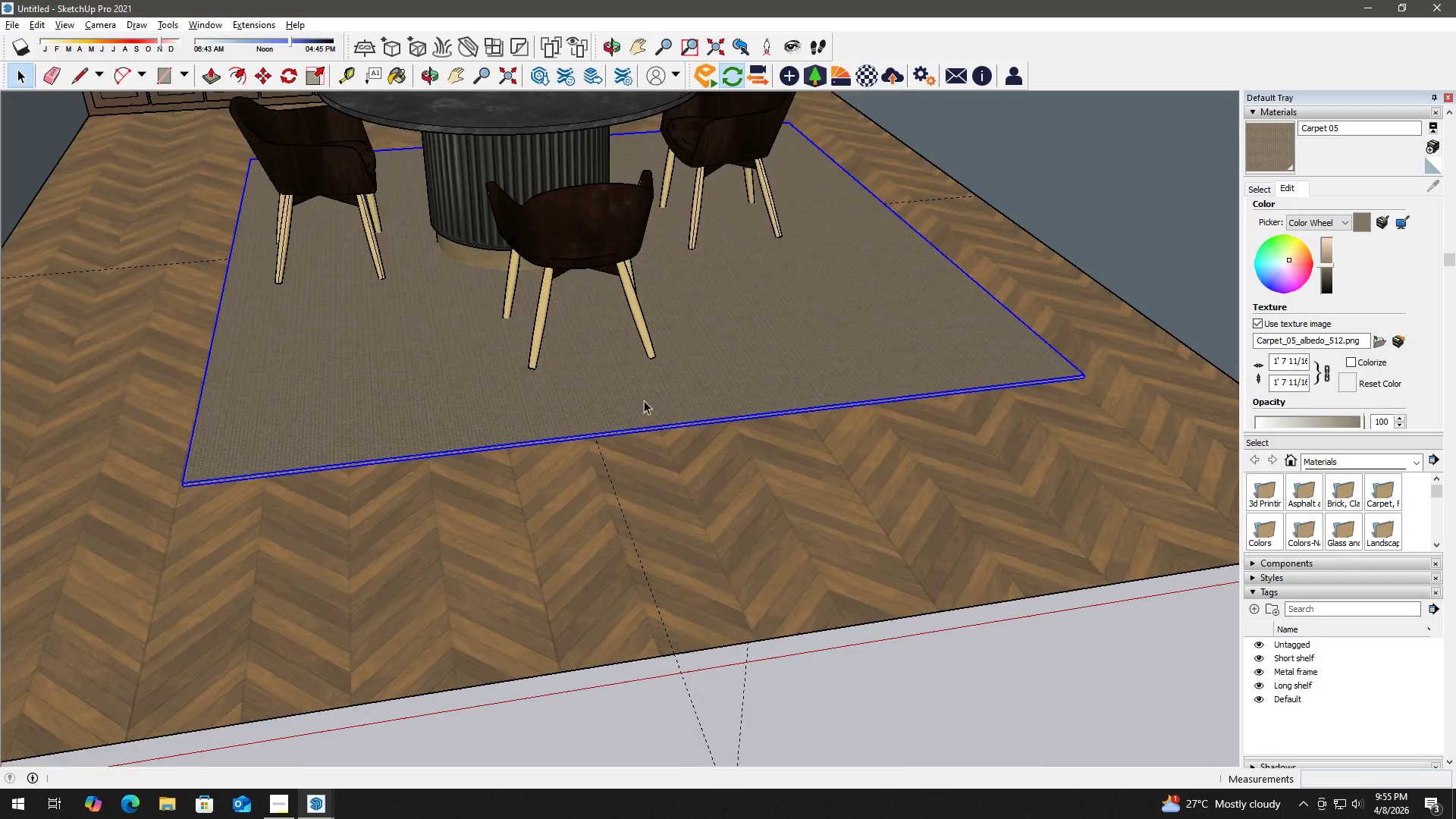 
key(M)
 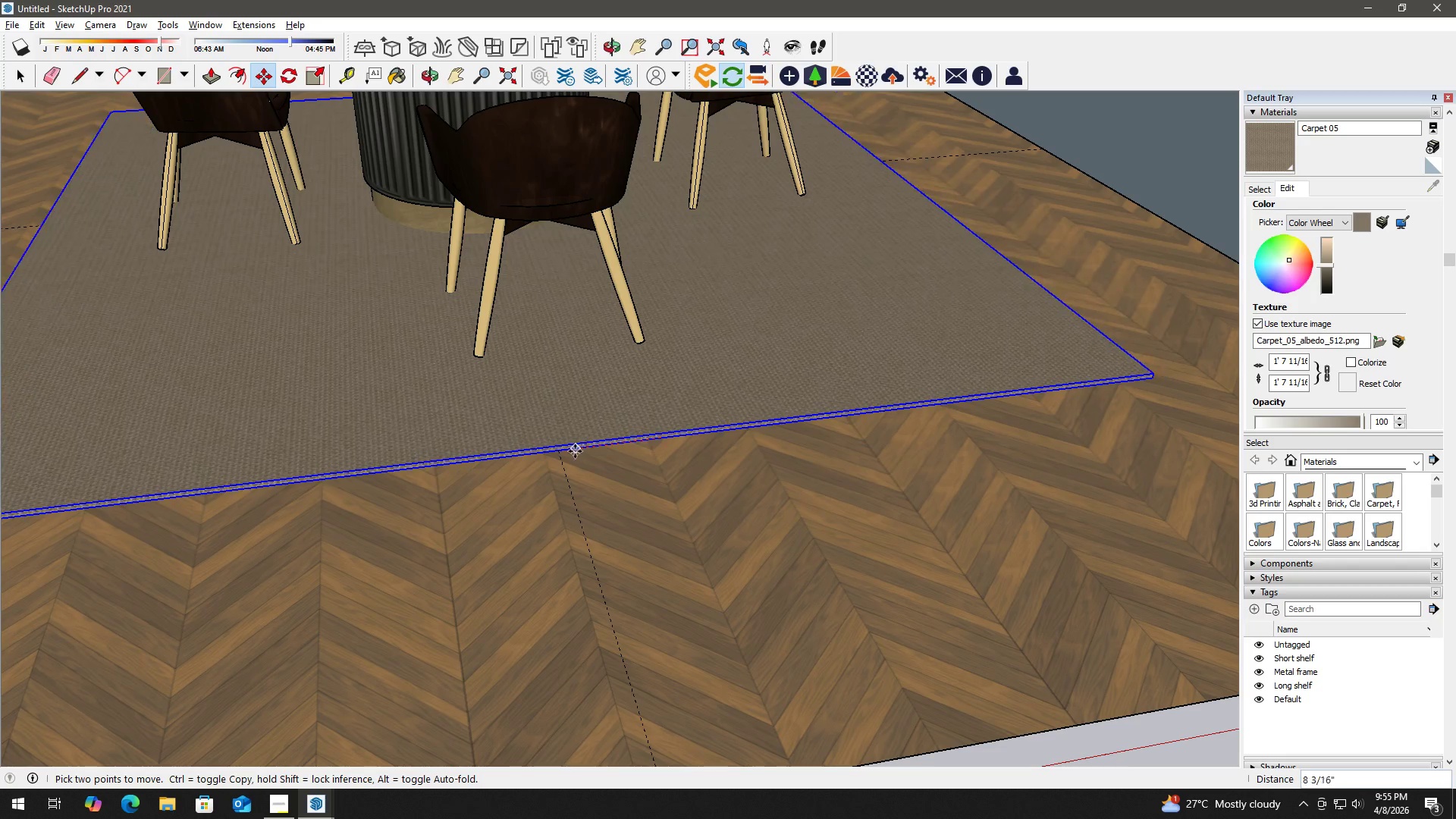 
scroll: coordinate [689, 401], scroll_direction: up, amount: 3.0
 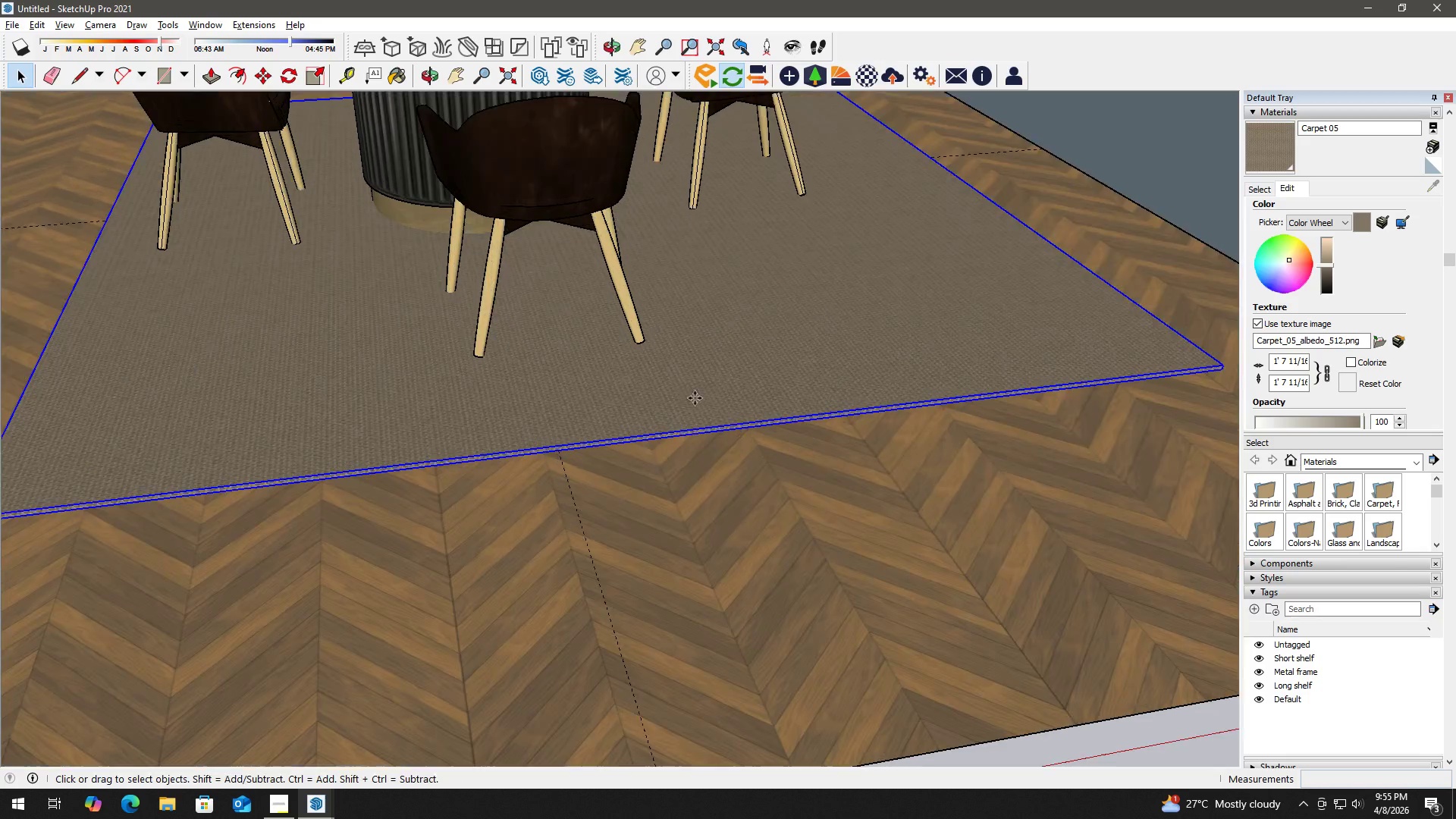 
left_click([563, 451])
 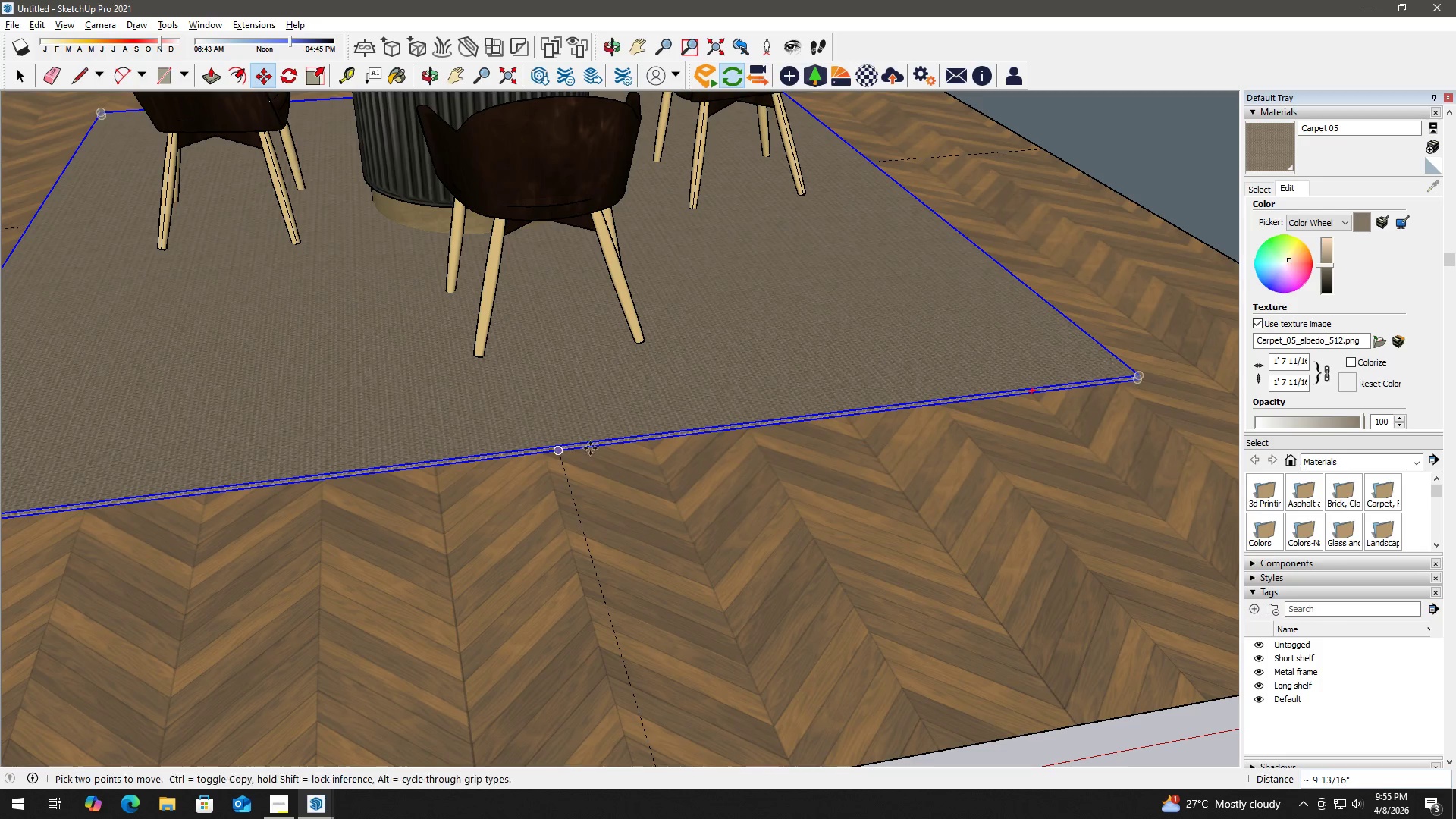 
key(Space)
 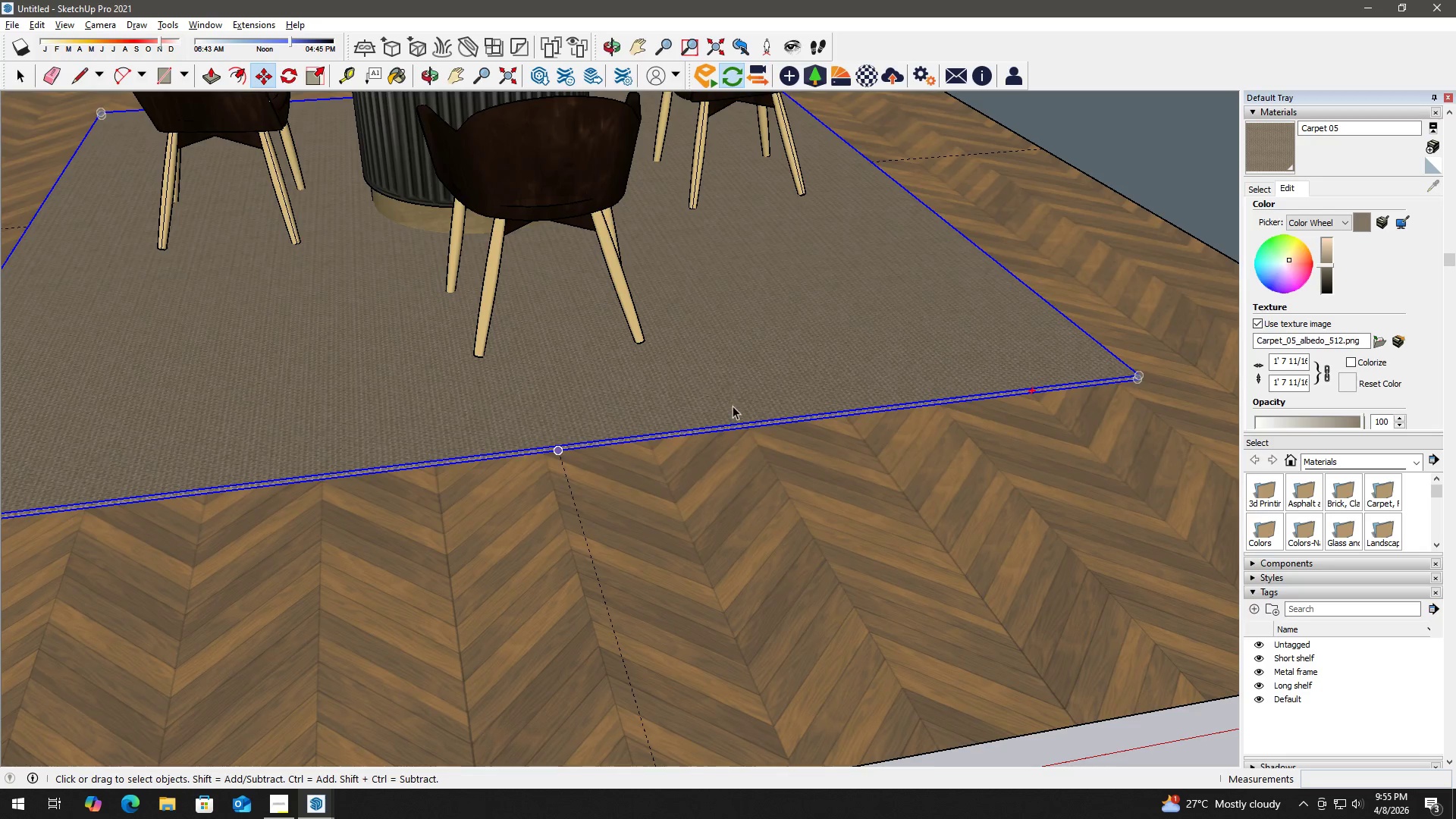 
key(H)
 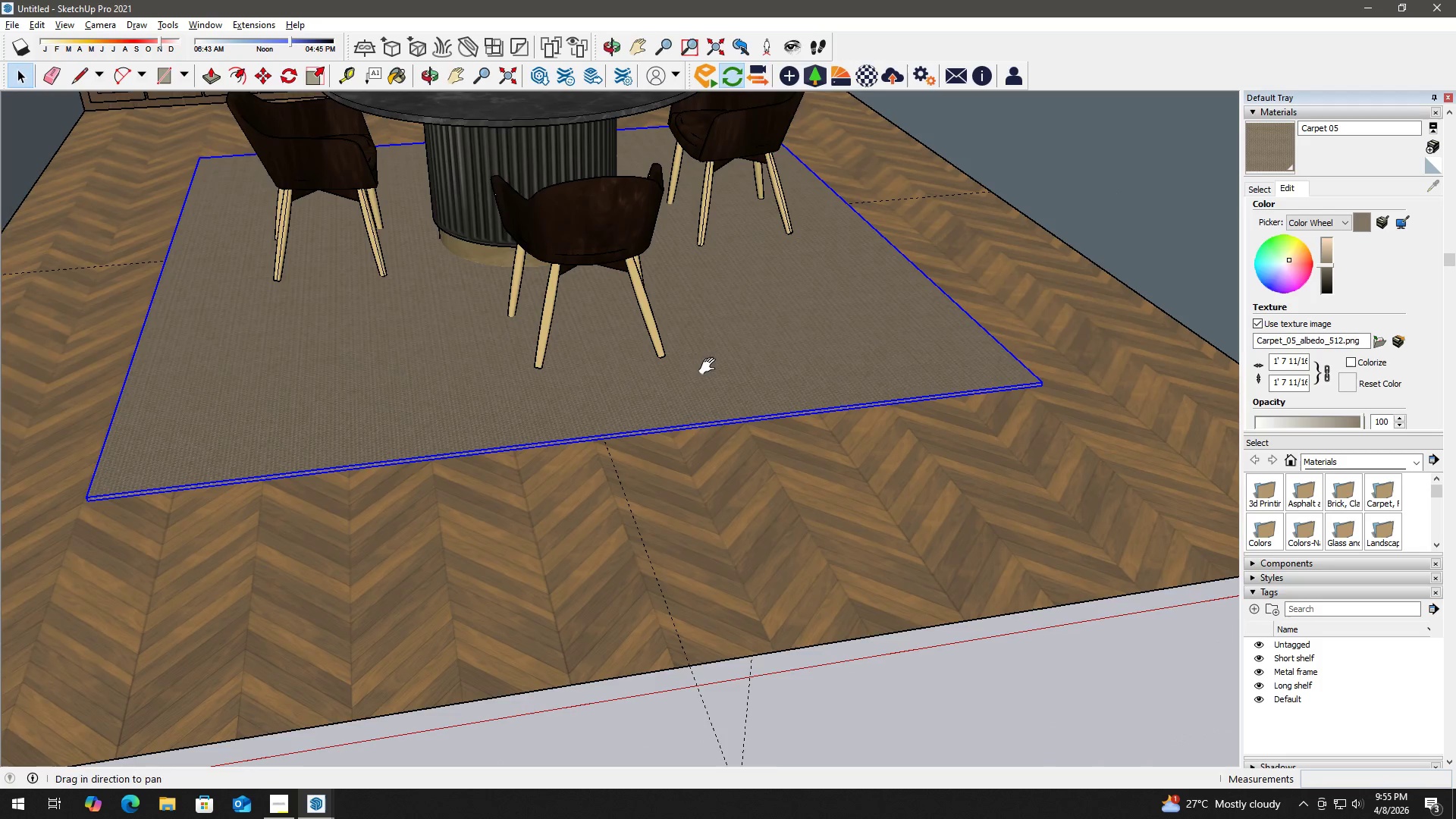 
left_click_drag(start_coordinate=[706, 364], to_coordinate=[530, 640])
 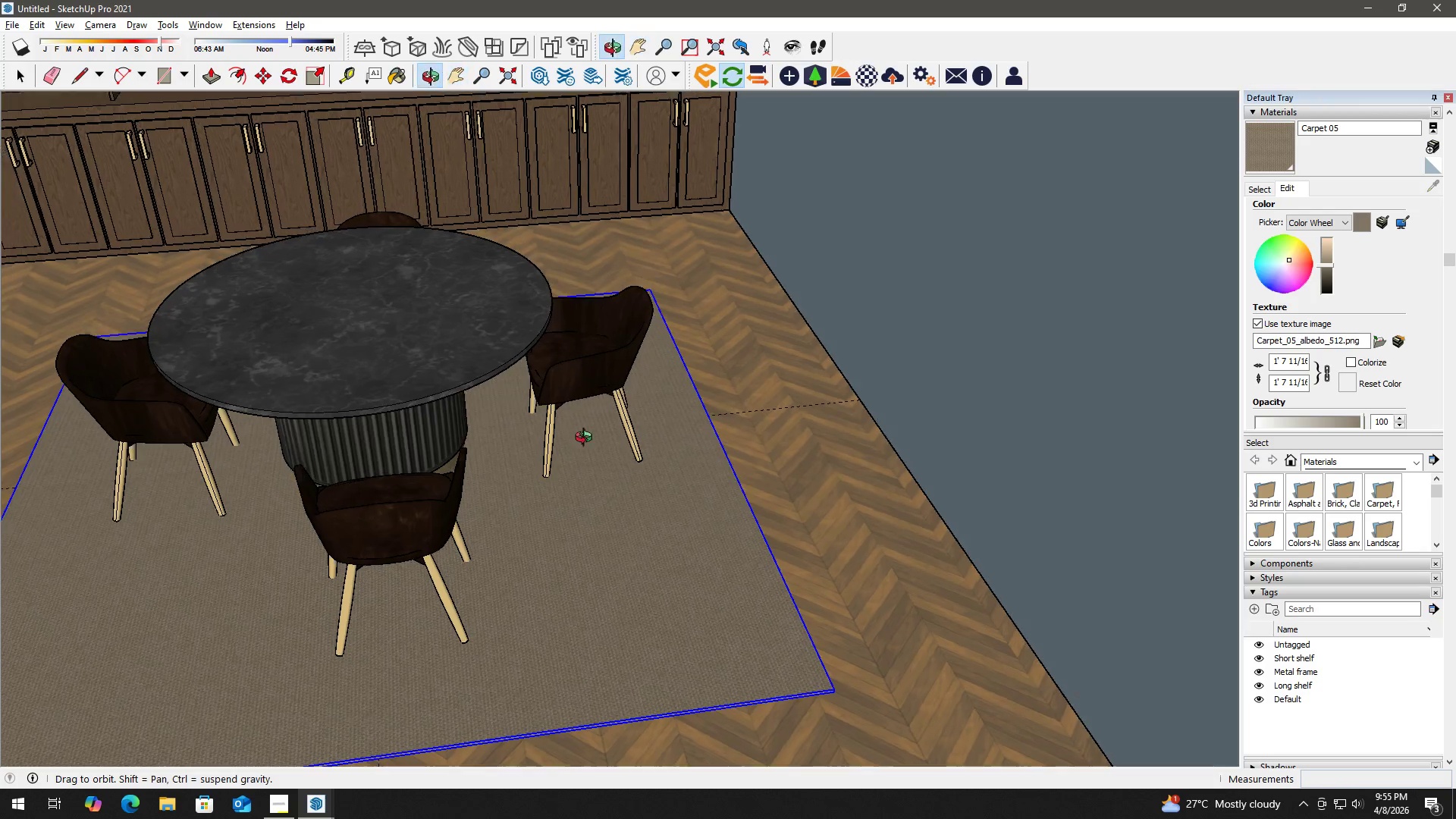 
scroll: coordinate [734, 405], scroll_direction: down, amount: 3.0
 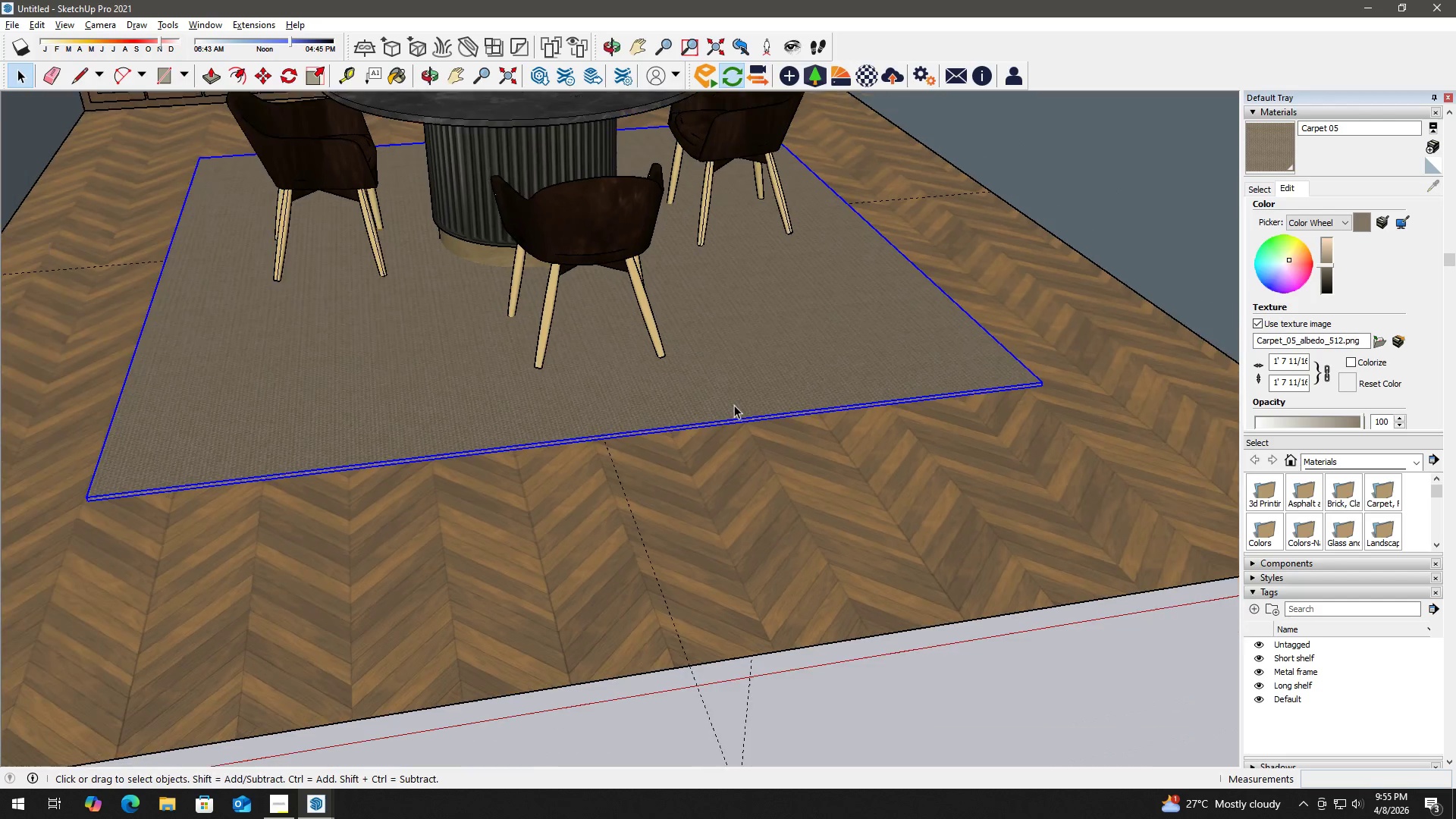 
scroll: coordinate [563, 413], scroll_direction: up, amount: 16.0
 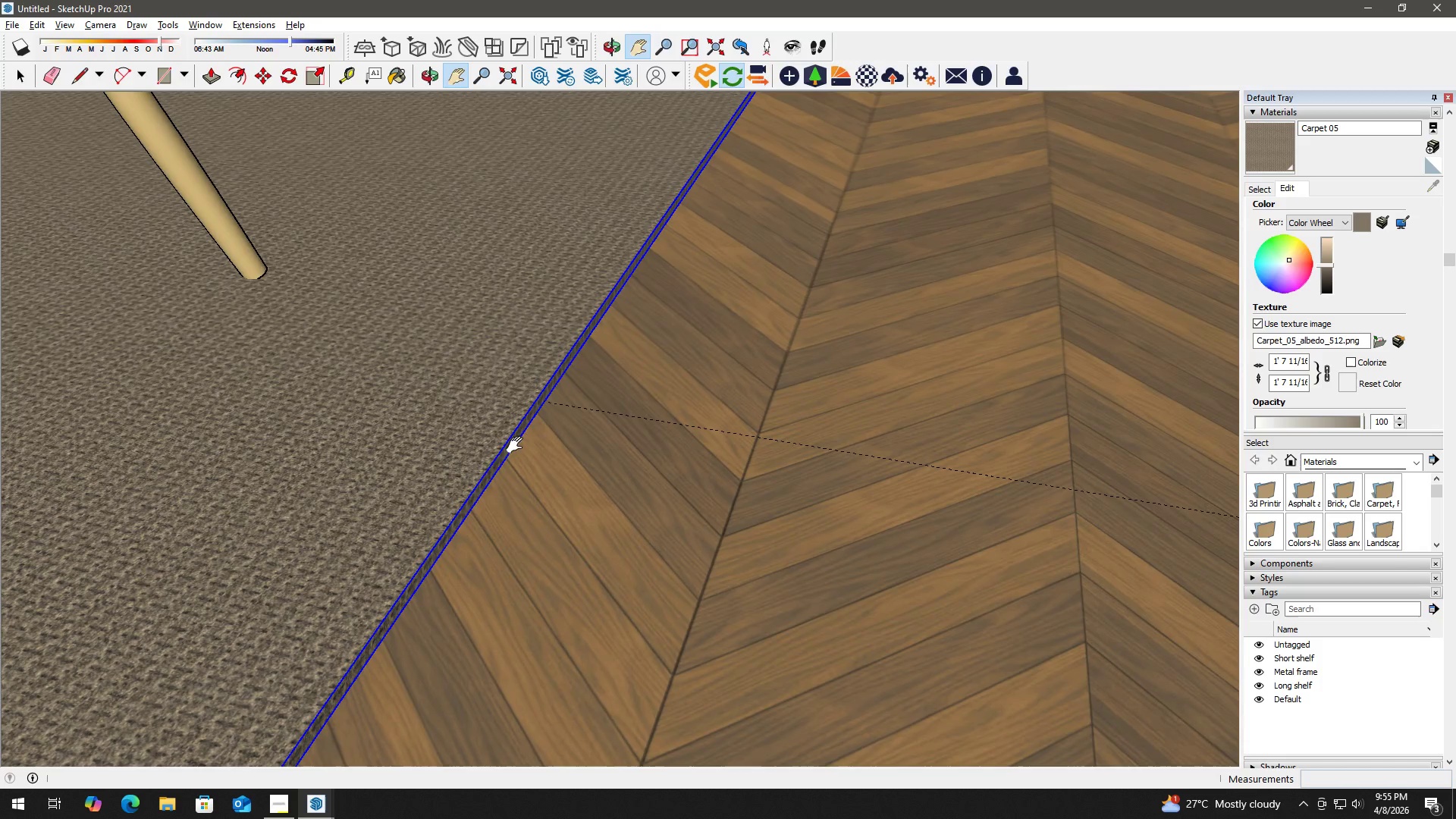 
key(M)
 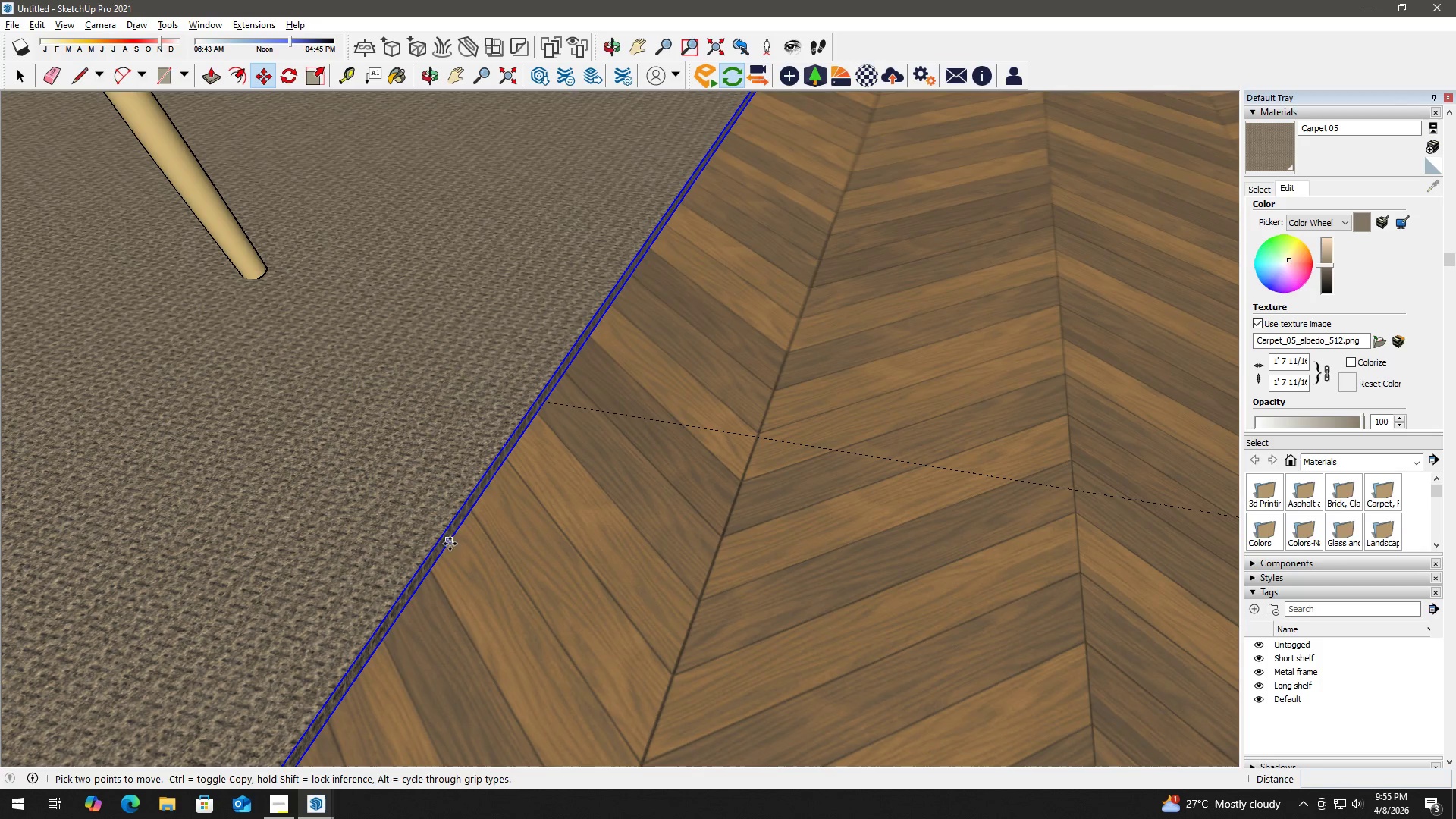 
left_click_drag(start_coordinate=[445, 552], to_coordinate=[447, 548])
 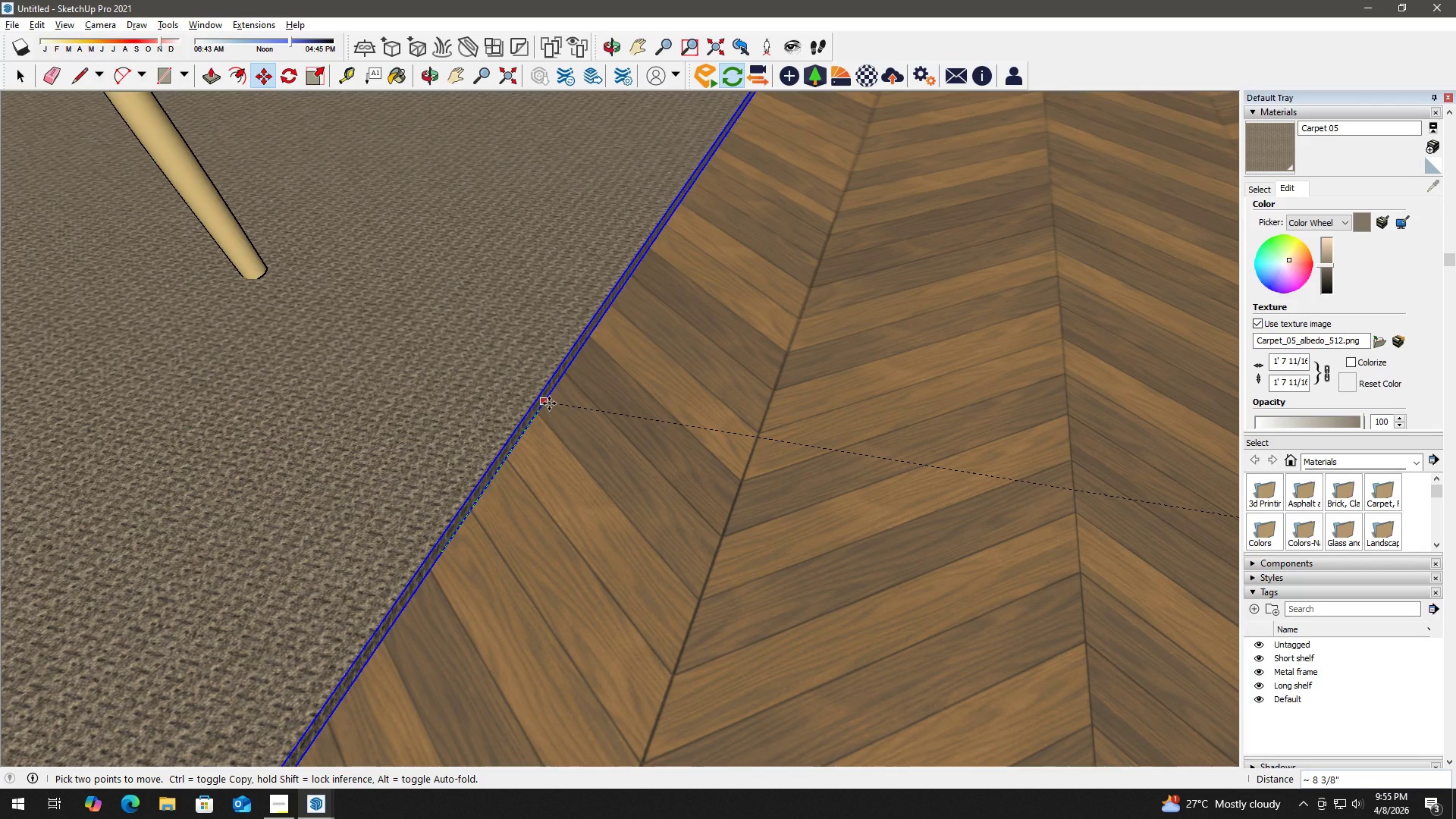 
key(Space)
 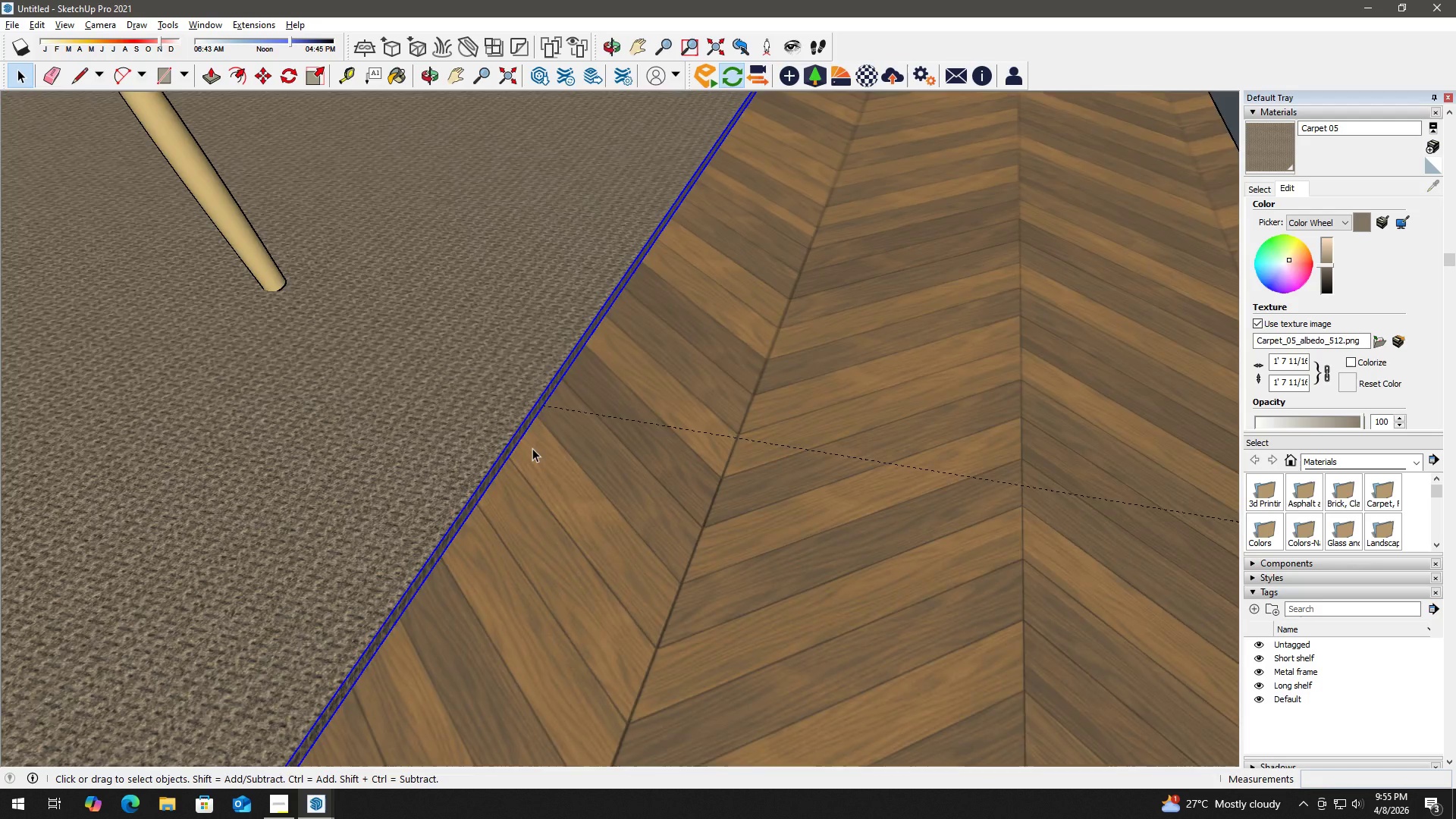 
key(Space)
 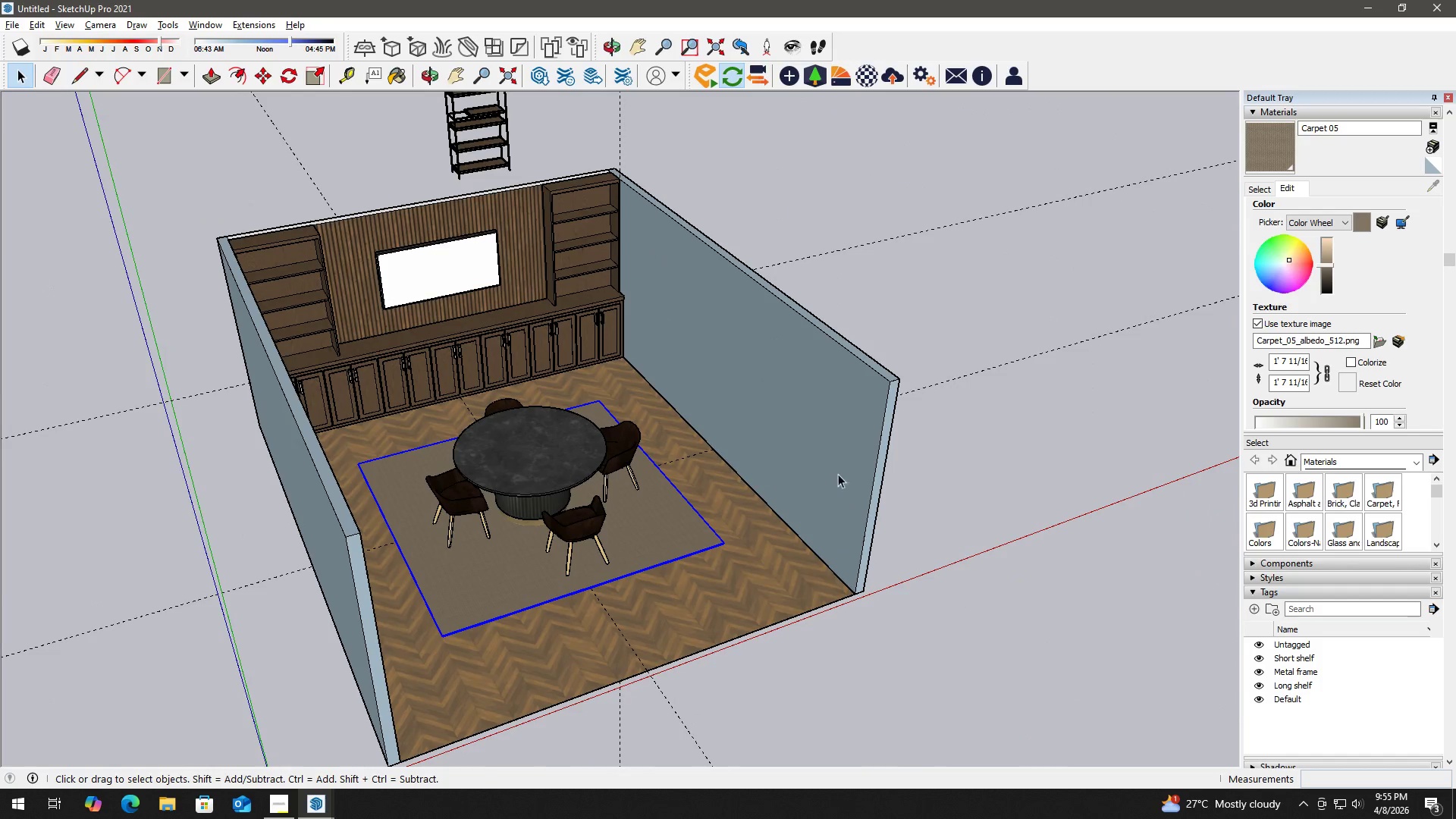 
scroll: coordinate [671, 482], scroll_direction: down, amount: 28.0
 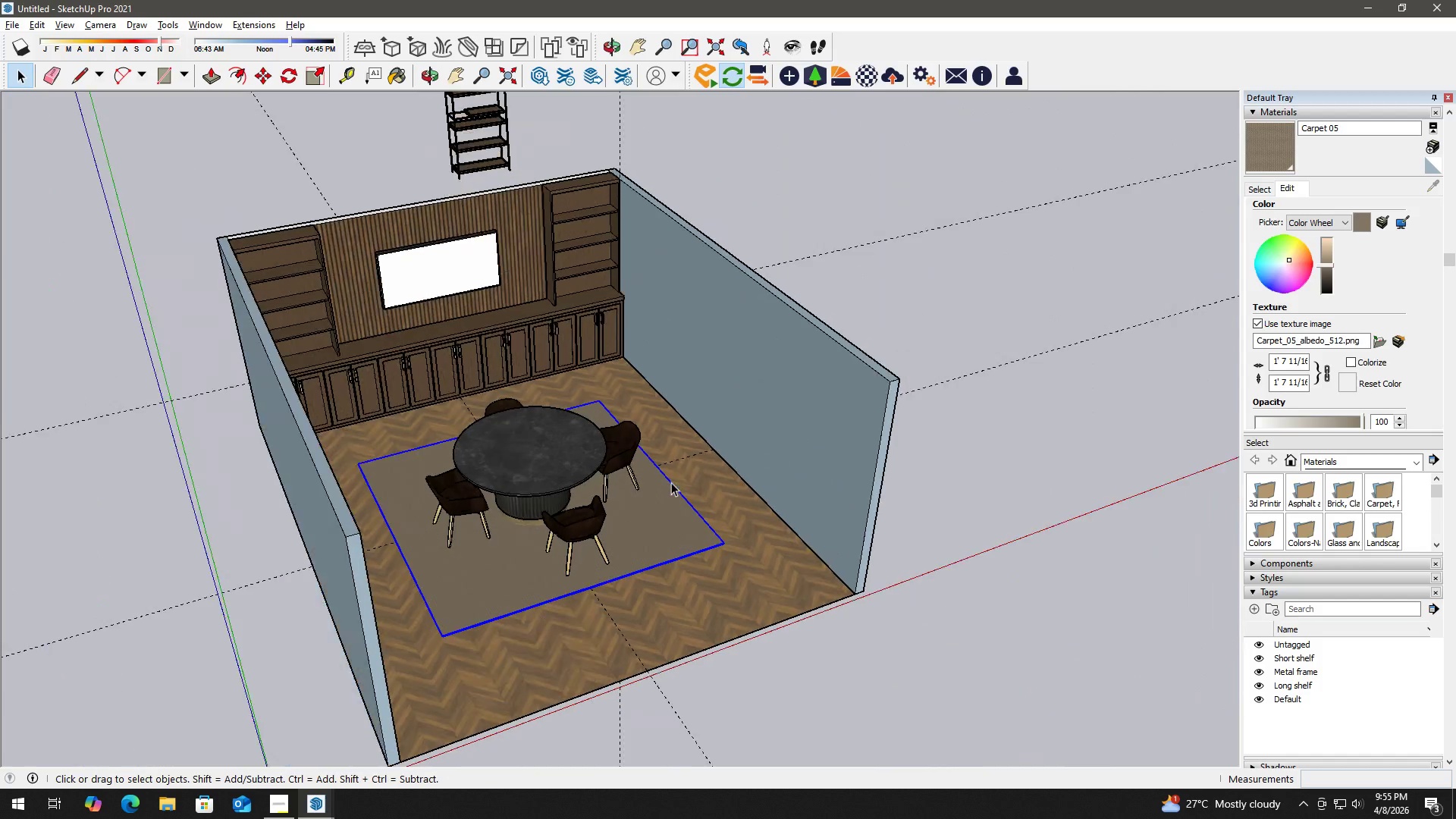 
left_click([1012, 478])
 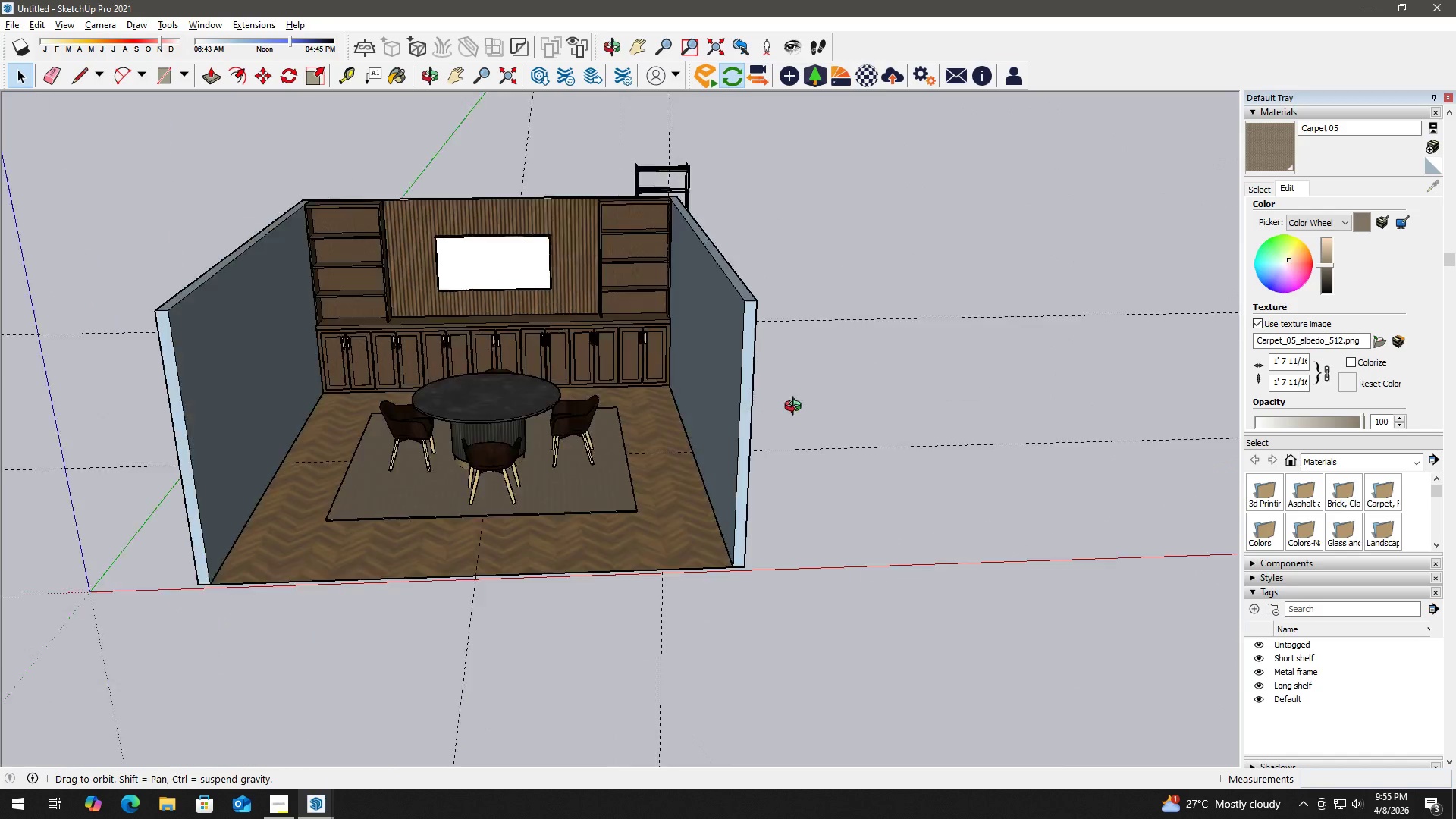 
key(Alt+Tab)
 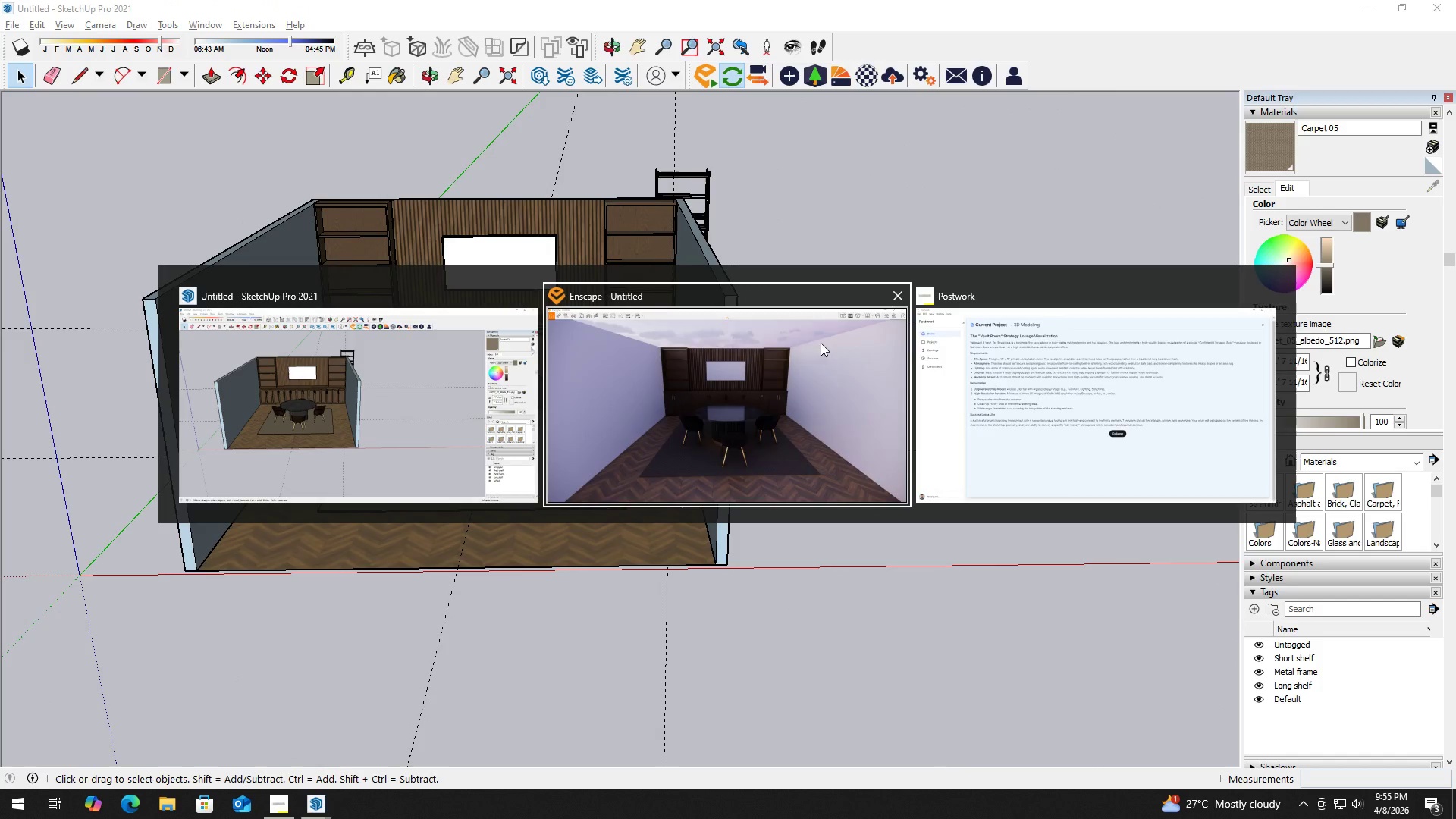 
left_click([761, 356])
 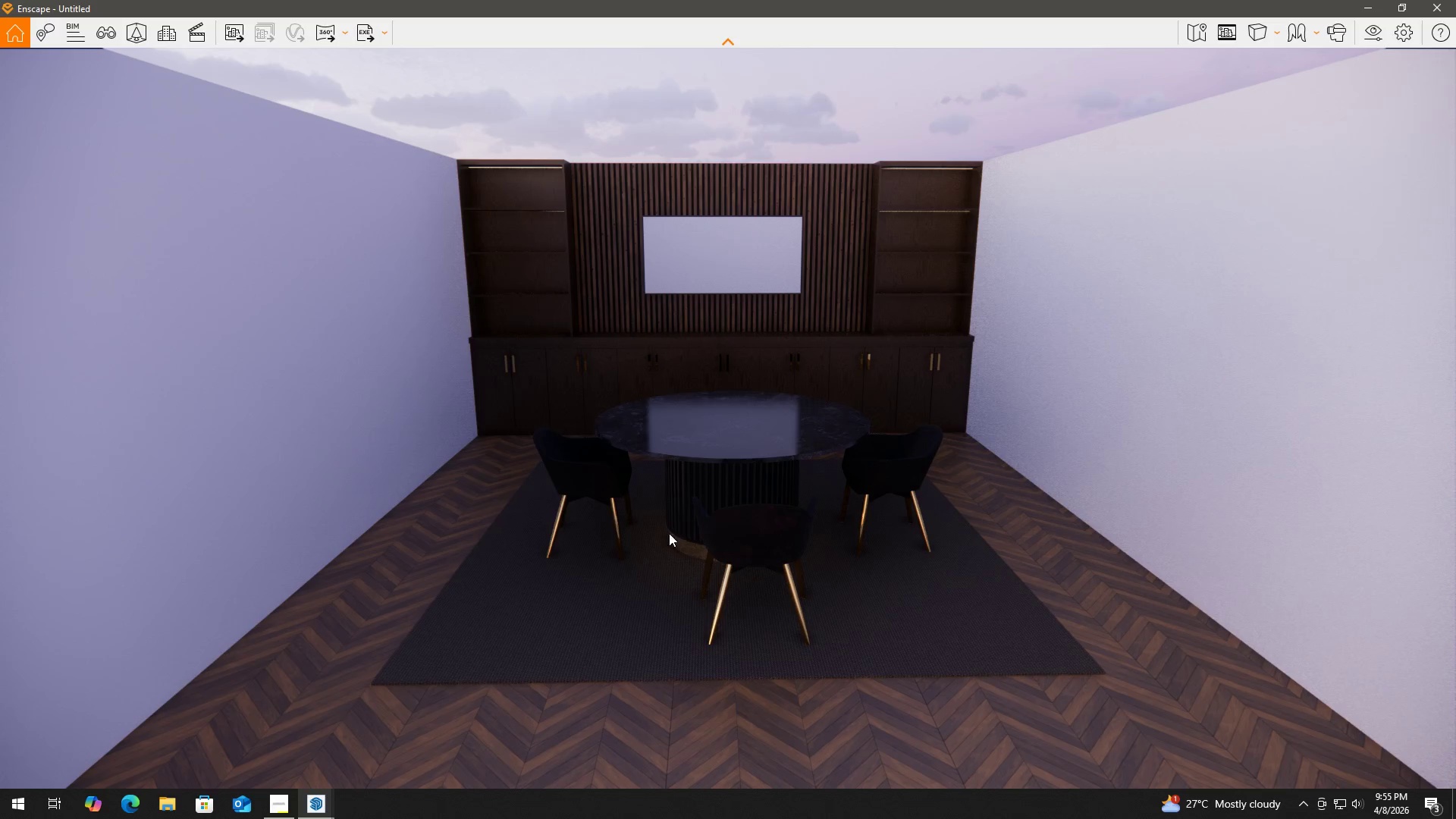 
key(Alt+AltLeft)
 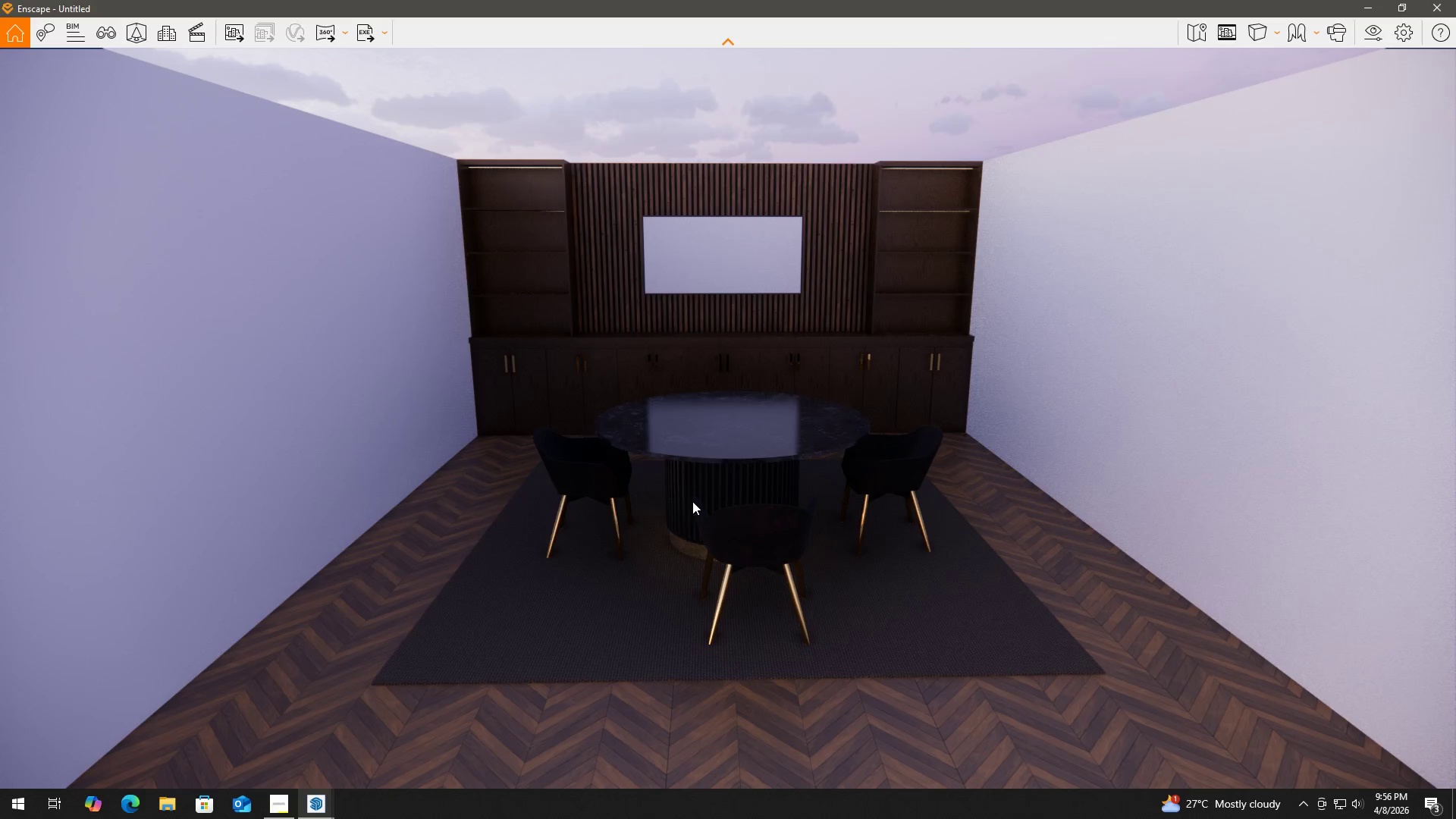 
key(Alt+Tab)
 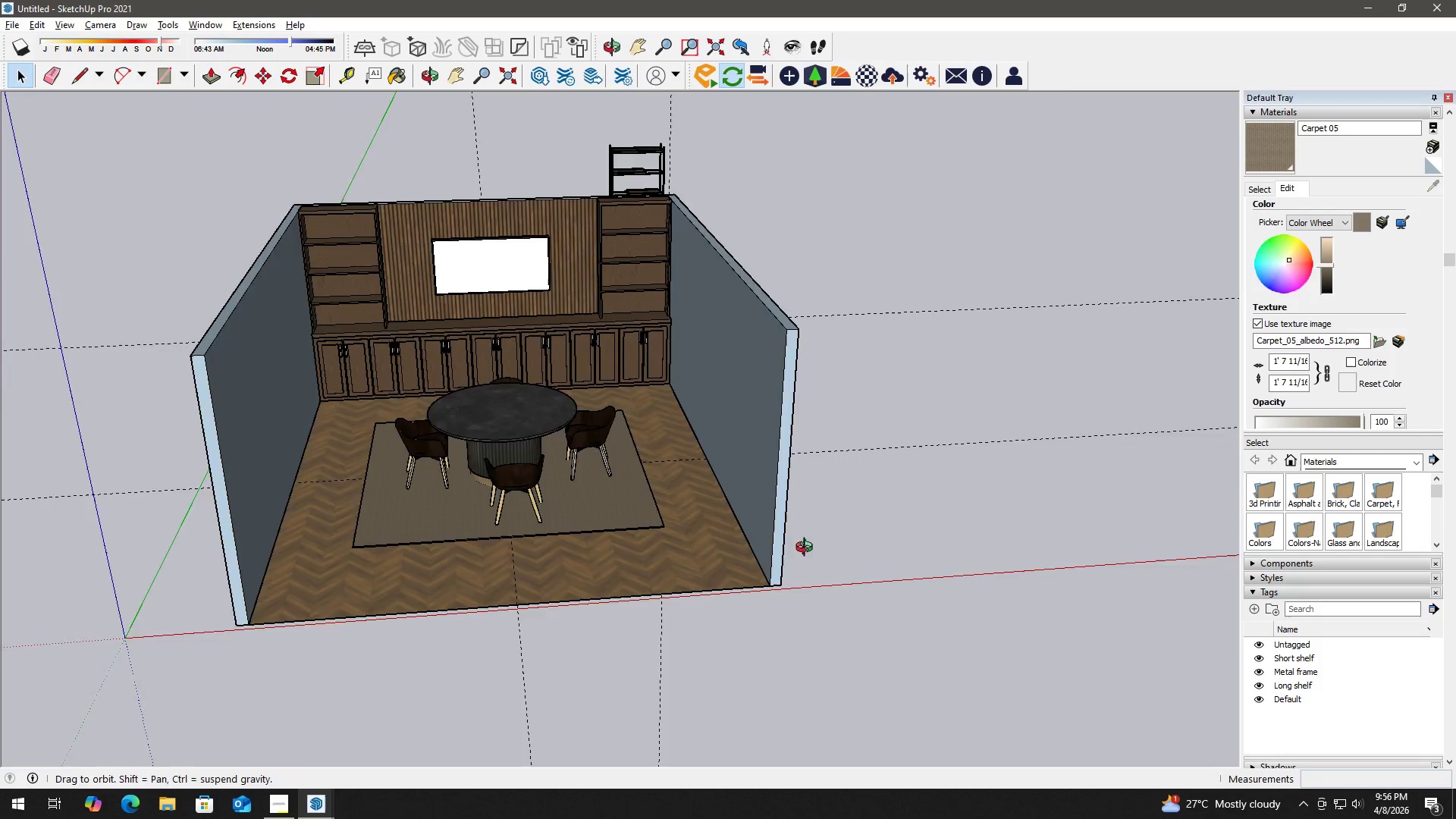 
key(T)
 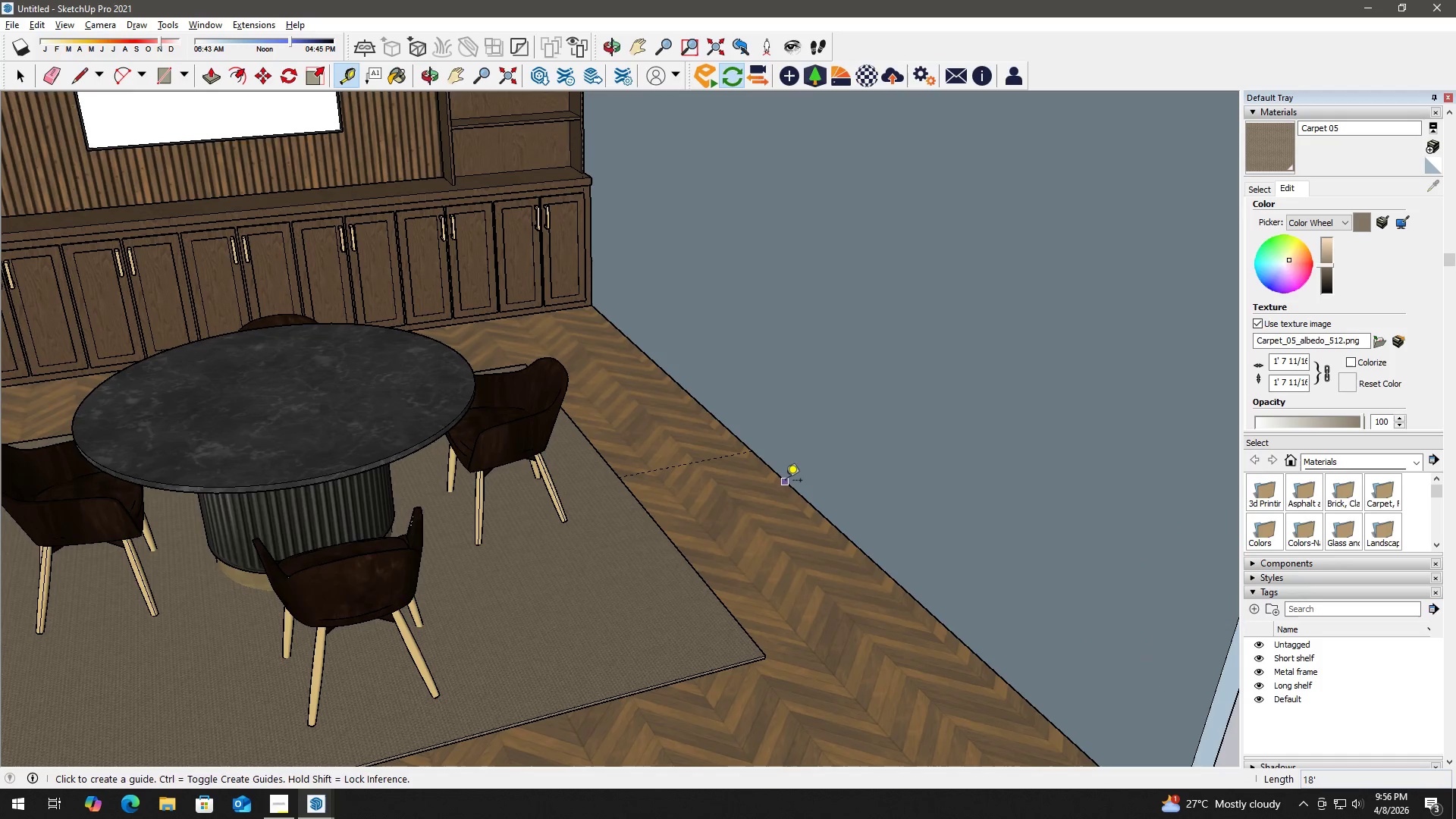 
scroll: coordinate [788, 441], scroll_direction: up, amount: 8.0
 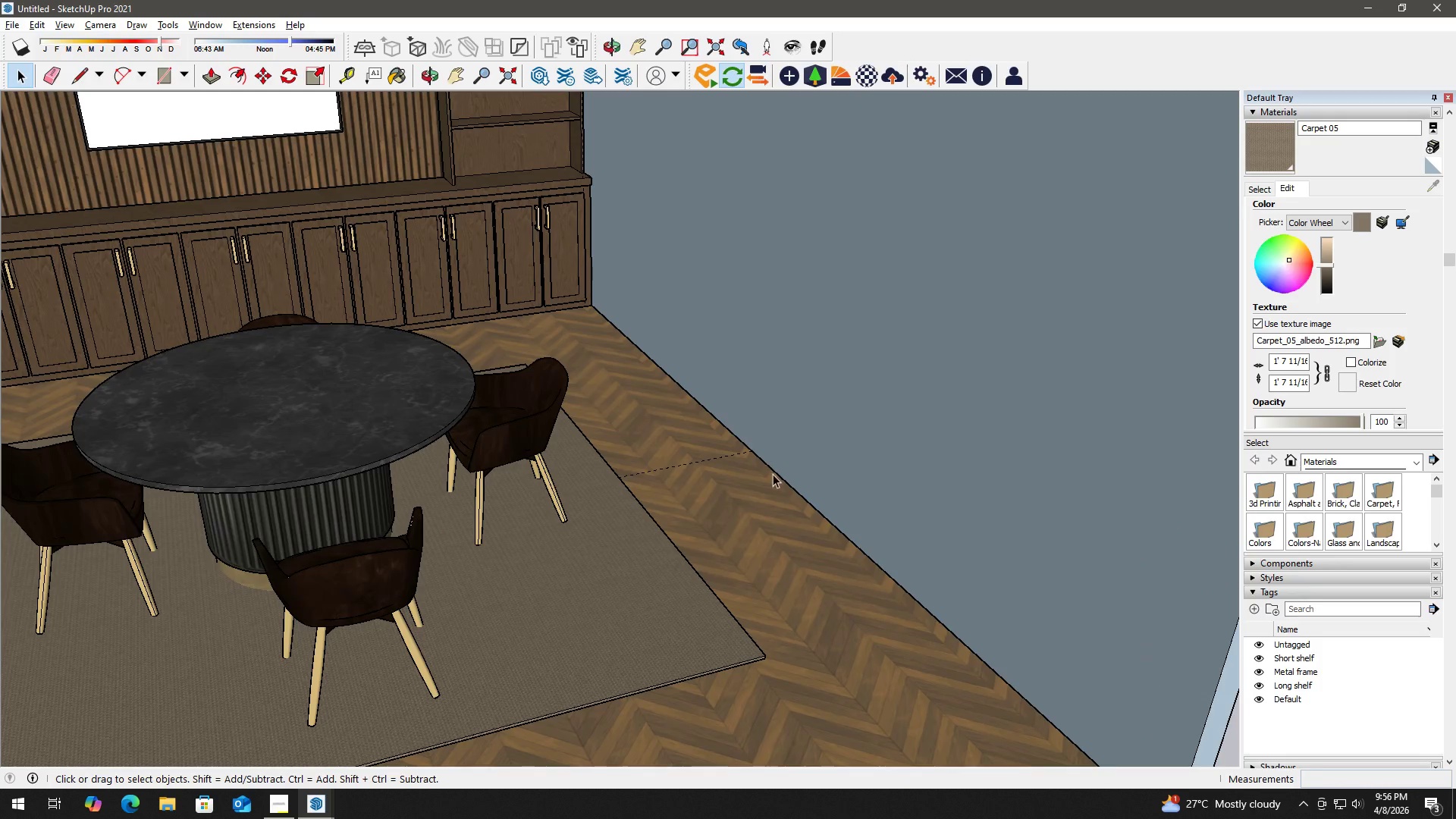 
left_click([786, 482])
 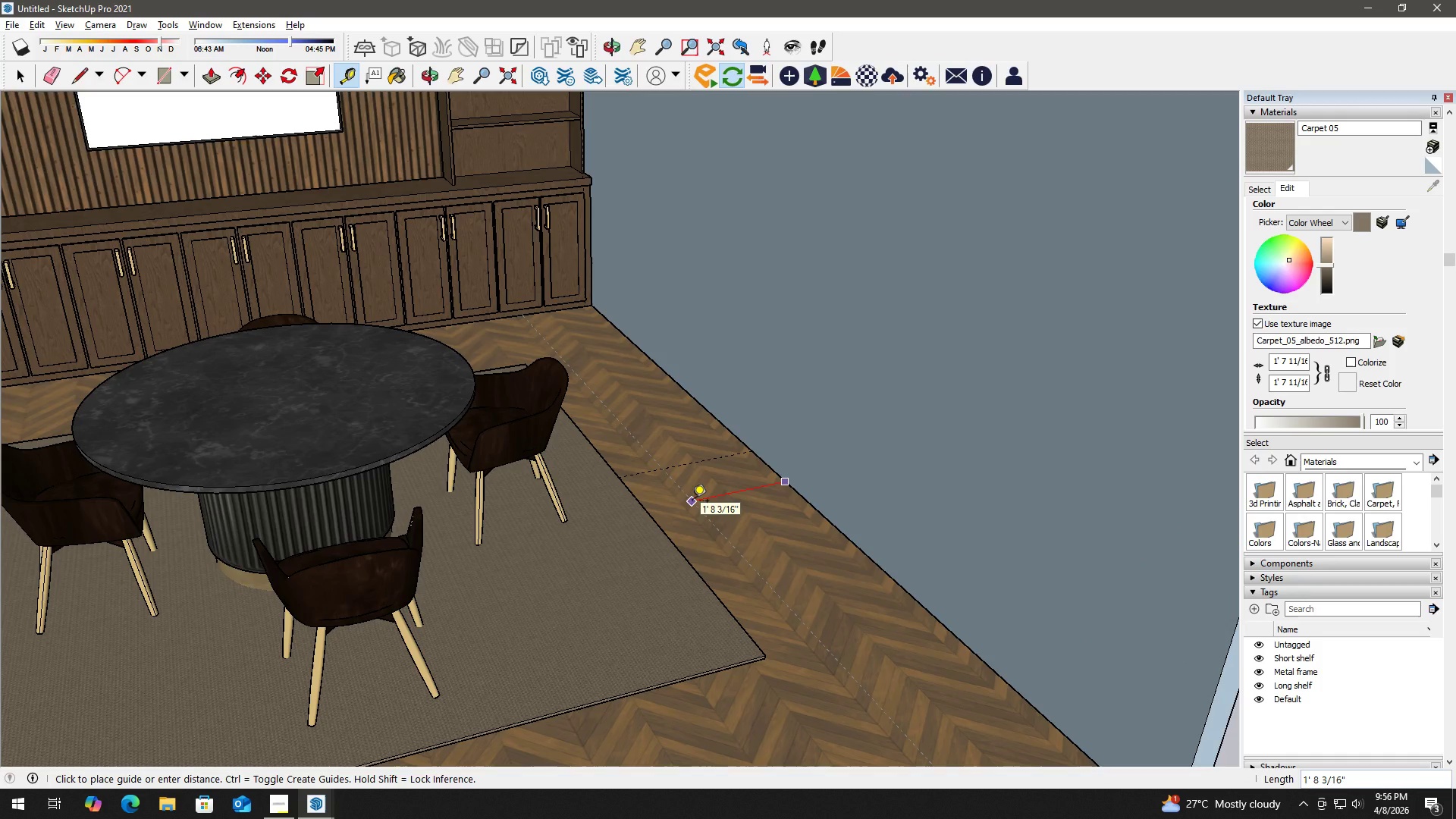 
key(Numpad2)
 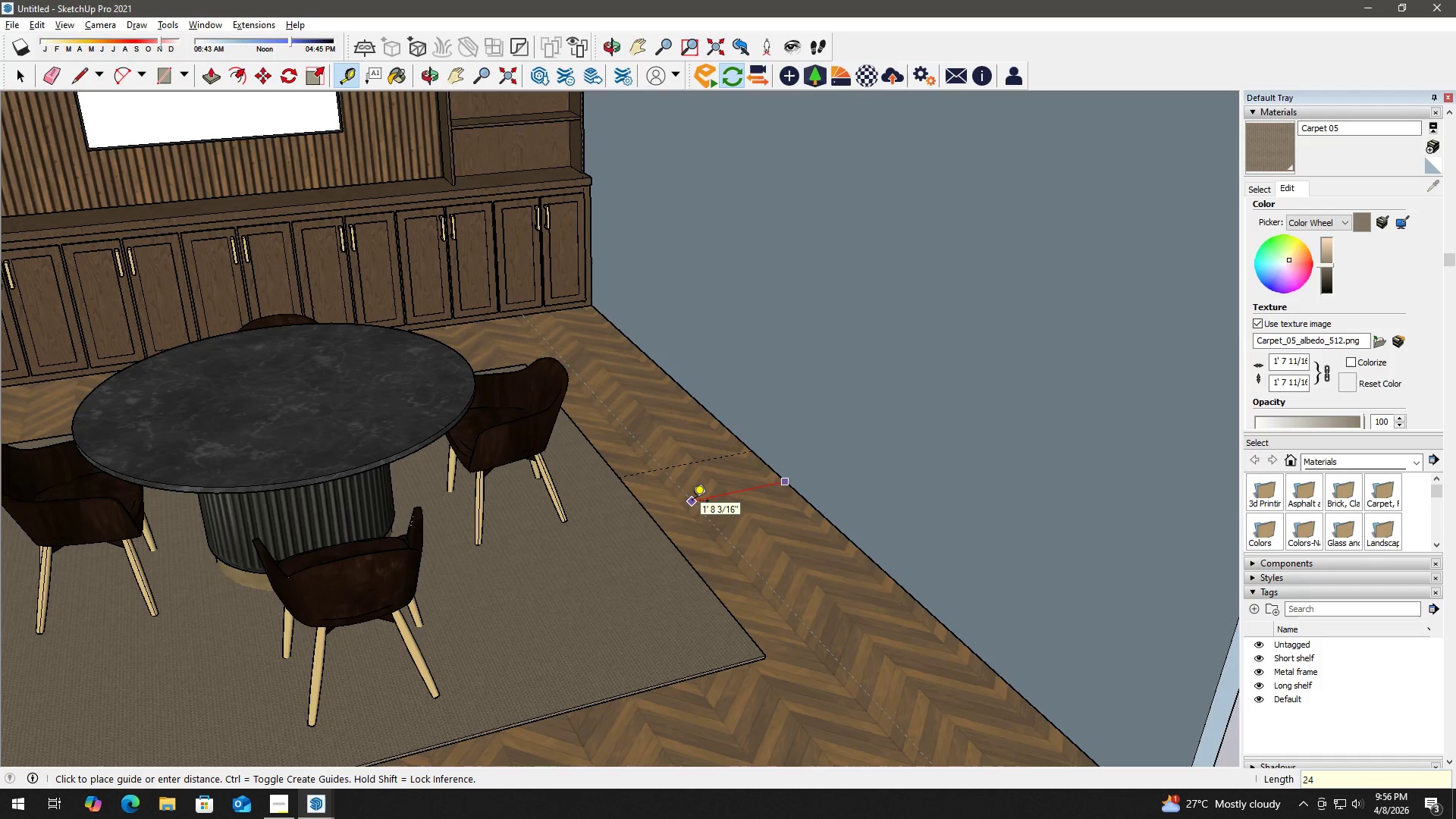 
key(Numpad4)
 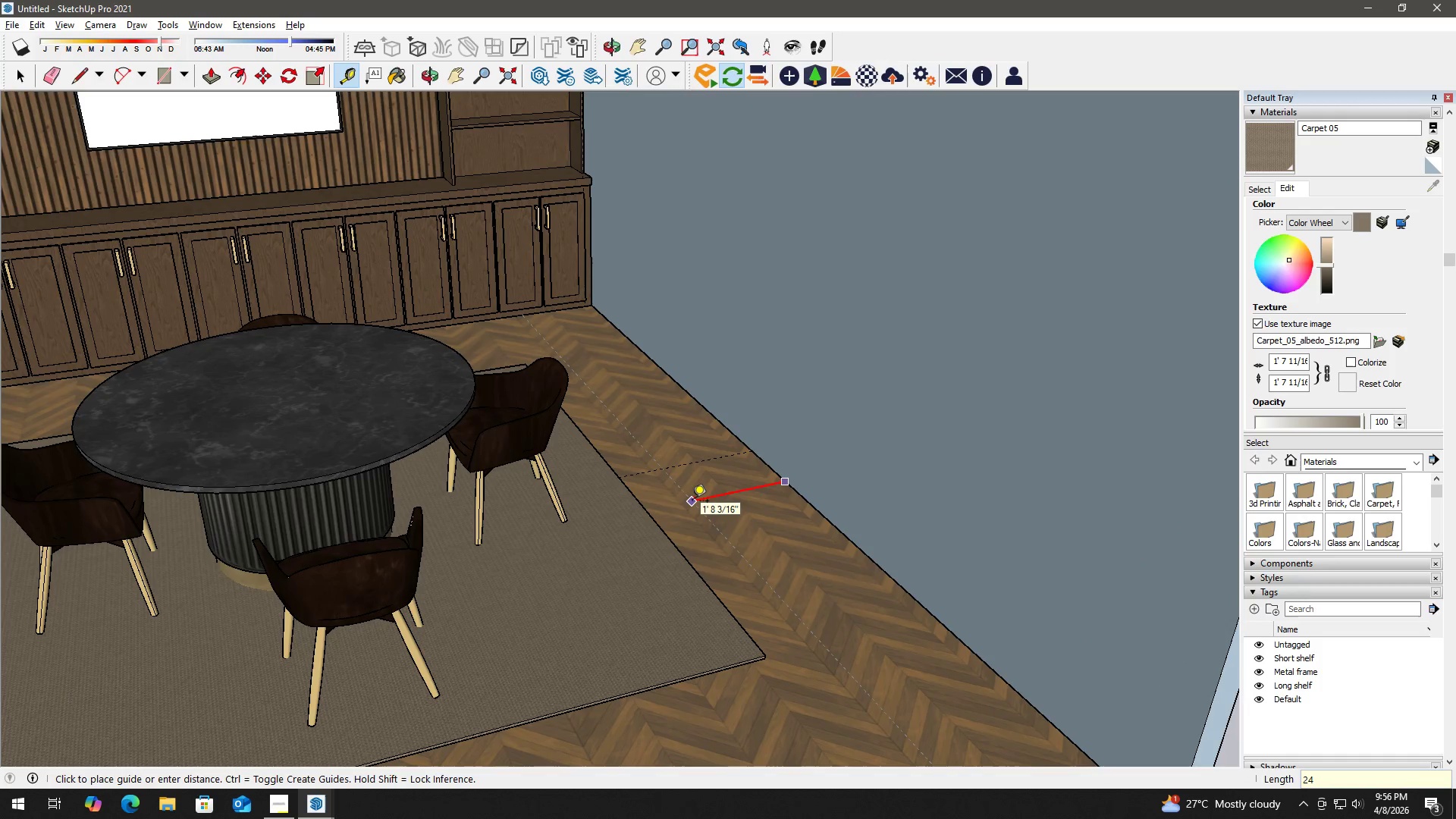 
key(Shift+Quote)
 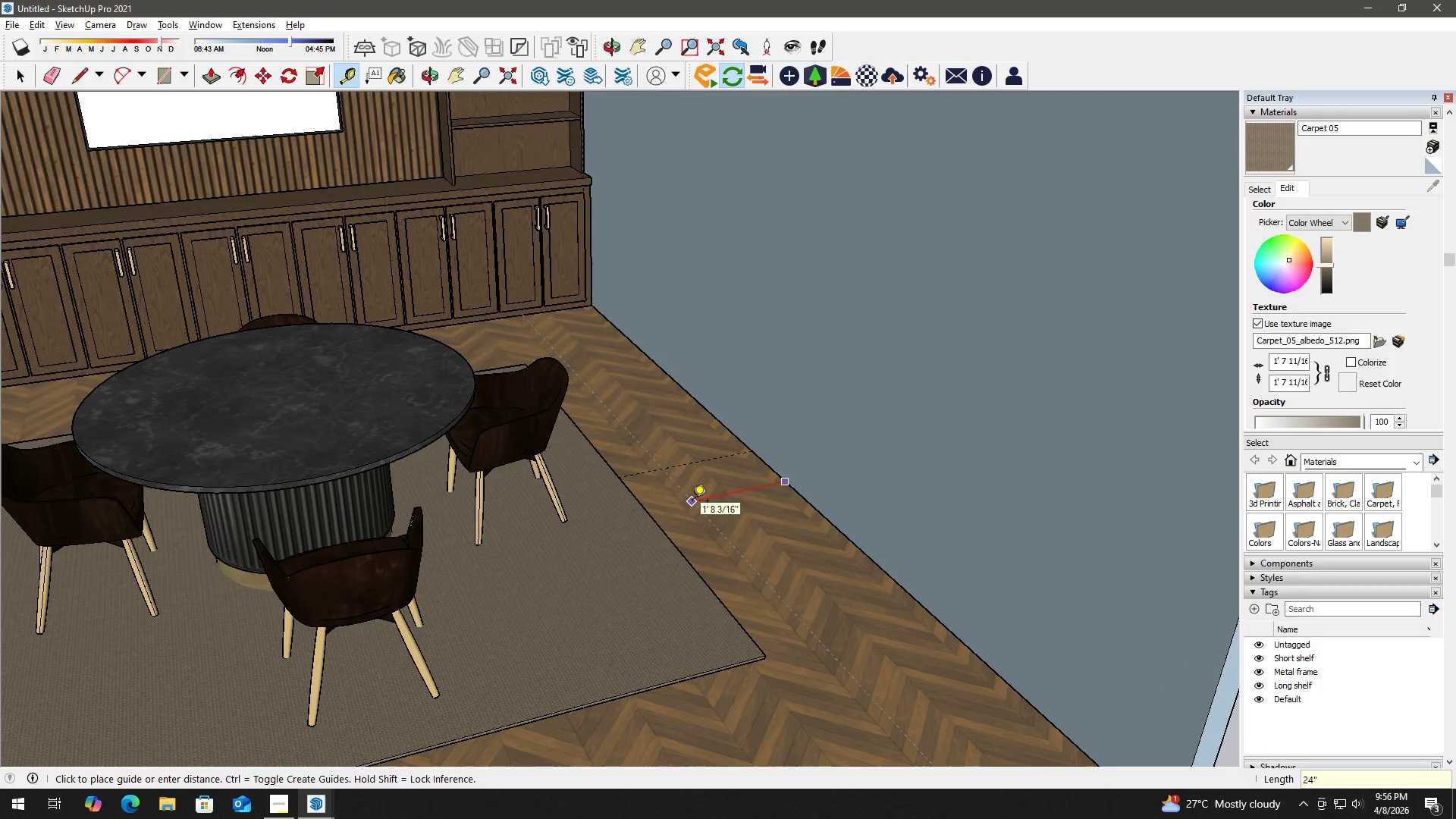 
key(Enter)
 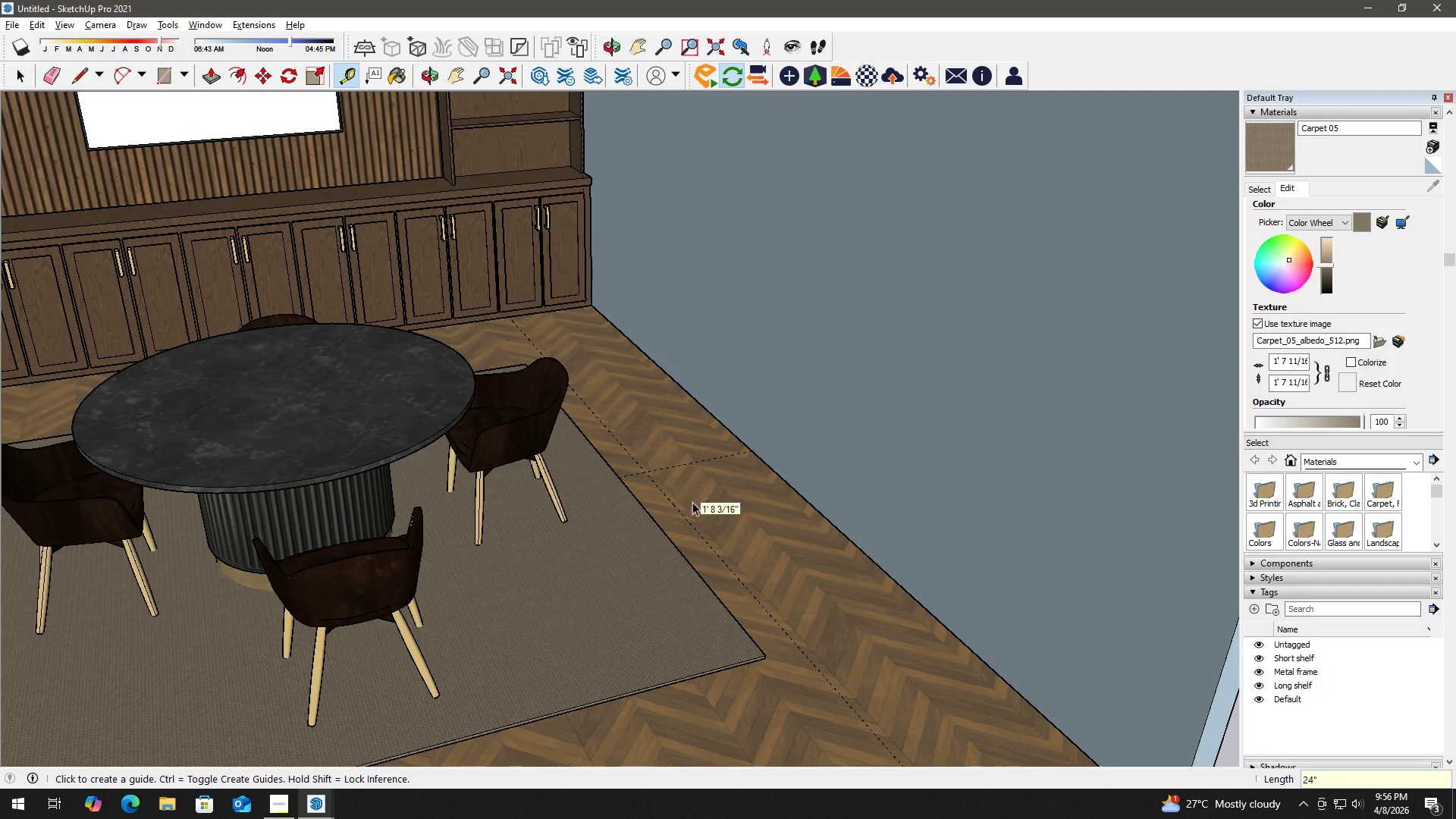 
key(Space)
 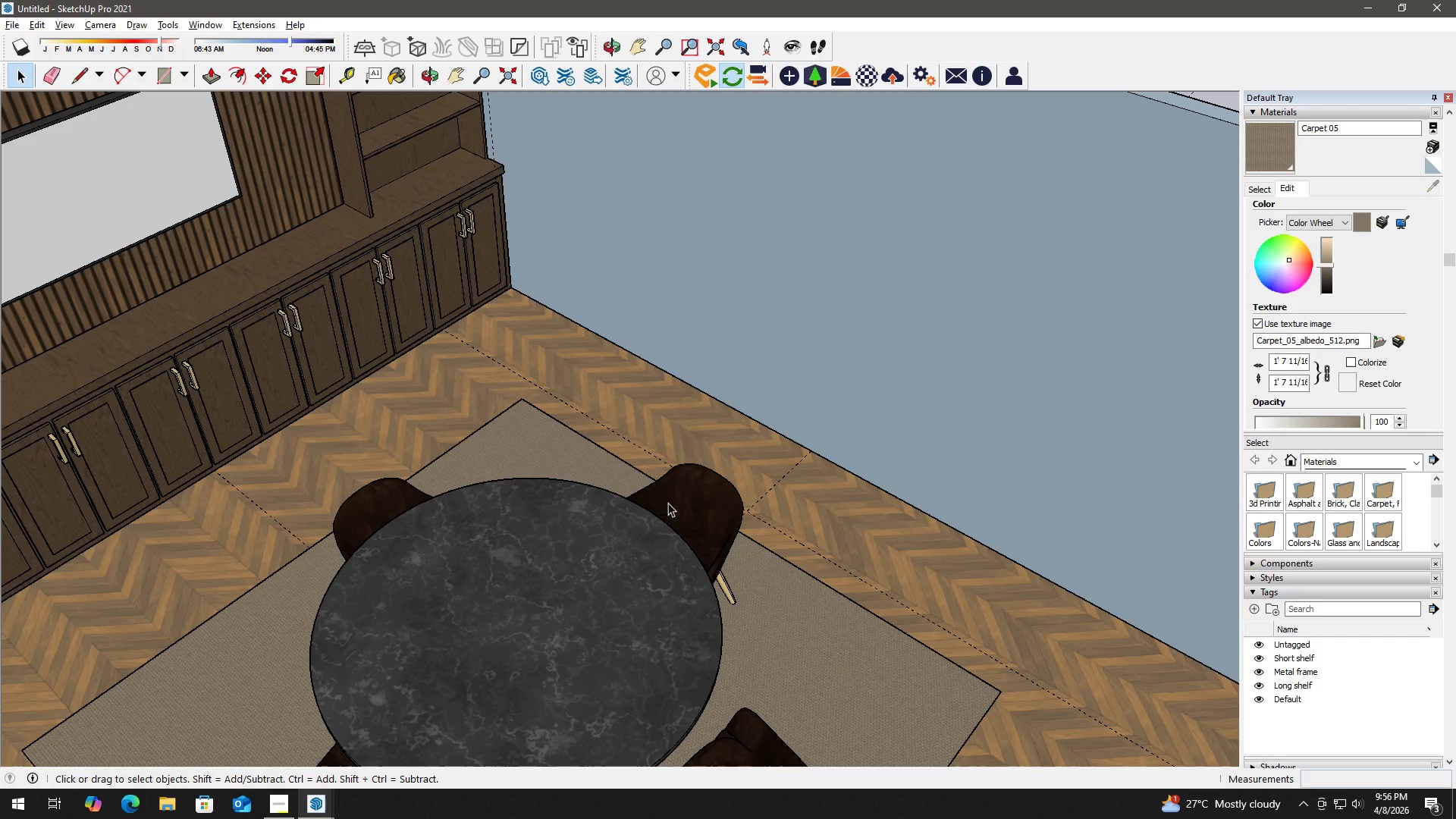 
wait(9.52)
 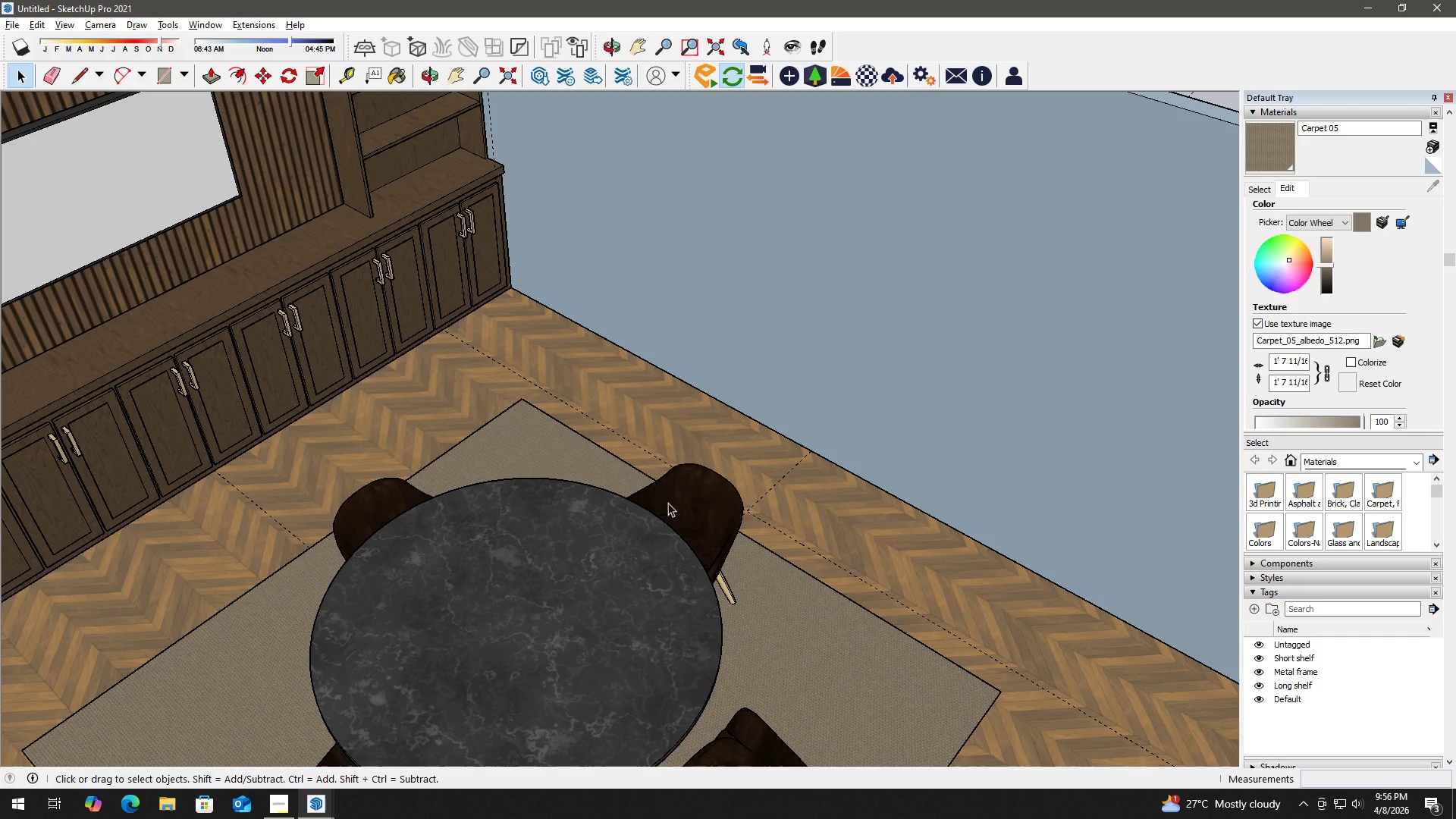 
type(hh)
 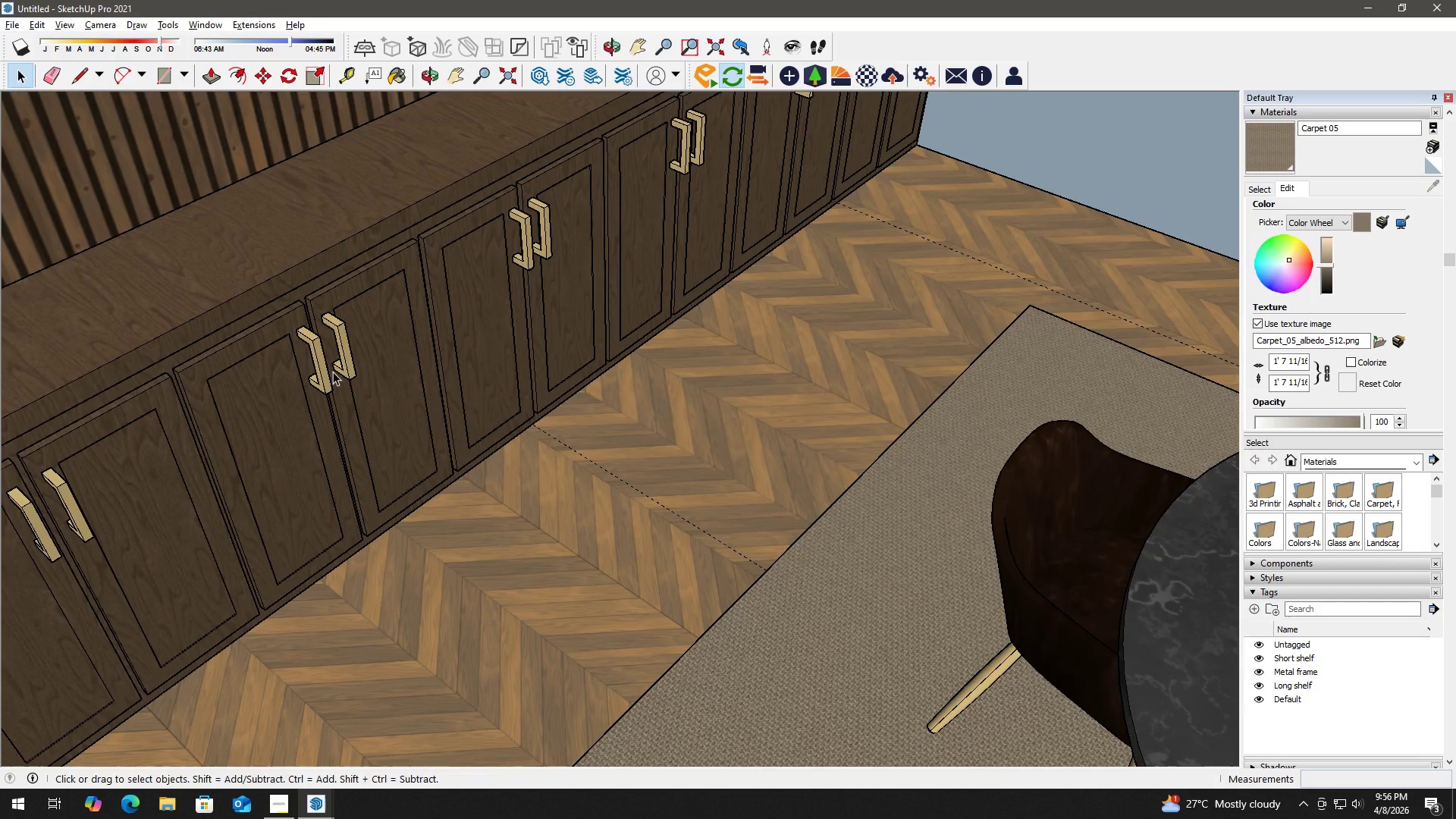 
left_click_drag(start_coordinate=[544, 348], to_coordinate=[696, 301])
 